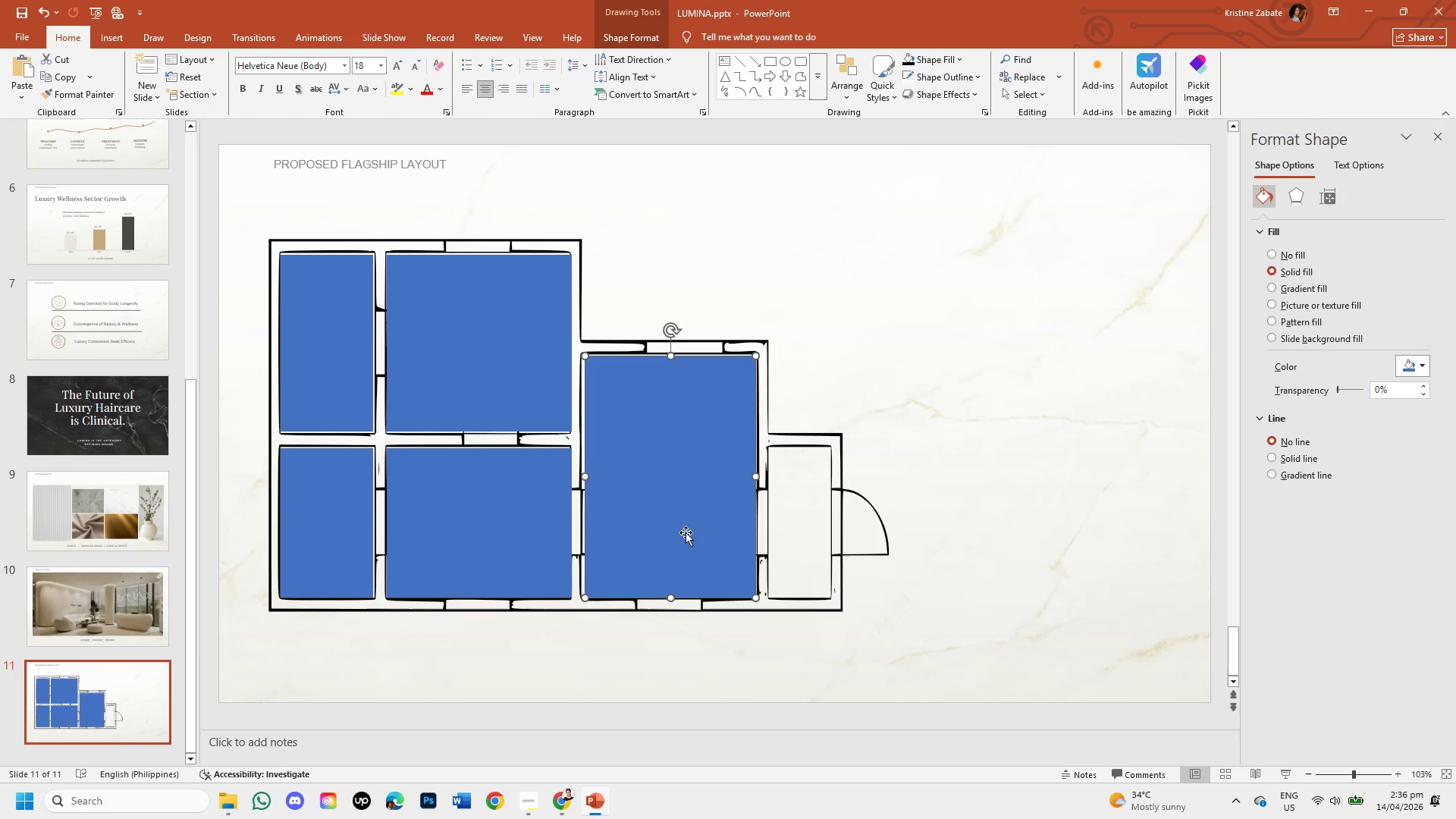 
key(Control+C)
 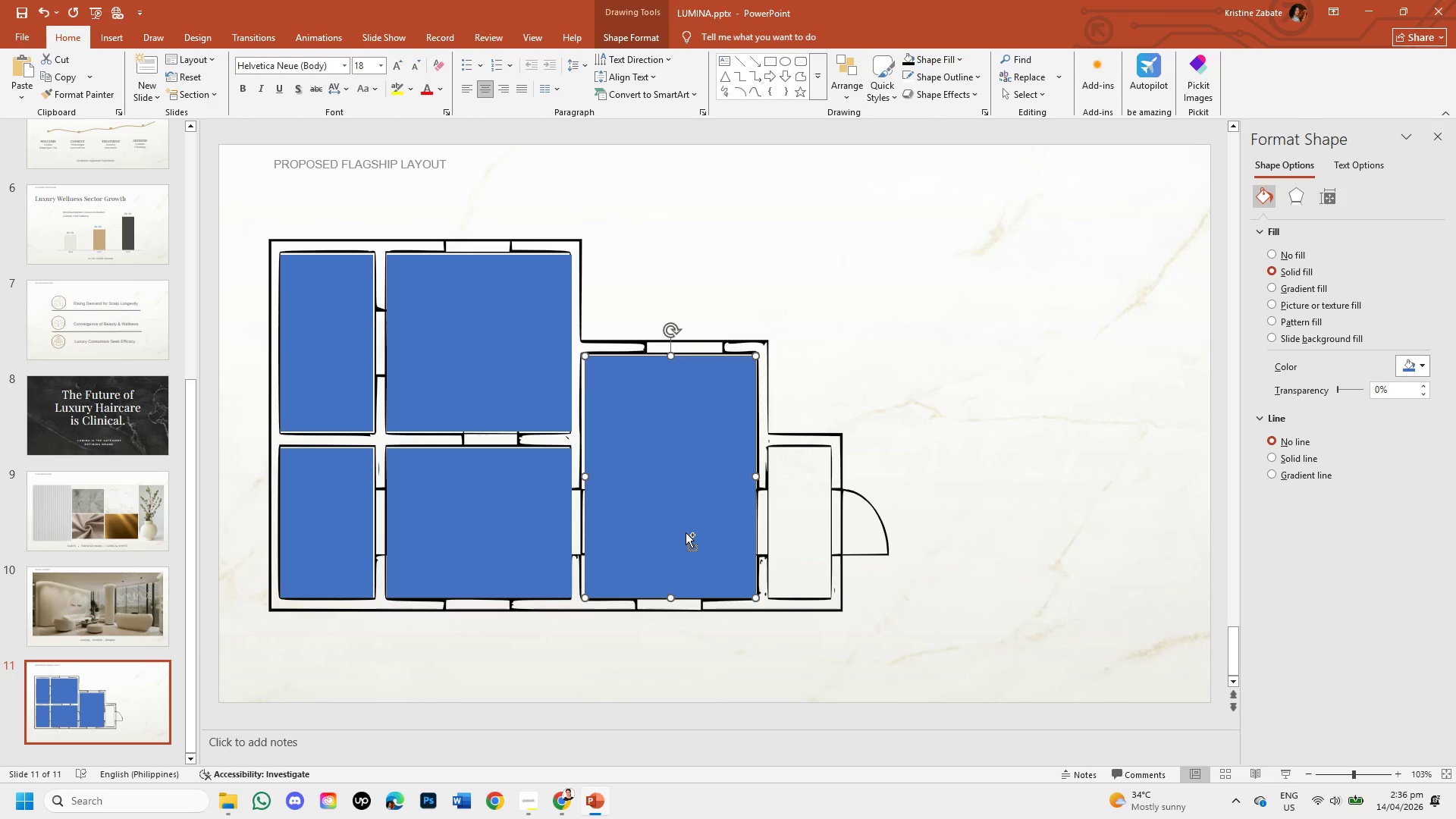 
key(Control+V)
 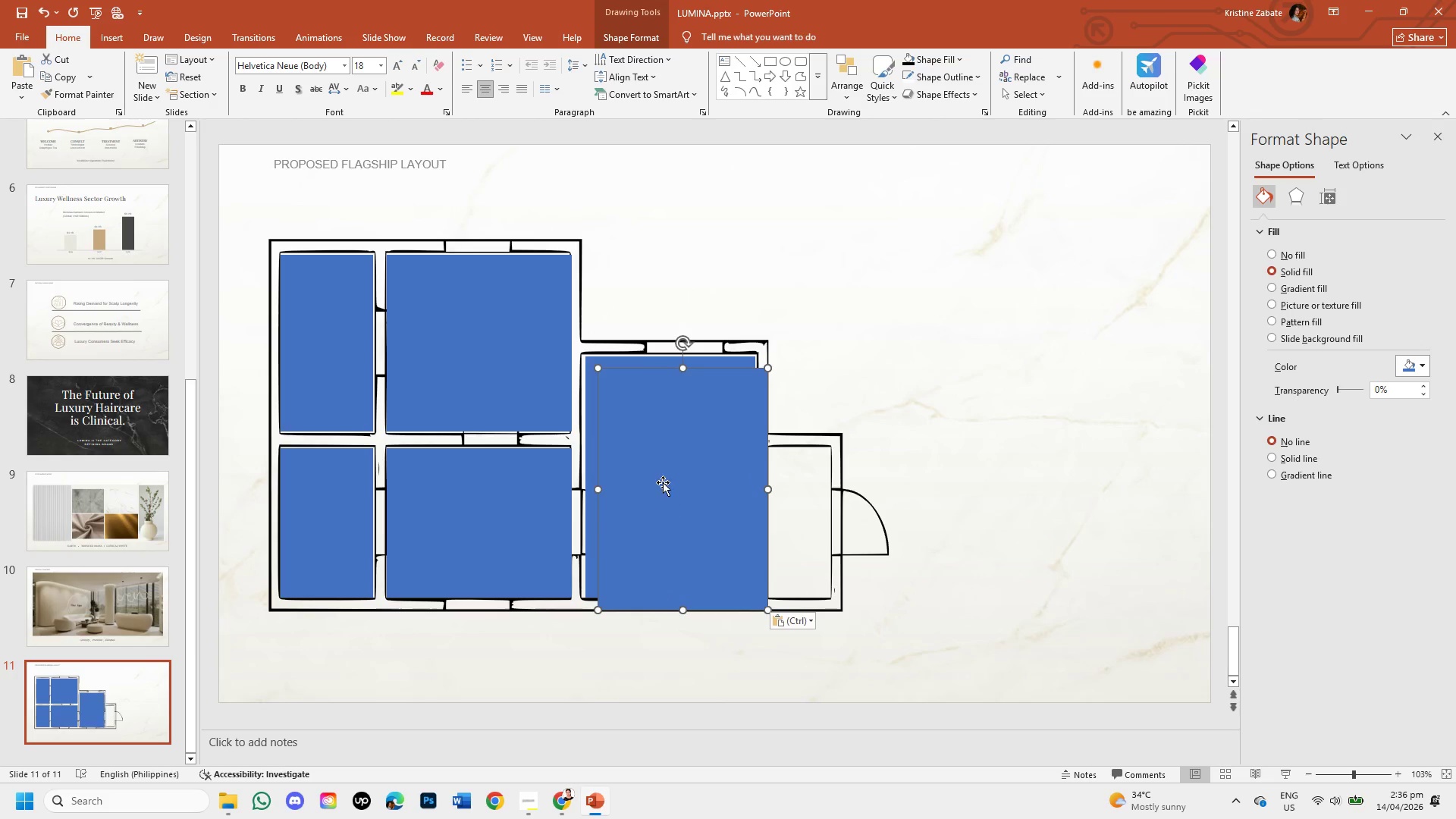 
left_click_drag(start_coordinate=[663, 482], to_coordinate=[832, 560])
 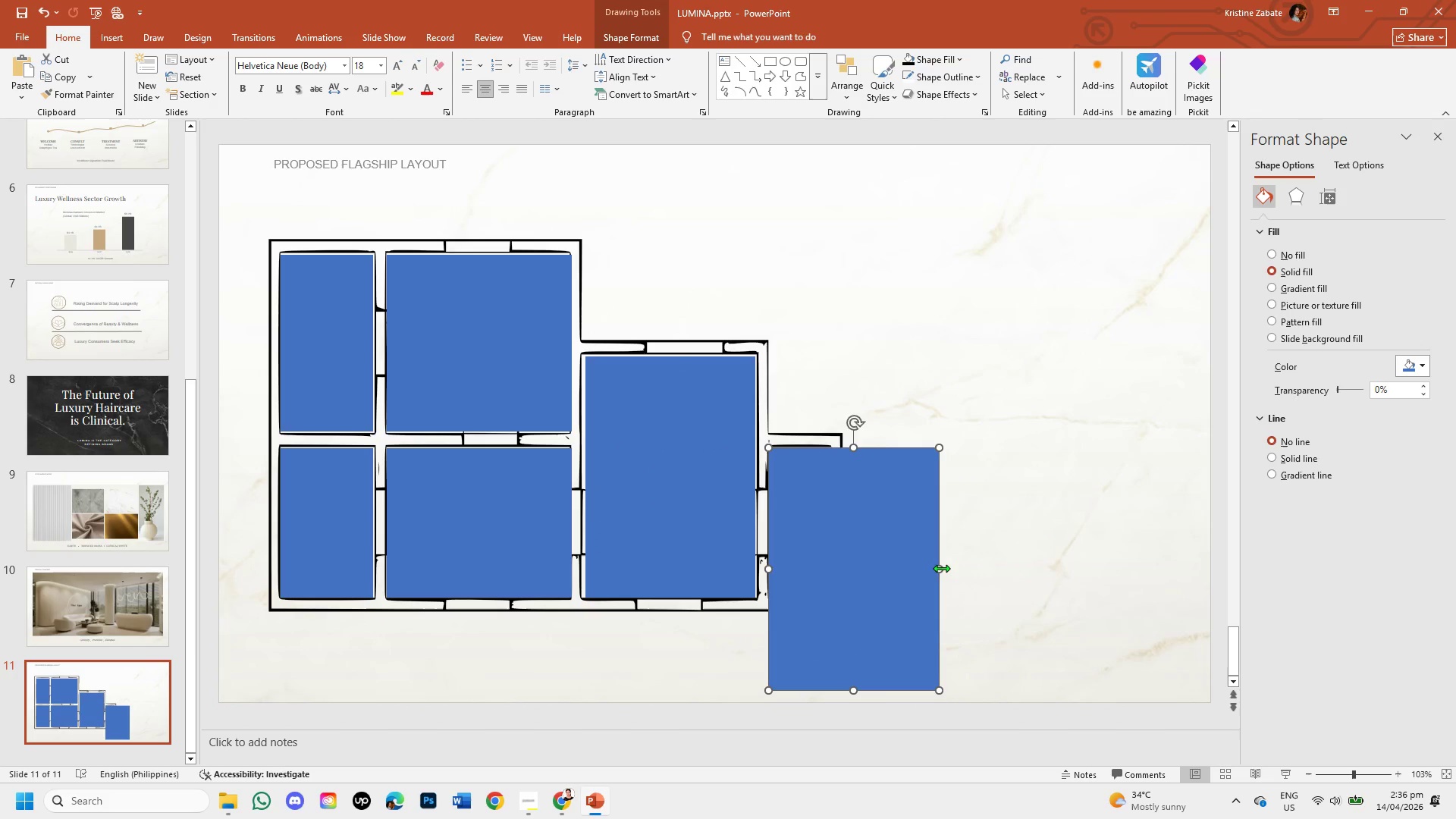 
left_click_drag(start_coordinate=[939, 566], to_coordinate=[830, 559])
 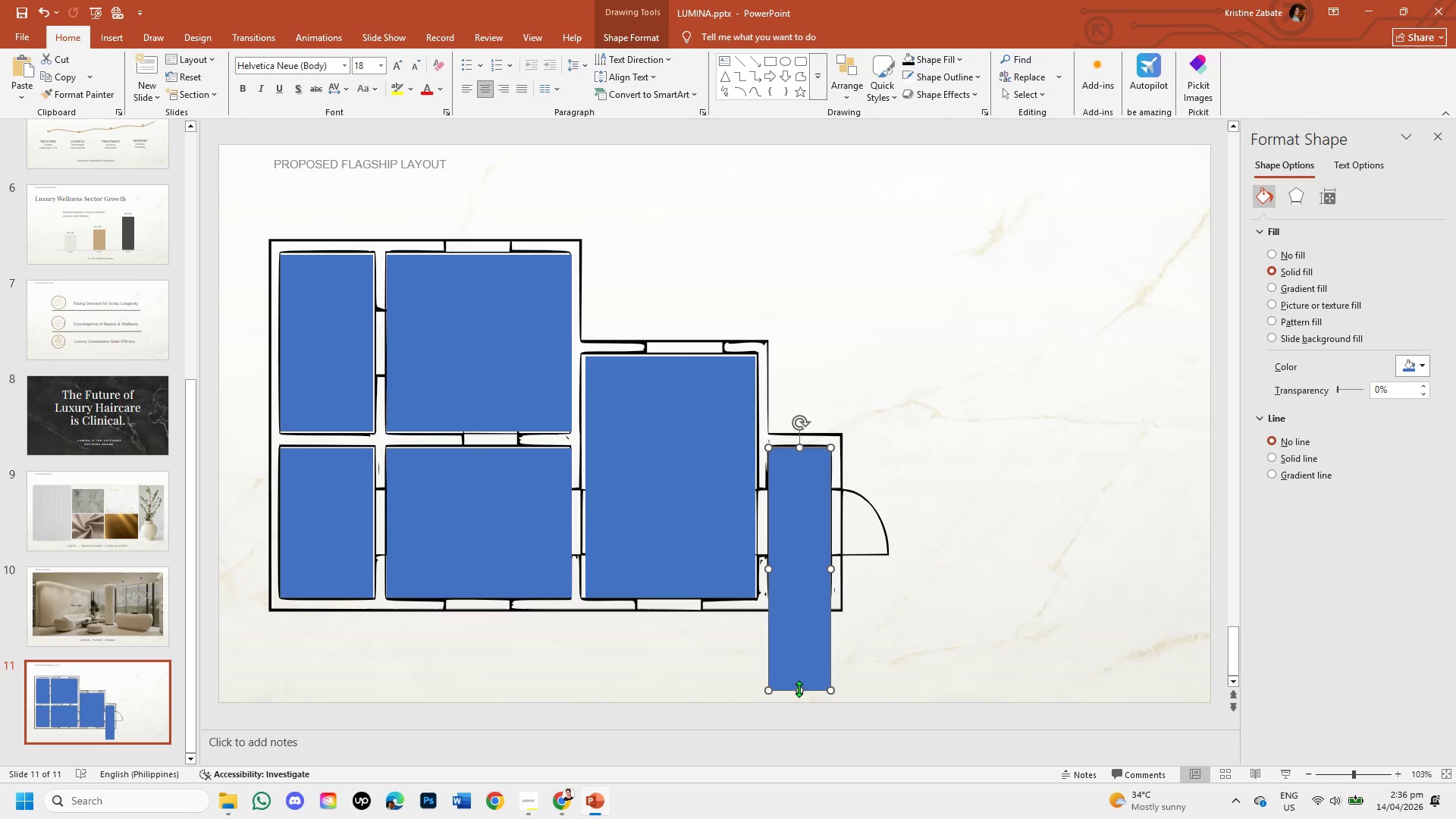 
left_click_drag(start_coordinate=[800, 692], to_coordinate=[796, 597])
 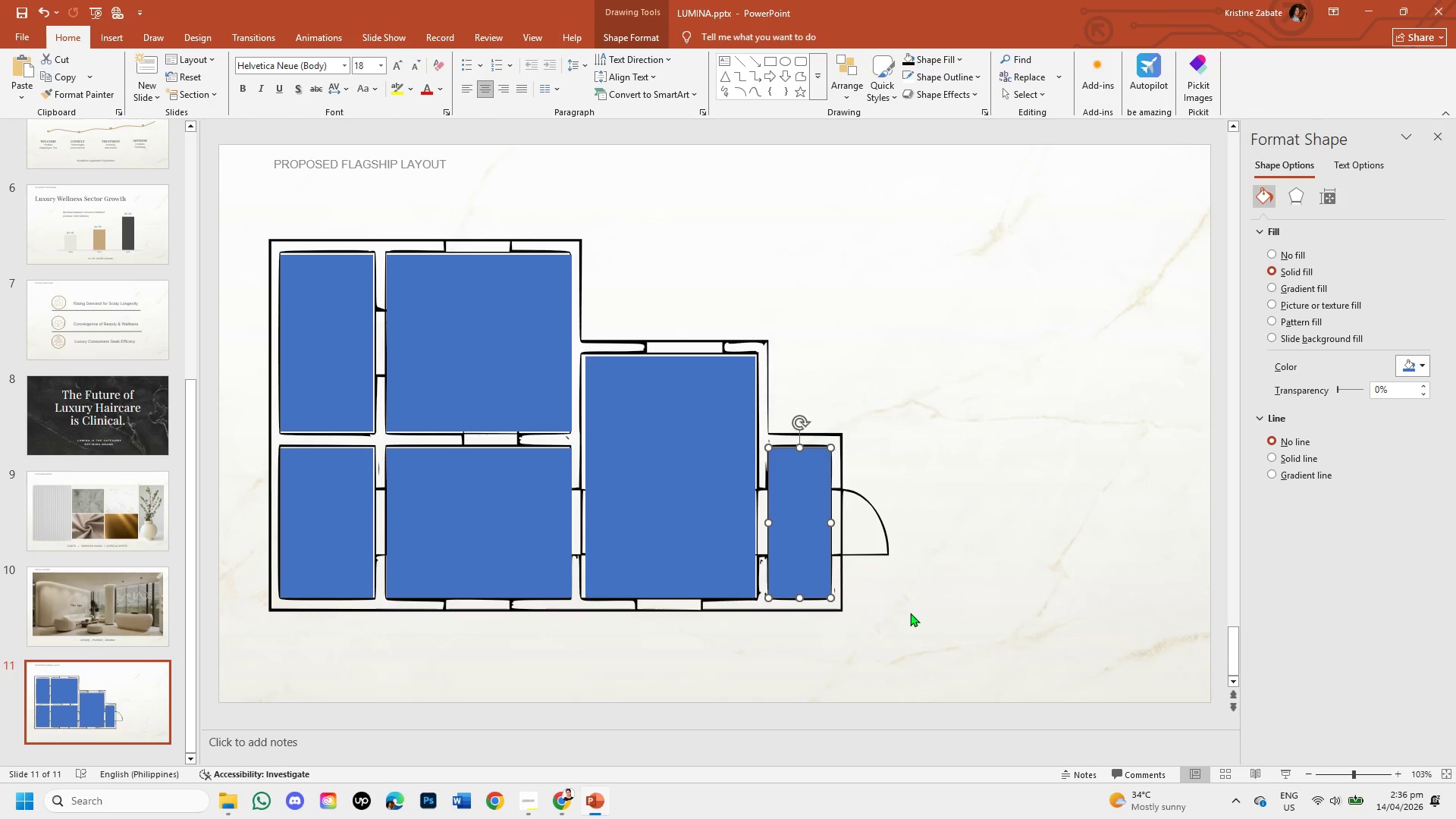 
left_click([911, 613])
 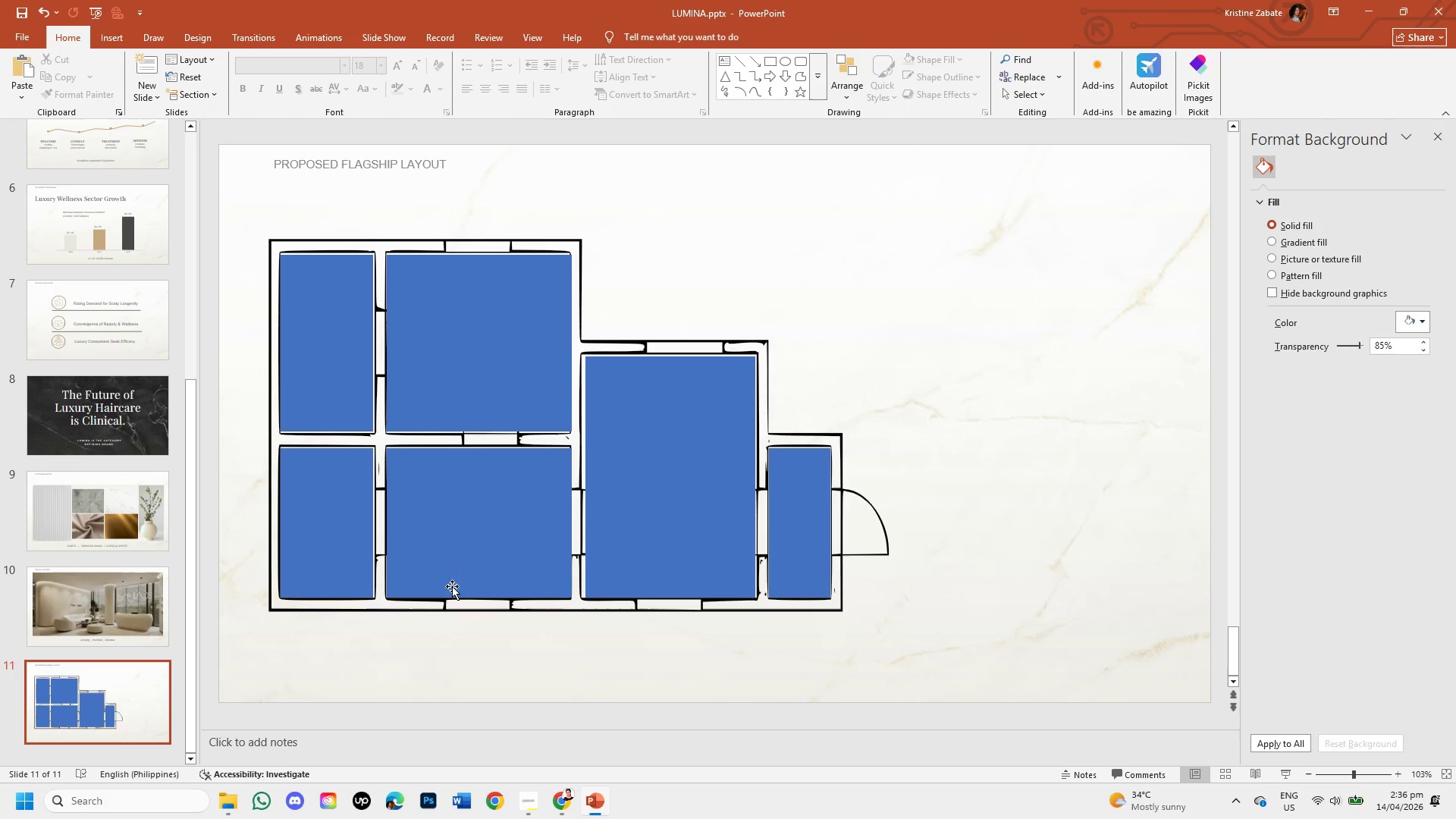 
left_click([333, 369])
 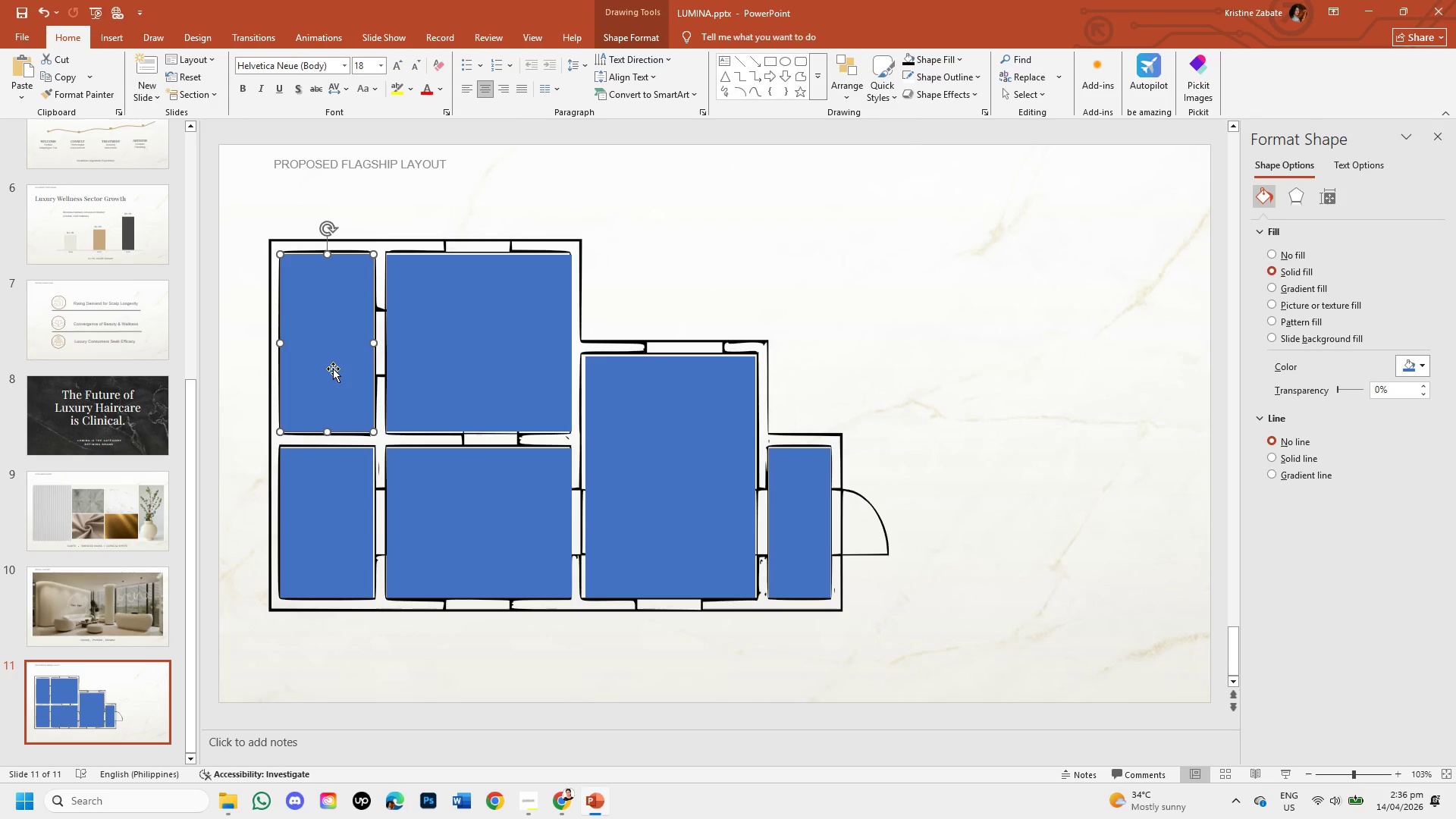 
wait(14.12)
 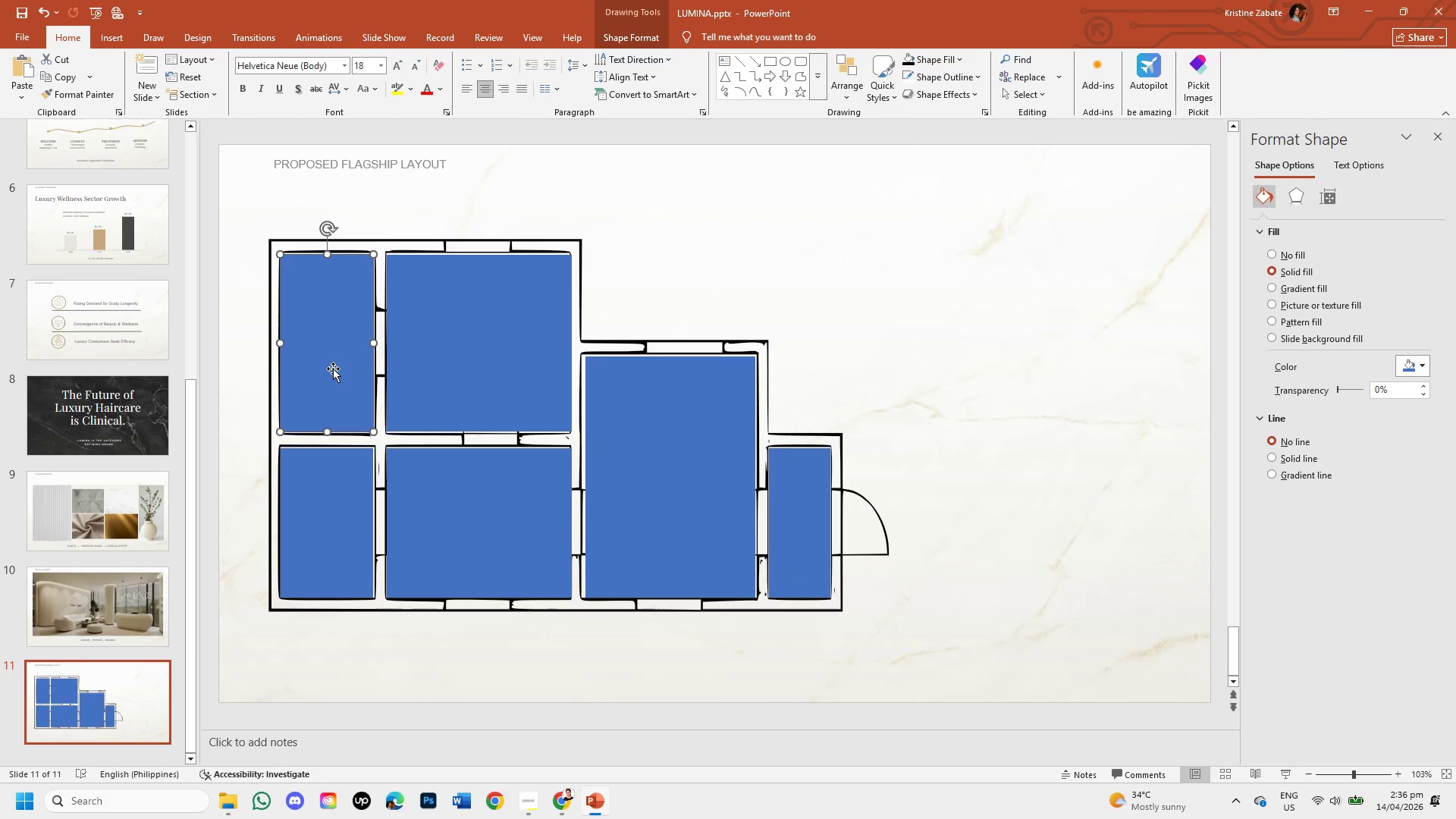 
double_click([342, 380])
 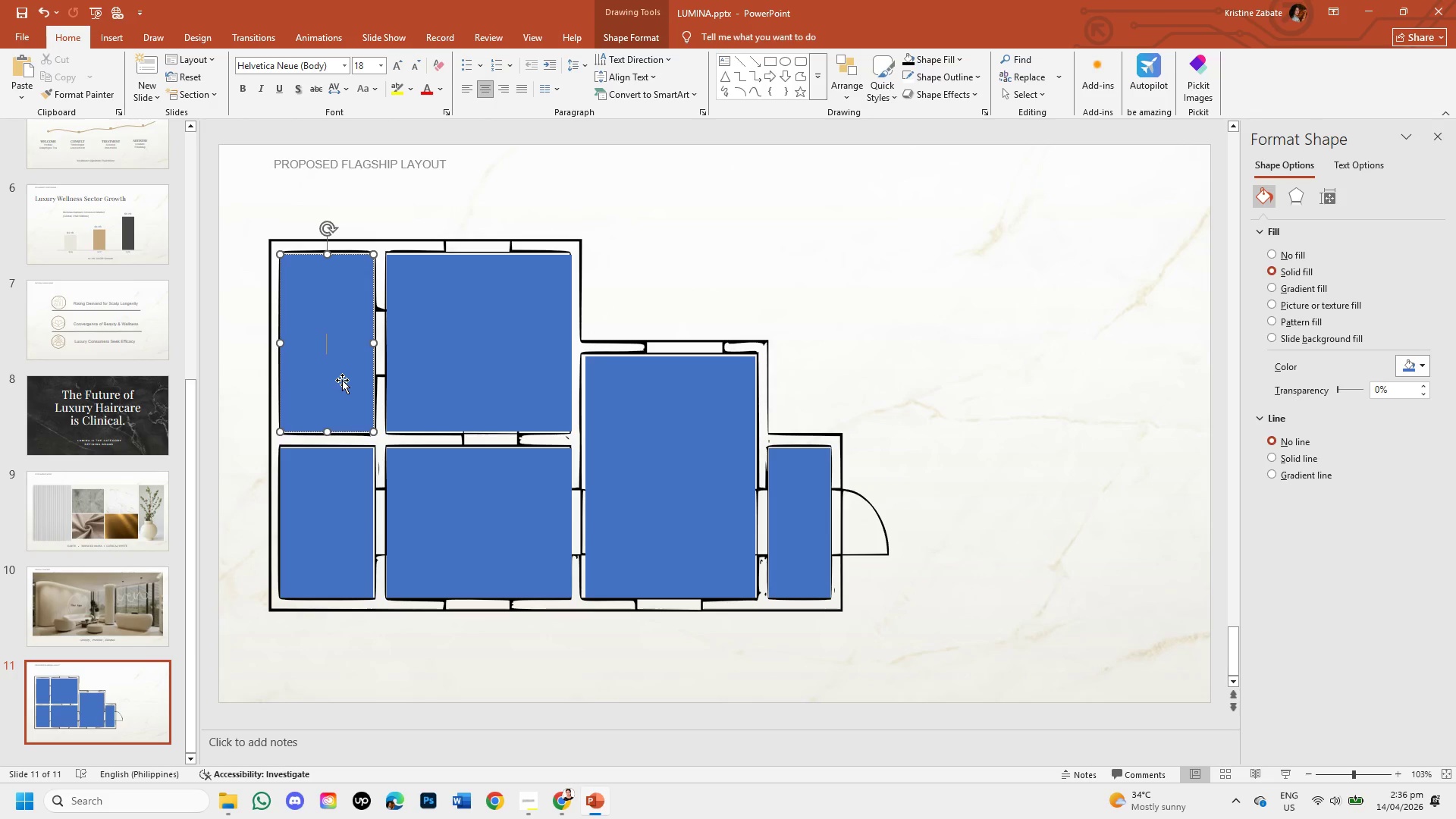 
left_click([342, 380])
 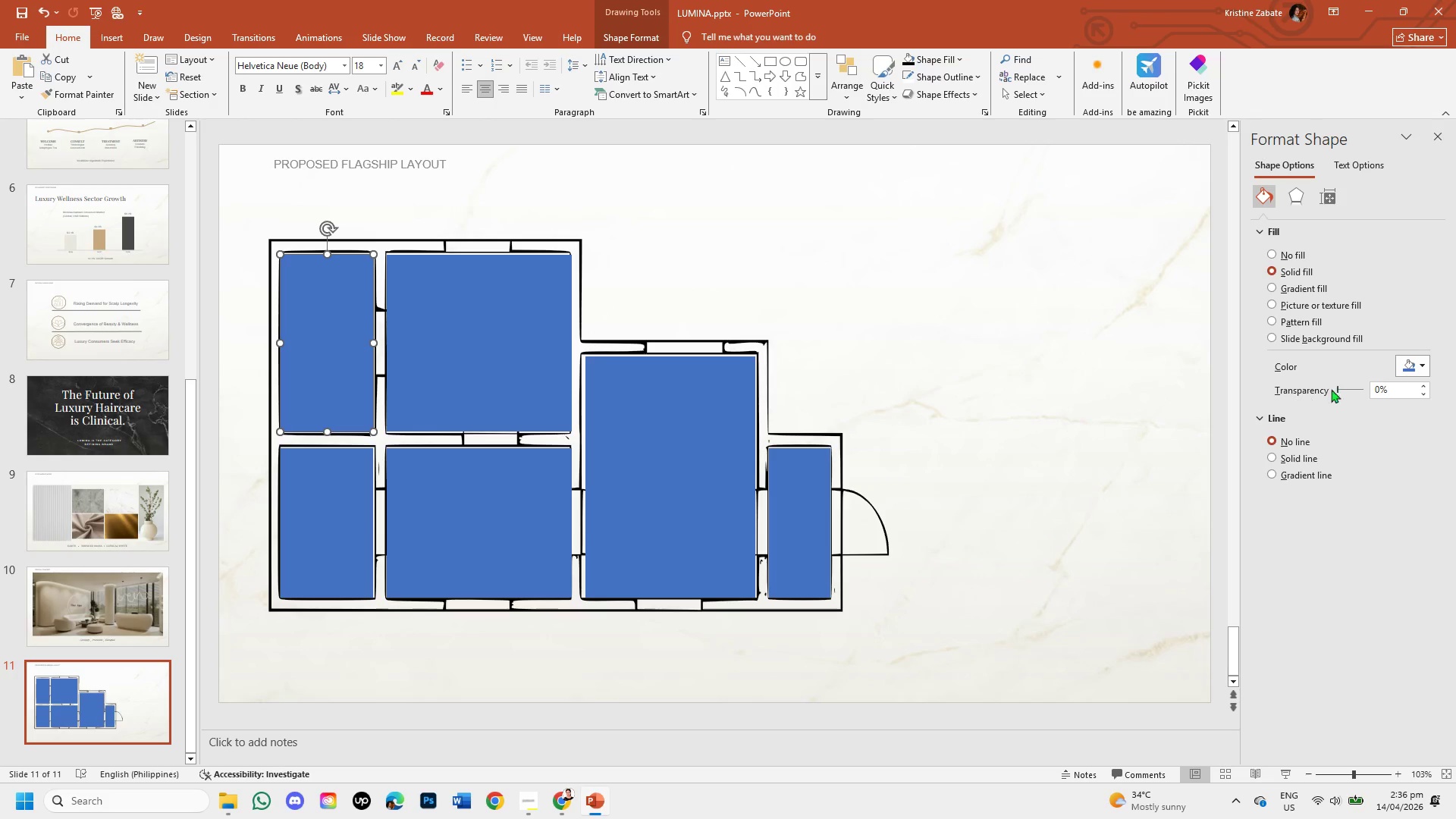 
left_click([1422, 367])
 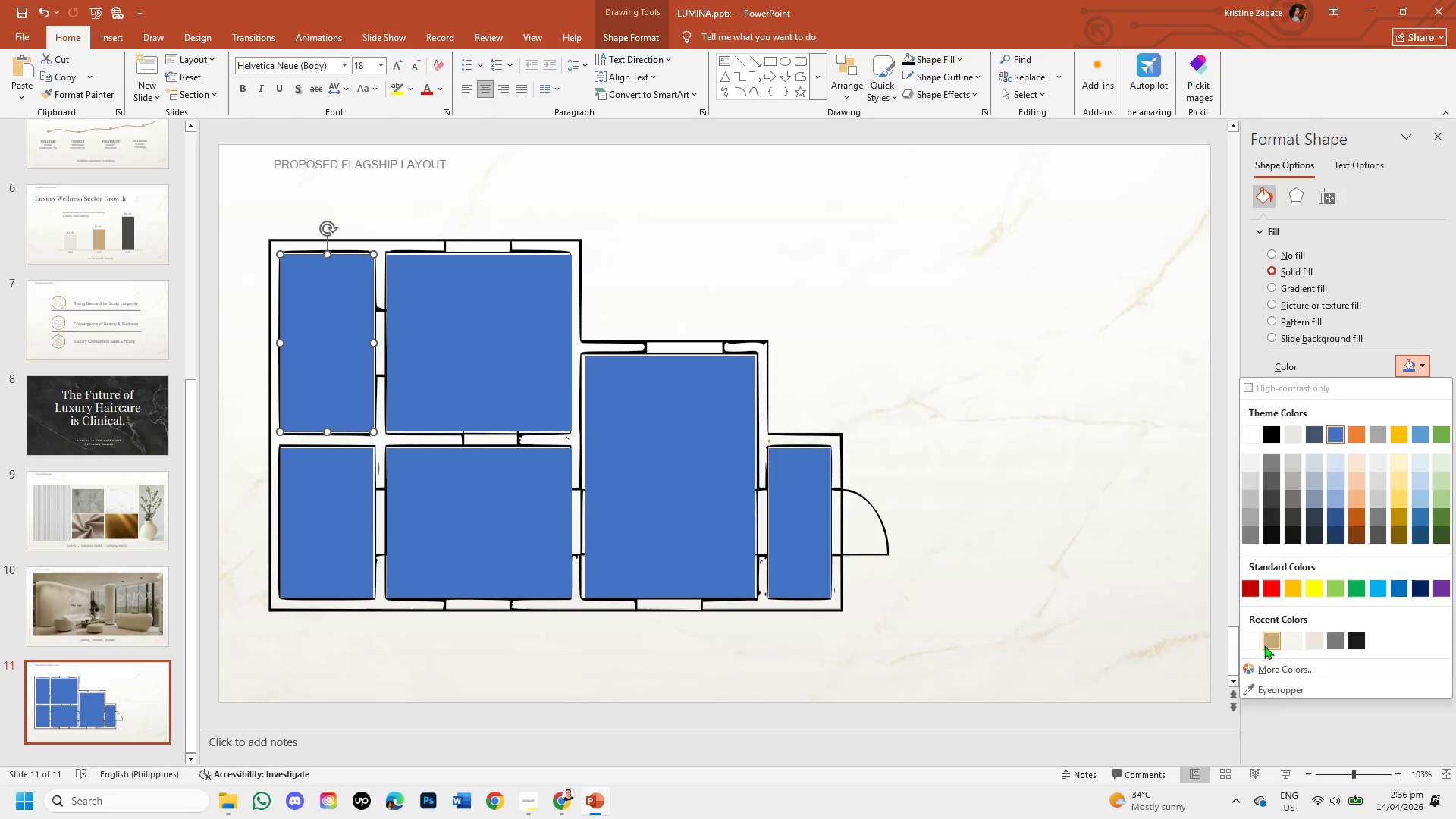 
left_click([1255, 642])
 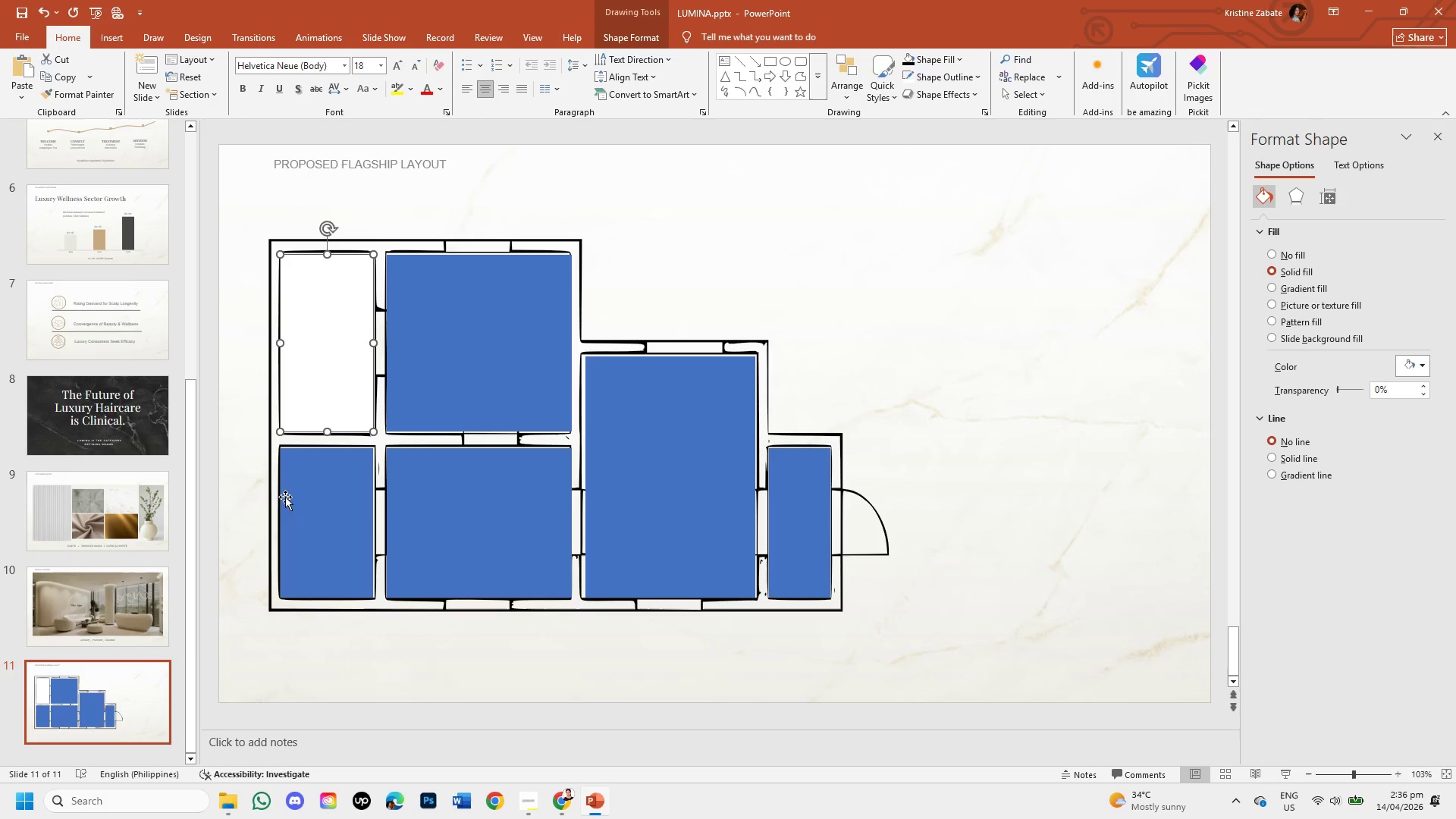 
left_click([320, 523])
 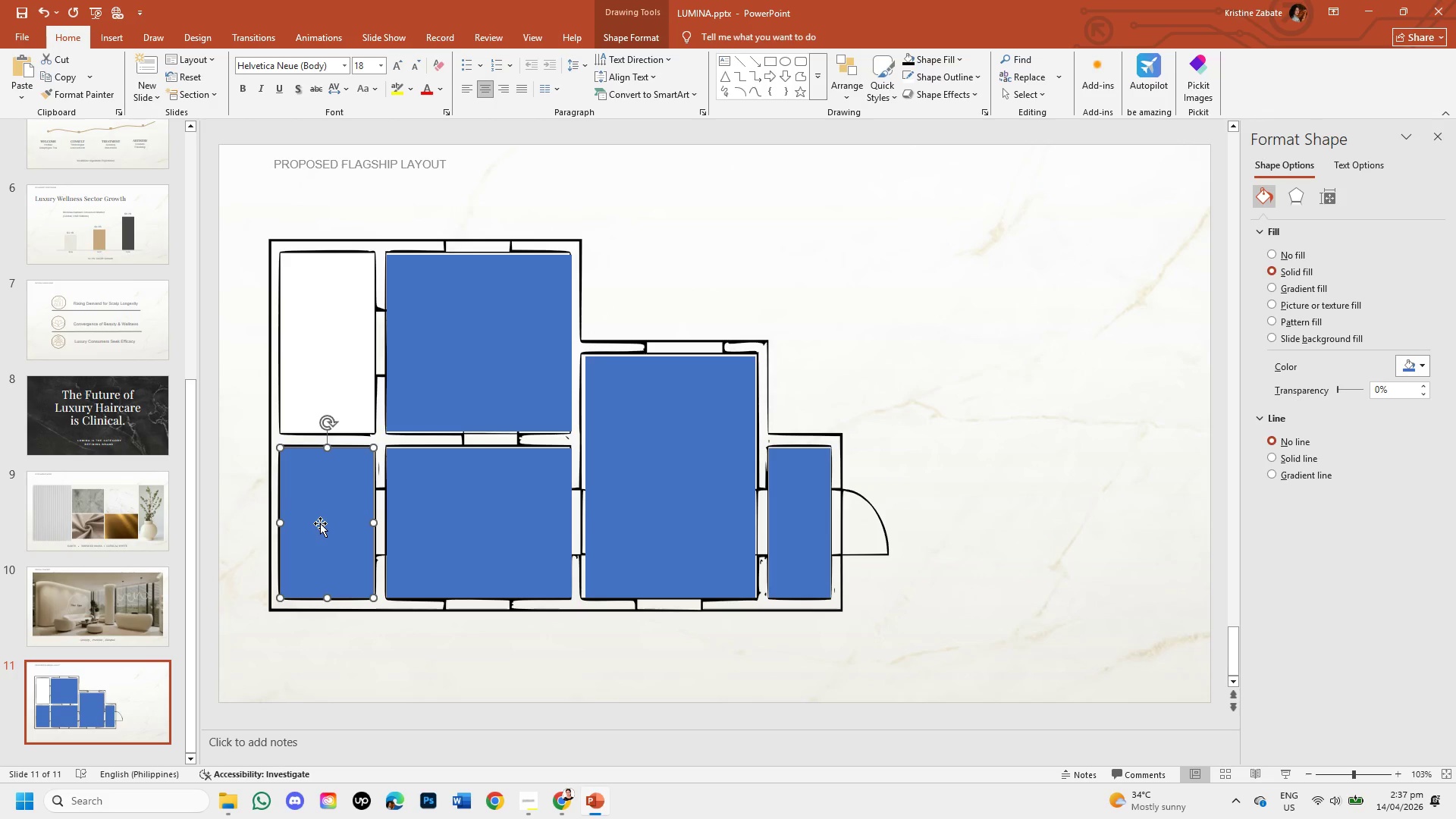 
wait(15.22)
 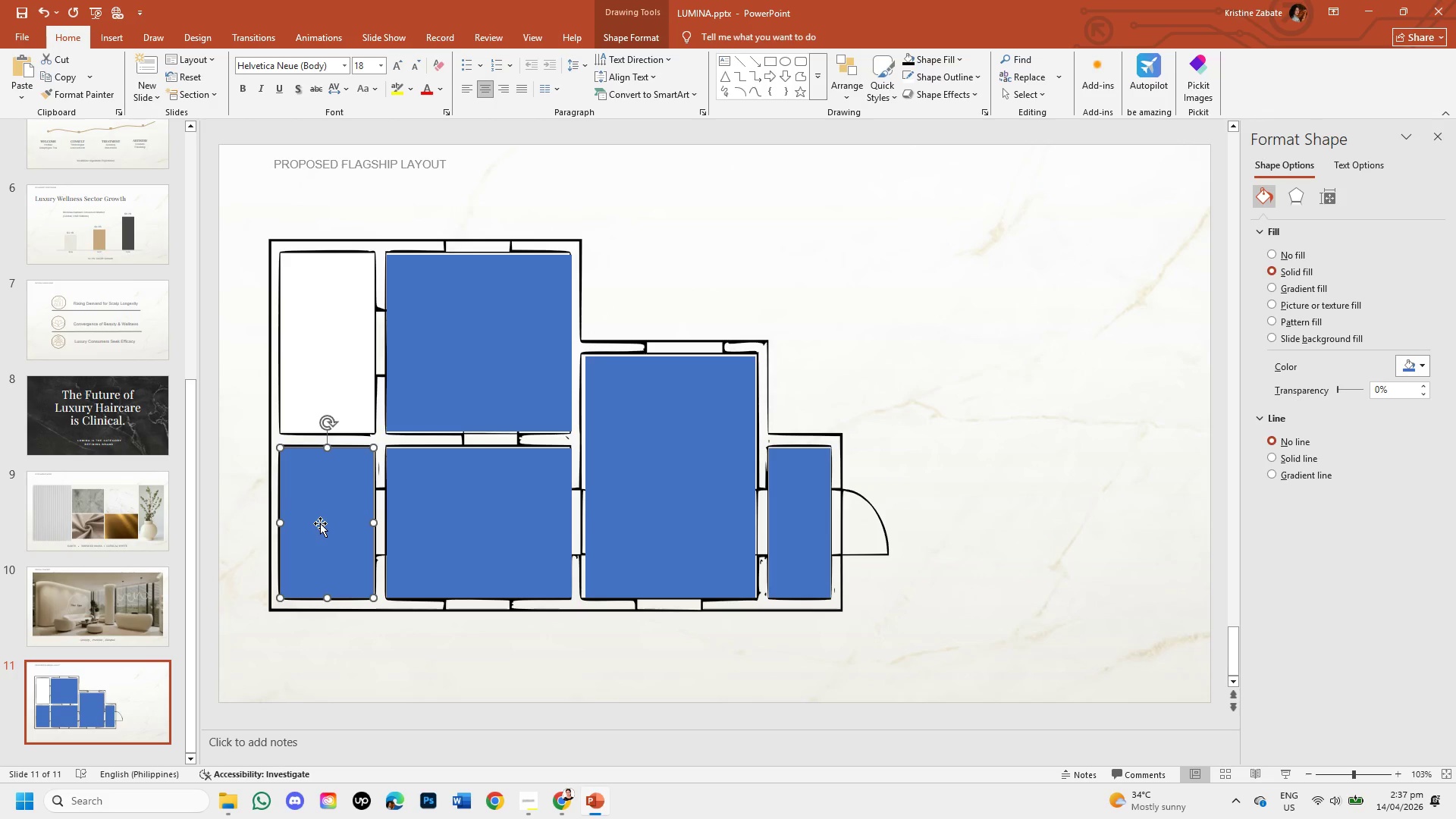 
left_click([311, 530])
 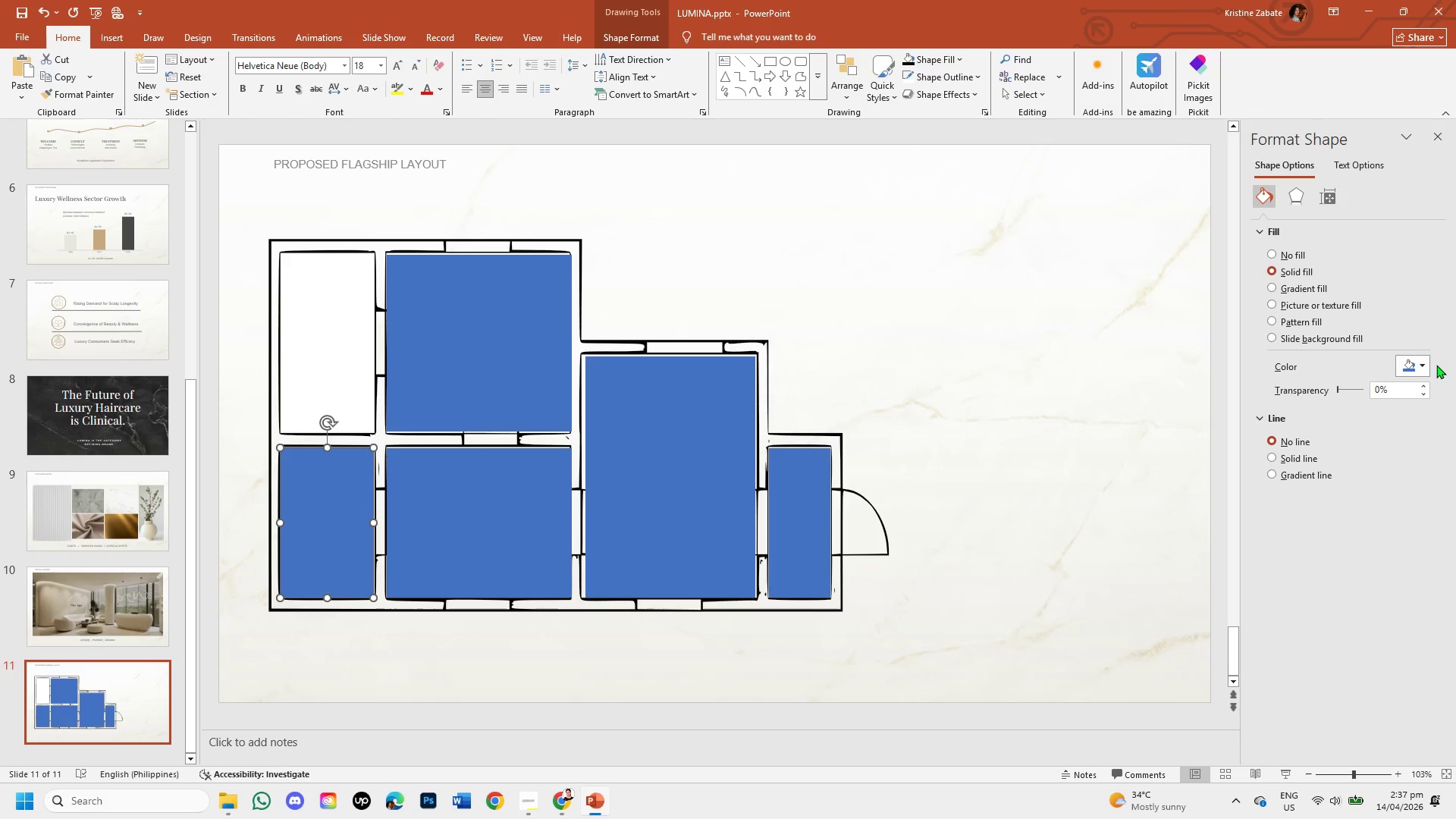 
left_click([1429, 365])
 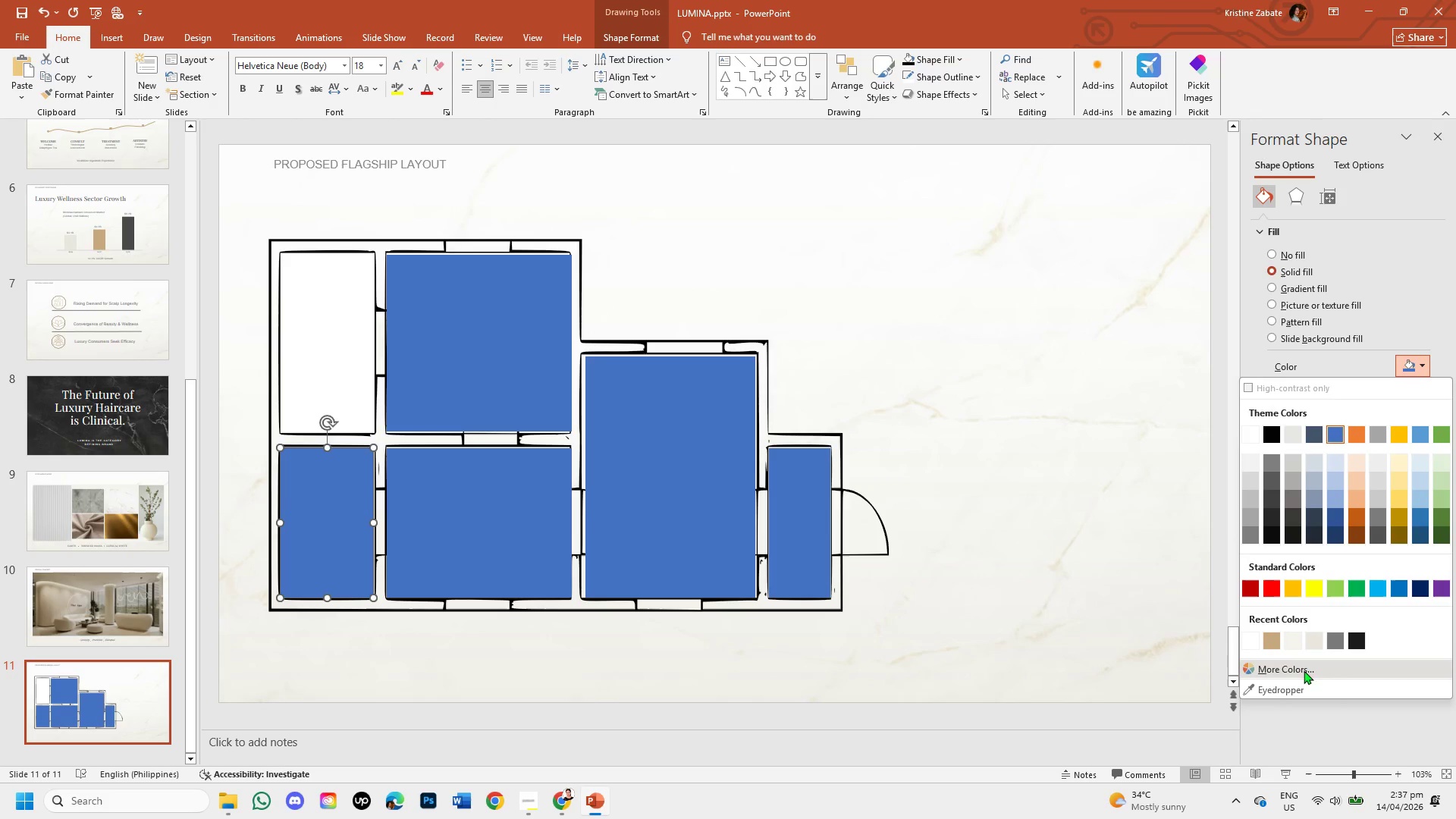 
left_click([1304, 674])
 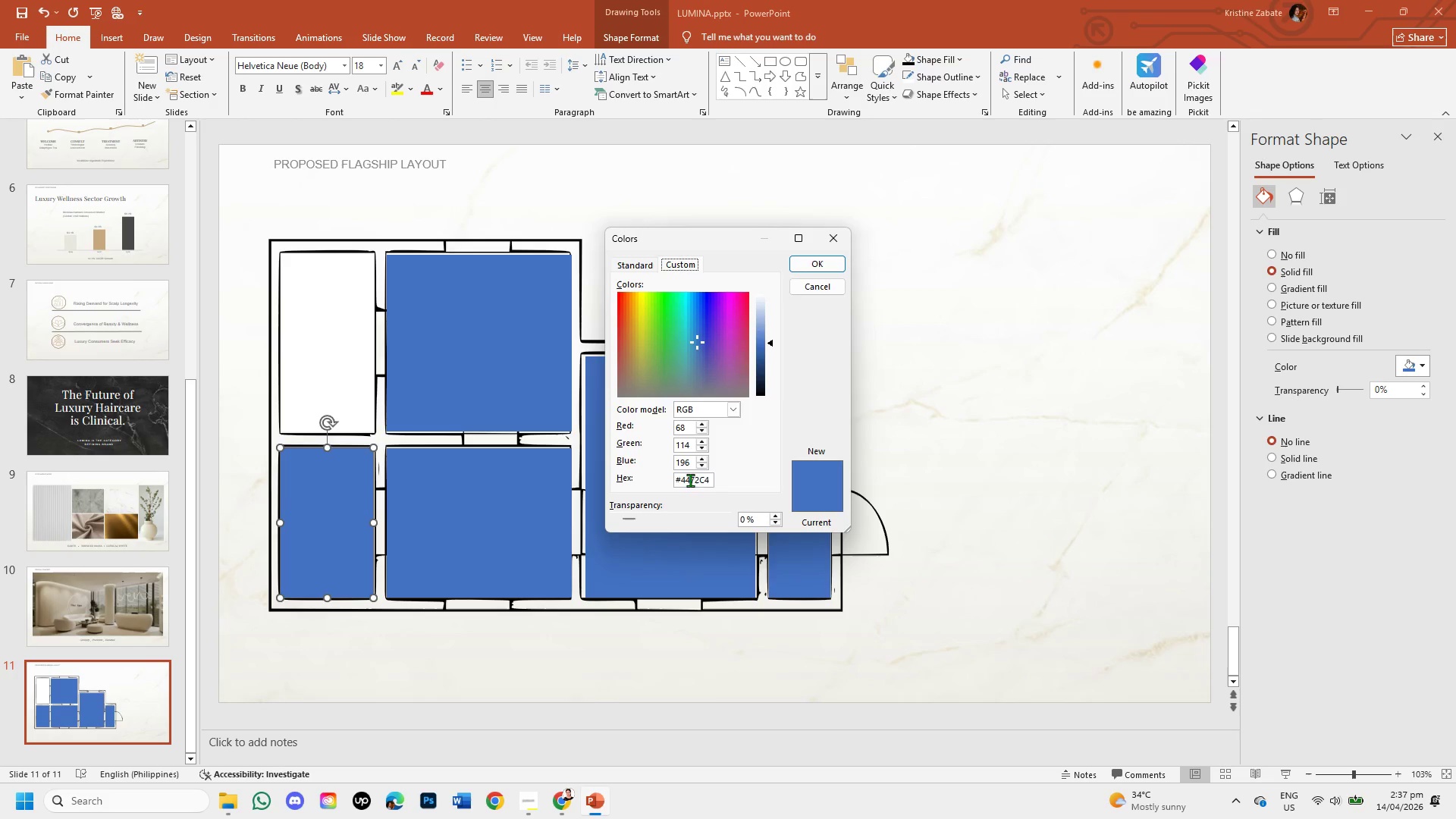 
left_click([711, 479])
 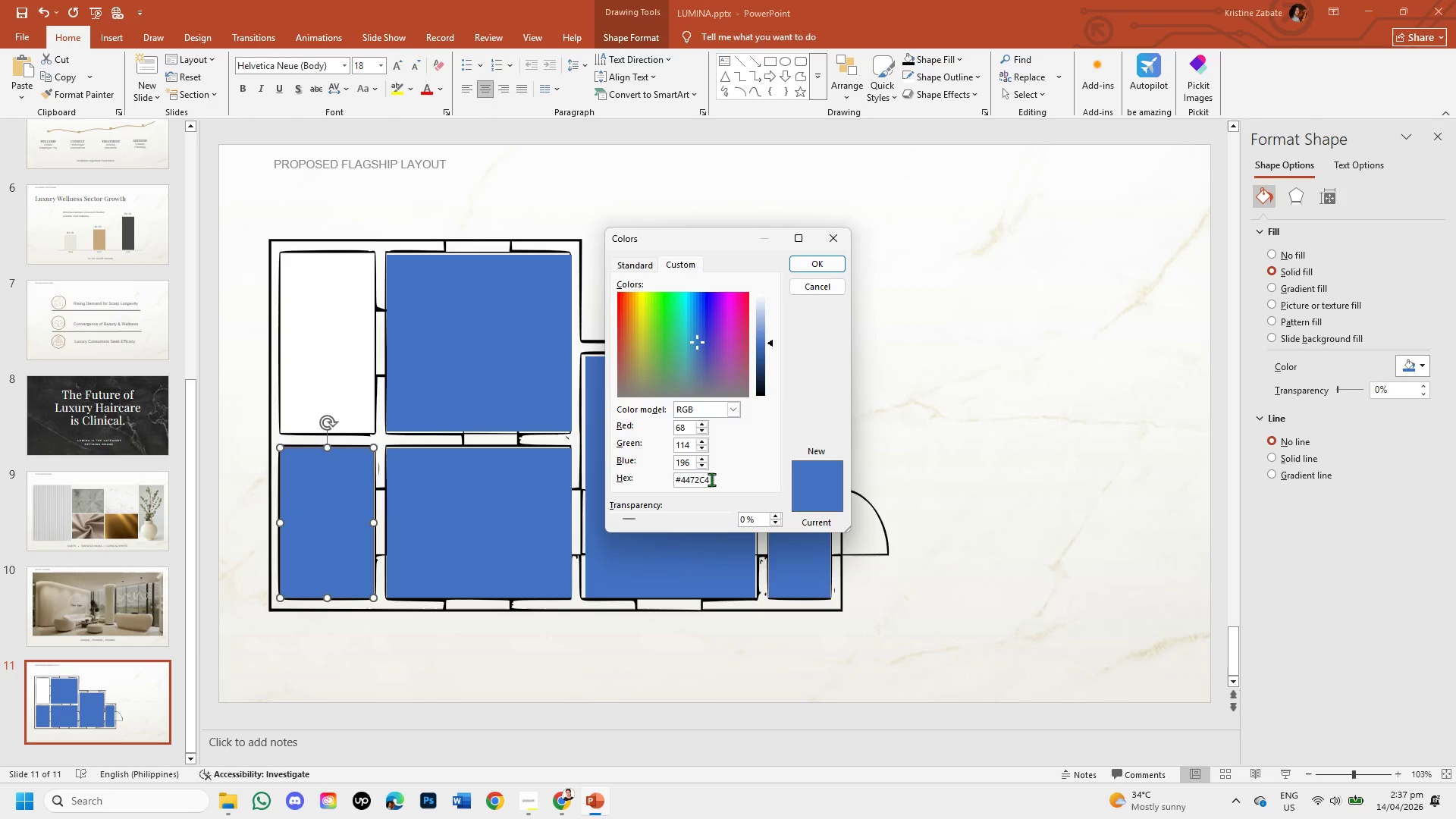 
key(Backspace)
 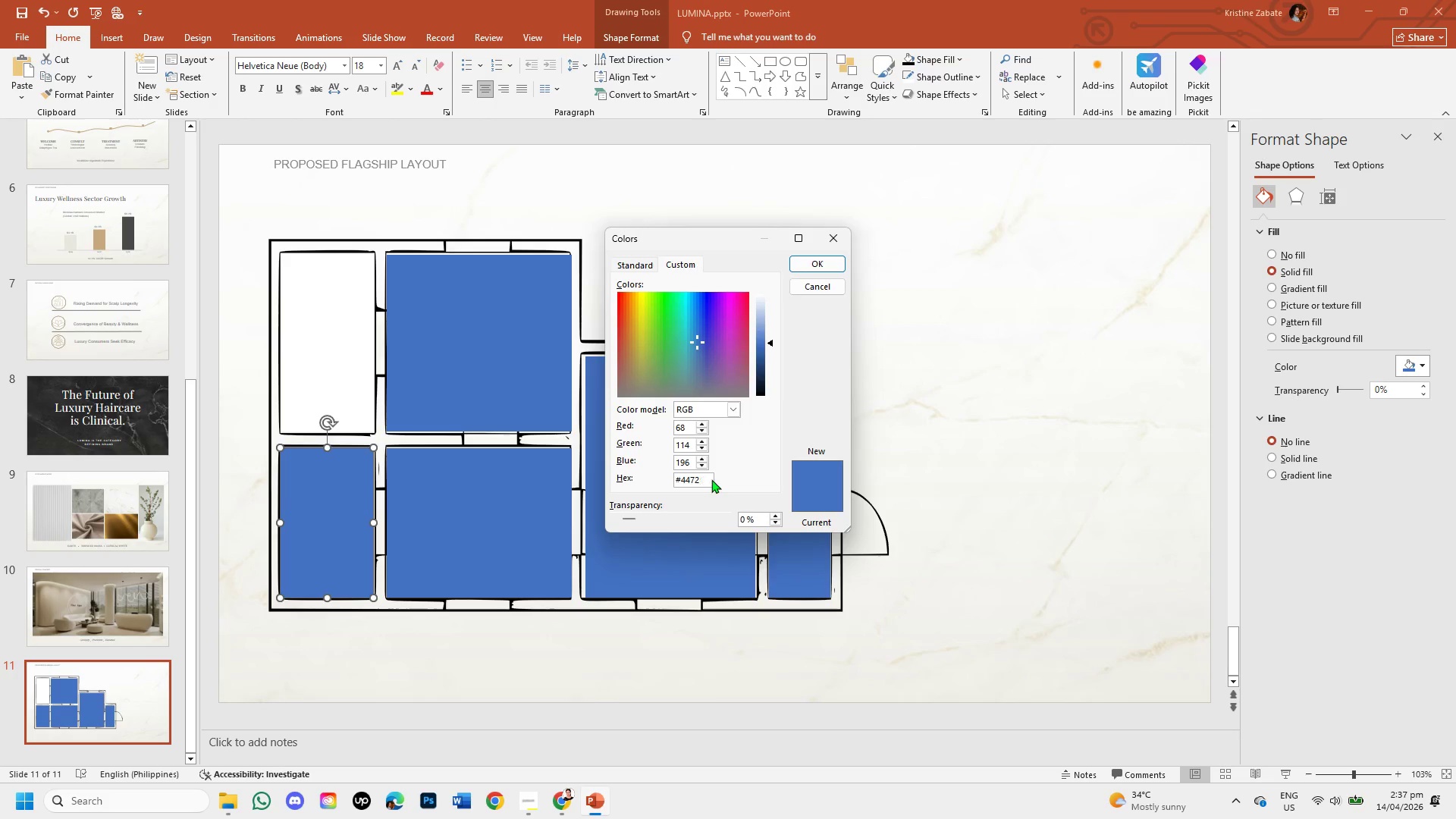 
key(Backspace)
 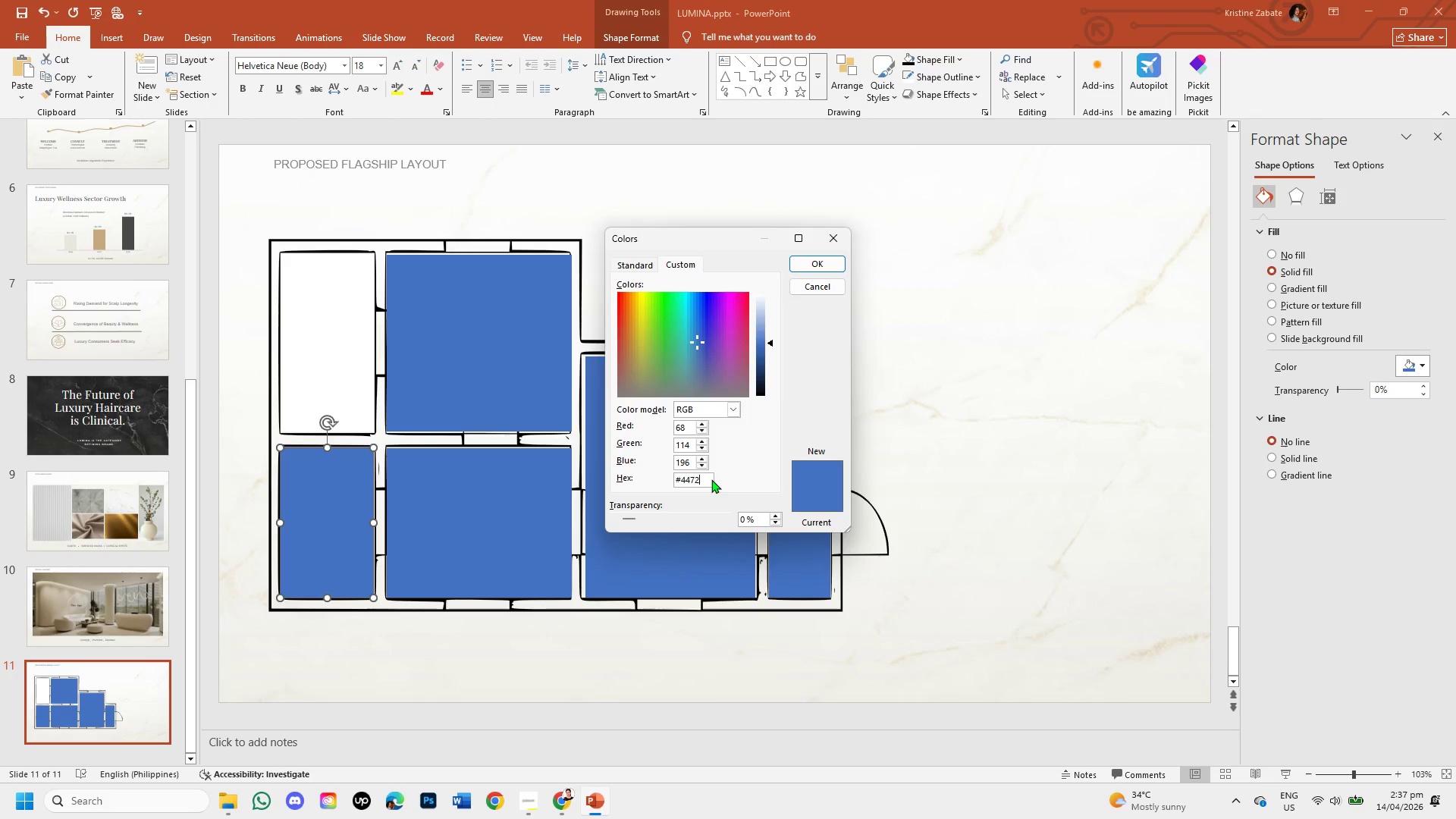 
key(Backspace)
 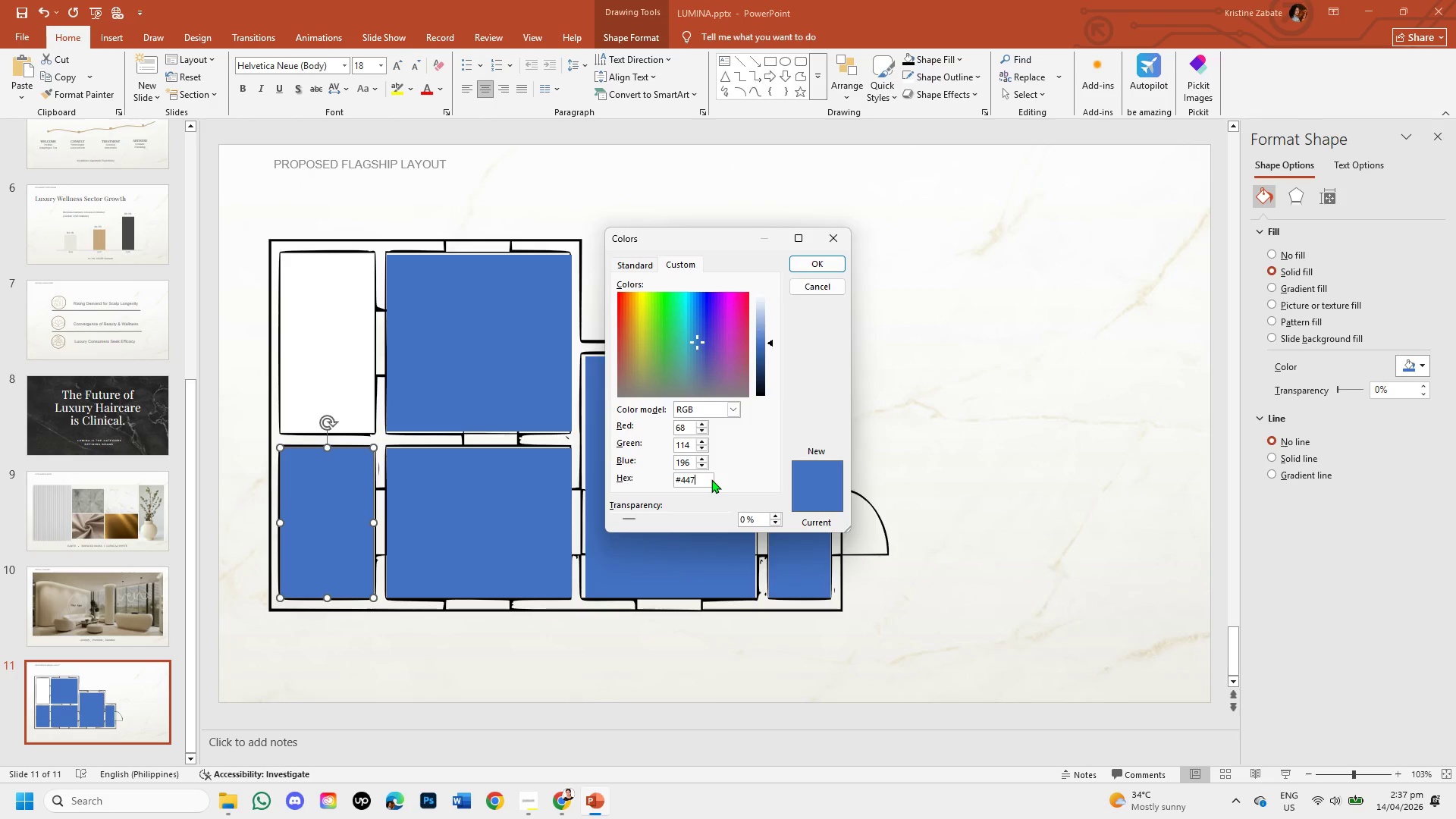 
key(Backspace)
 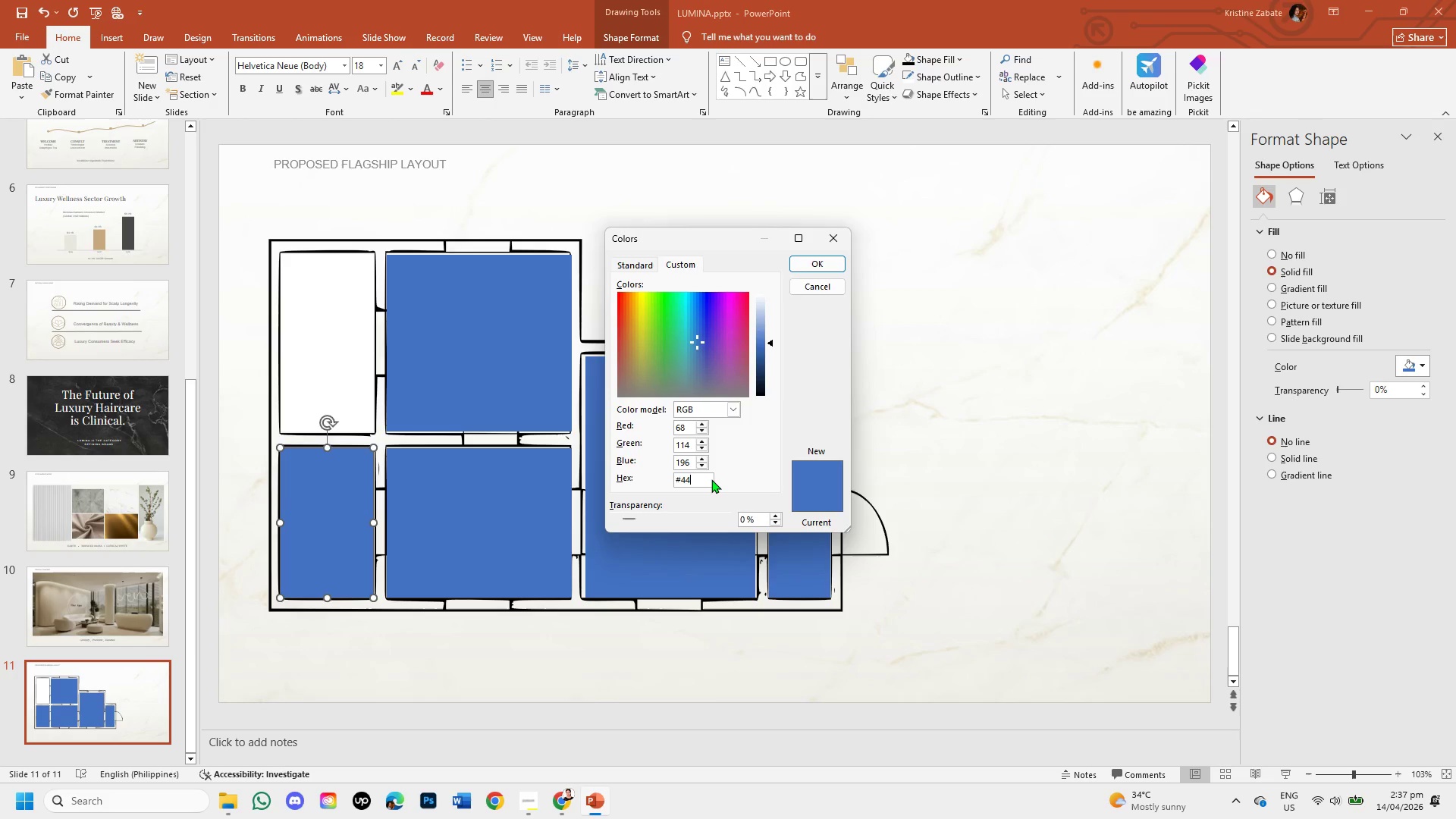 
key(Backspace)
 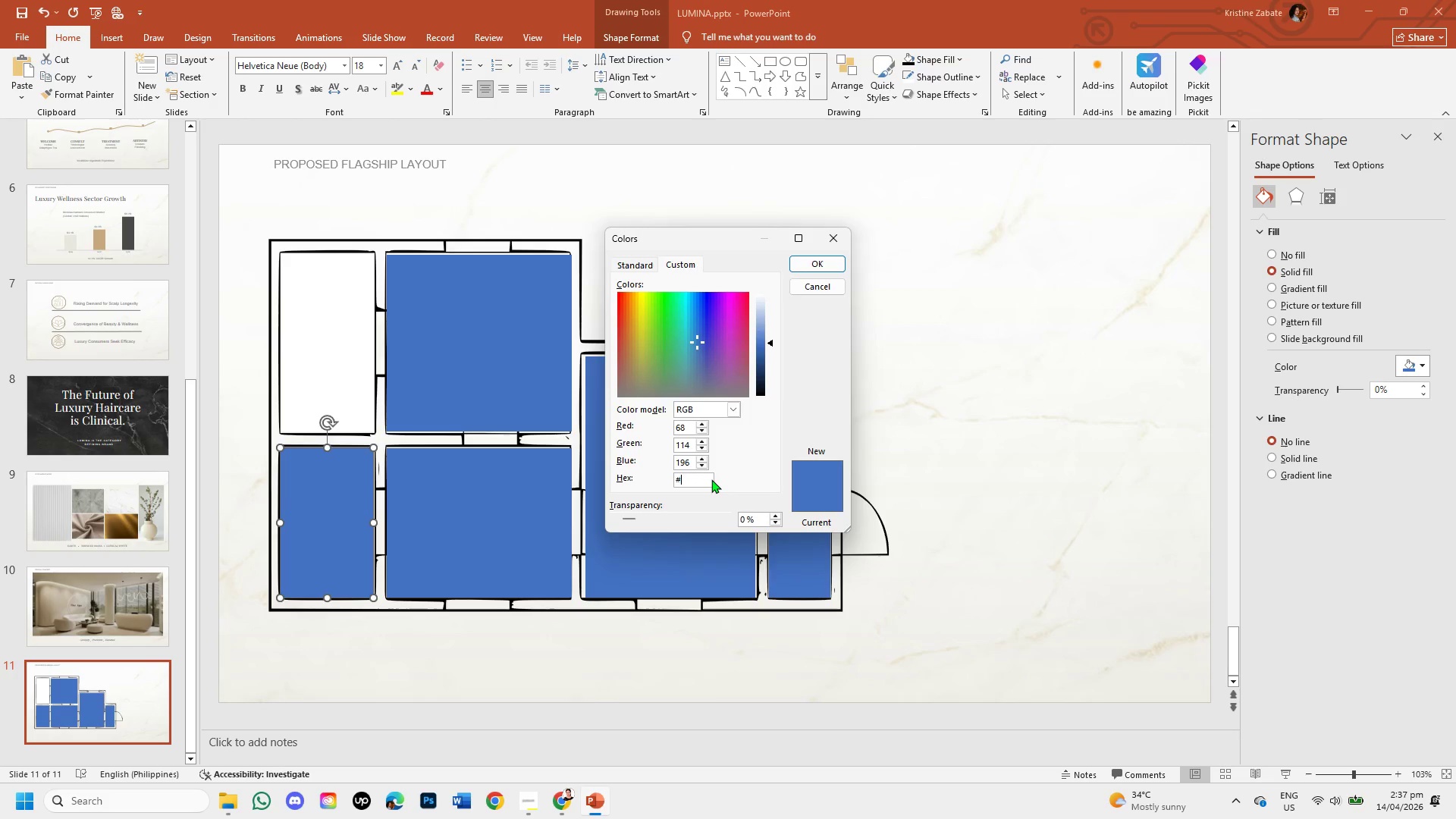 
key(Backspace)
 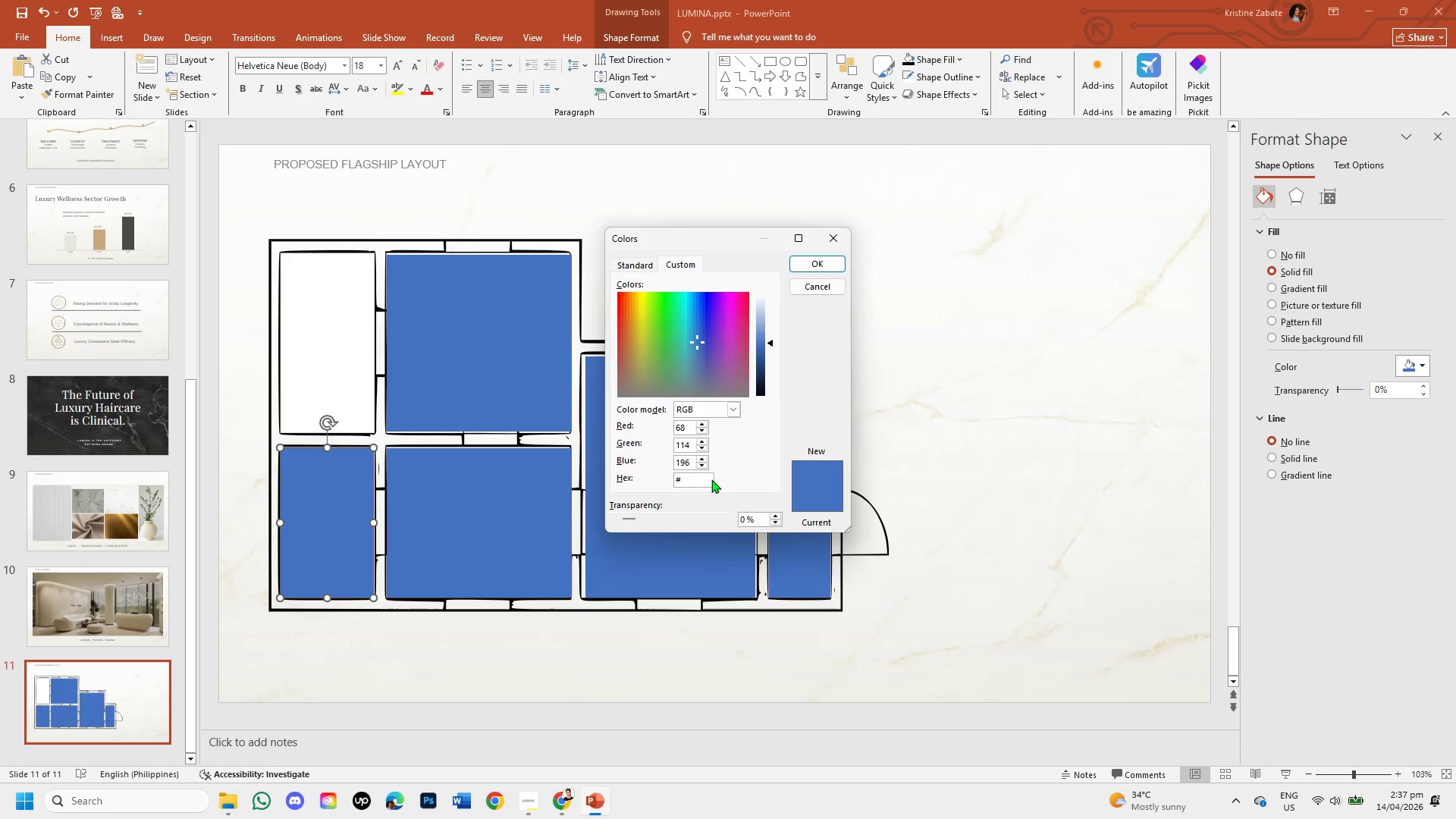 
type(EDE7E2)
 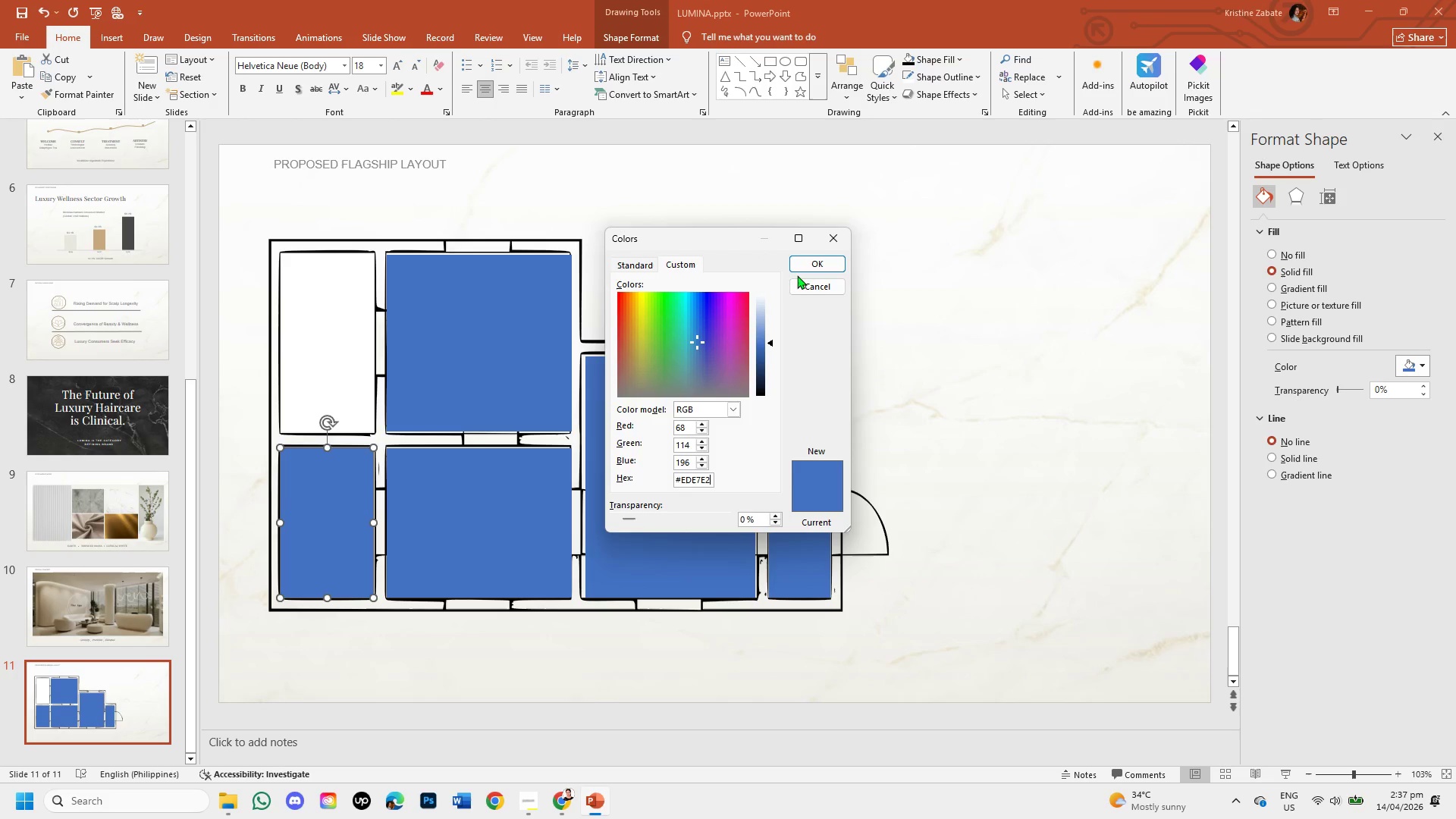 
left_click([800, 264])
 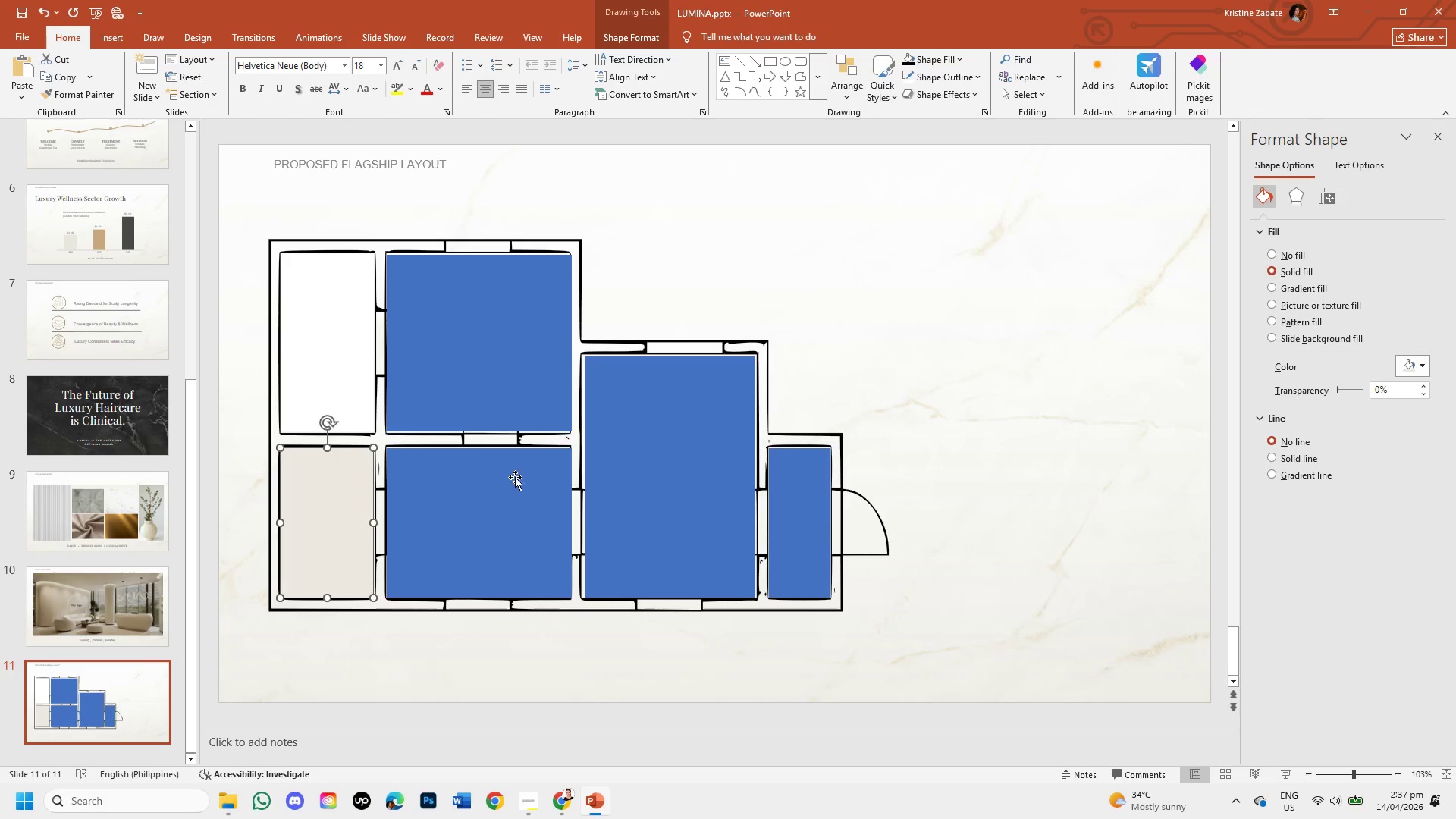 
left_click([440, 502])
 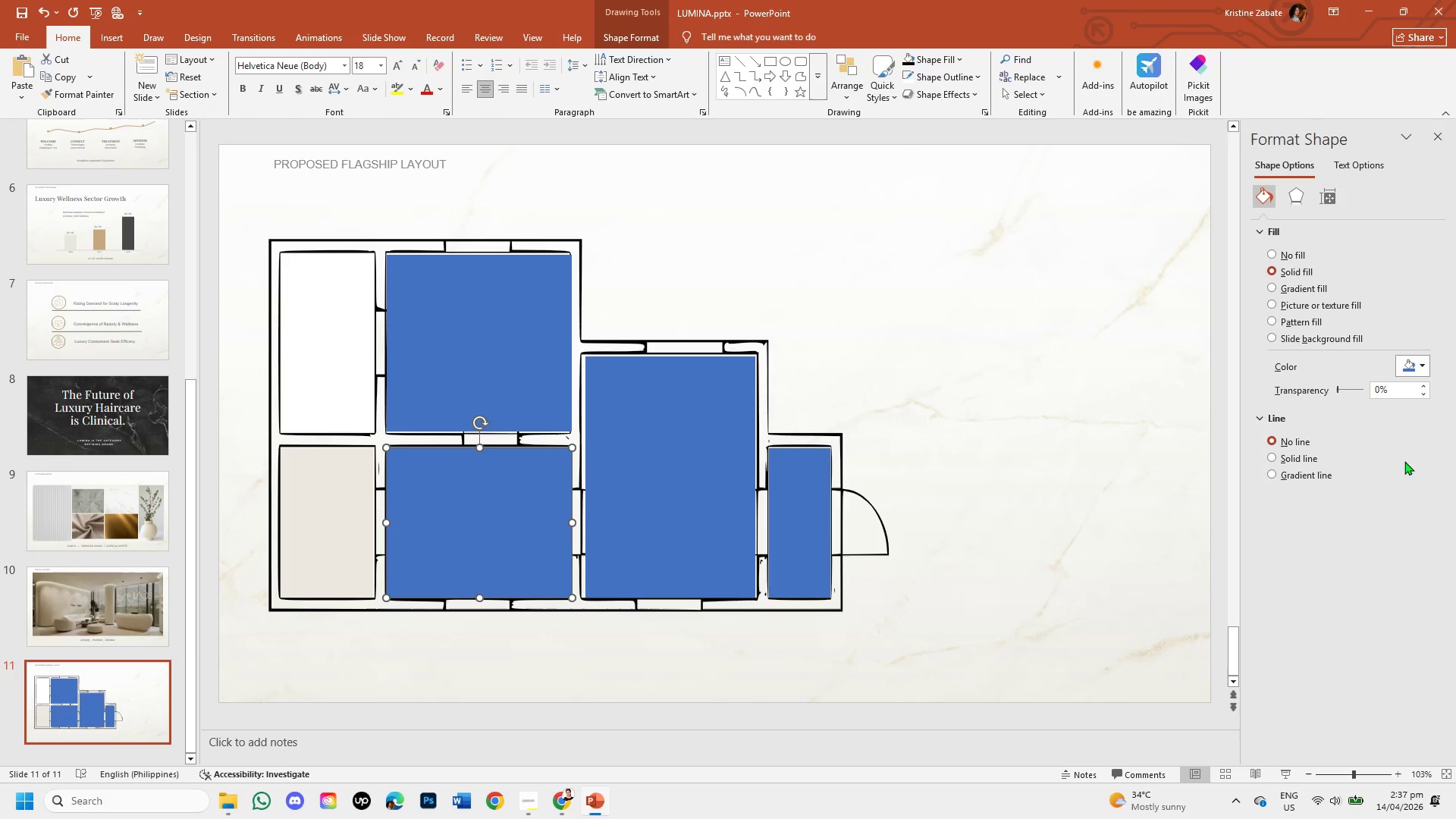 
left_click([1422, 371])
 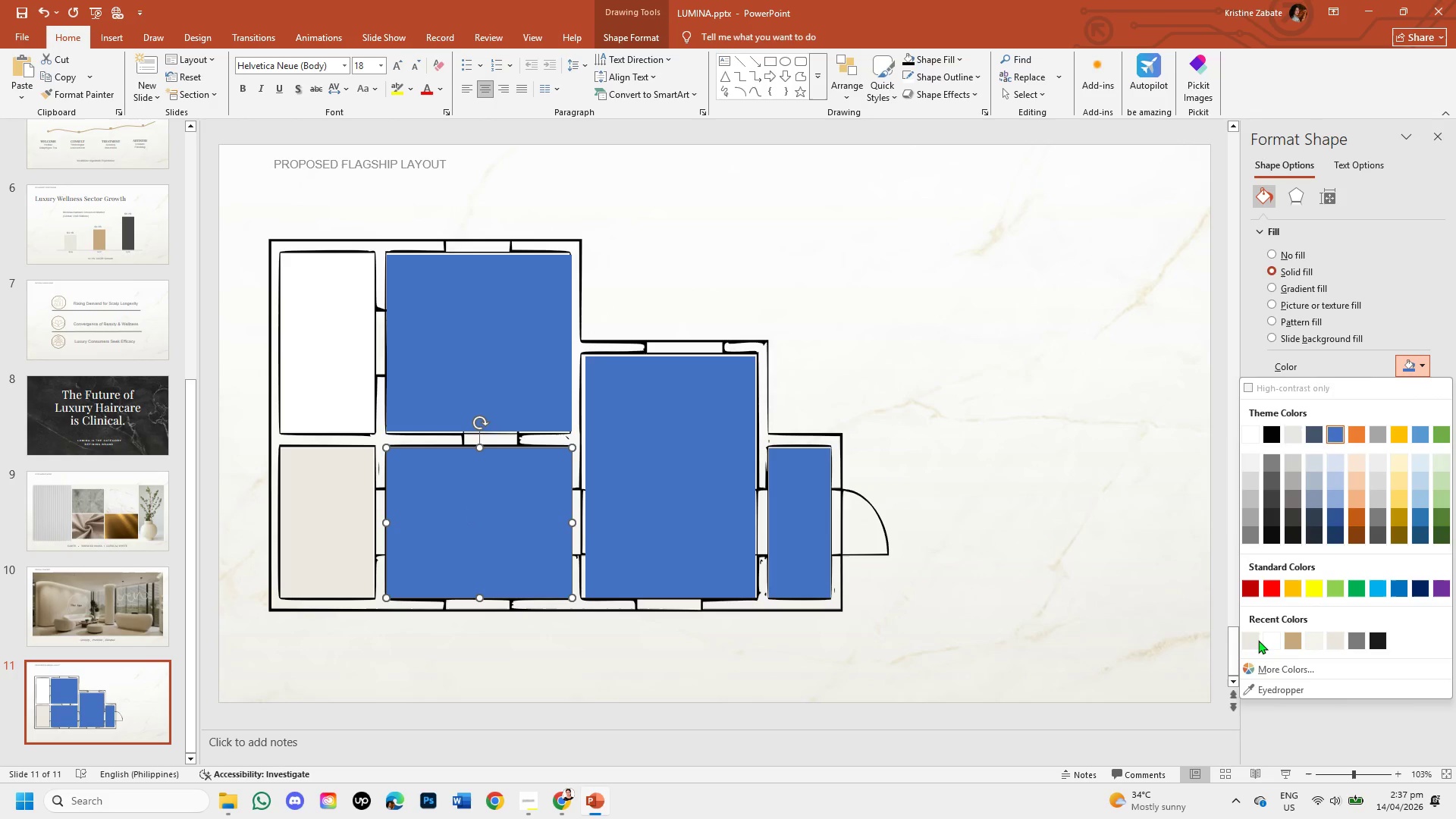 
left_click([1255, 639])
 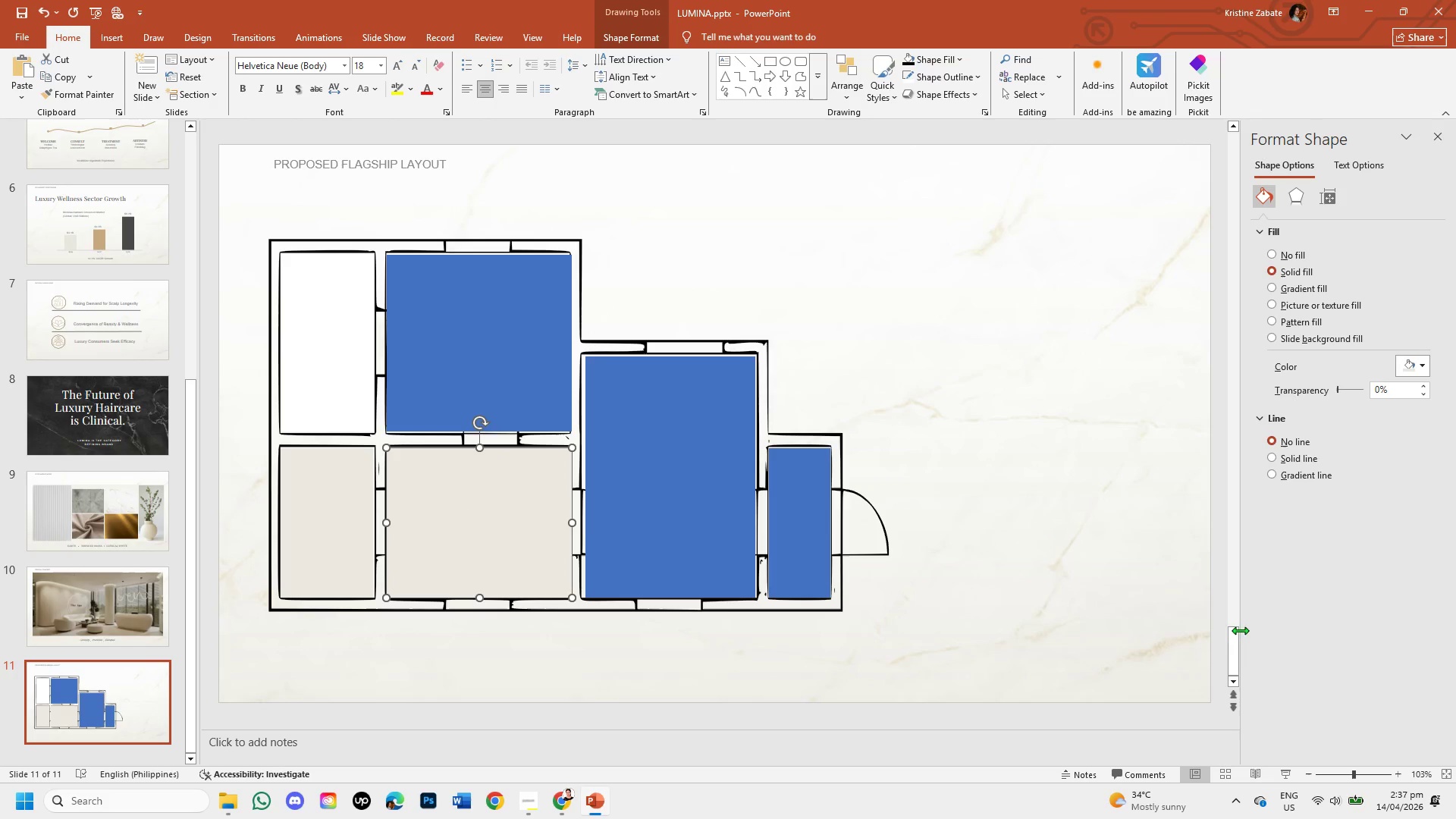 
left_click([1130, 541])
 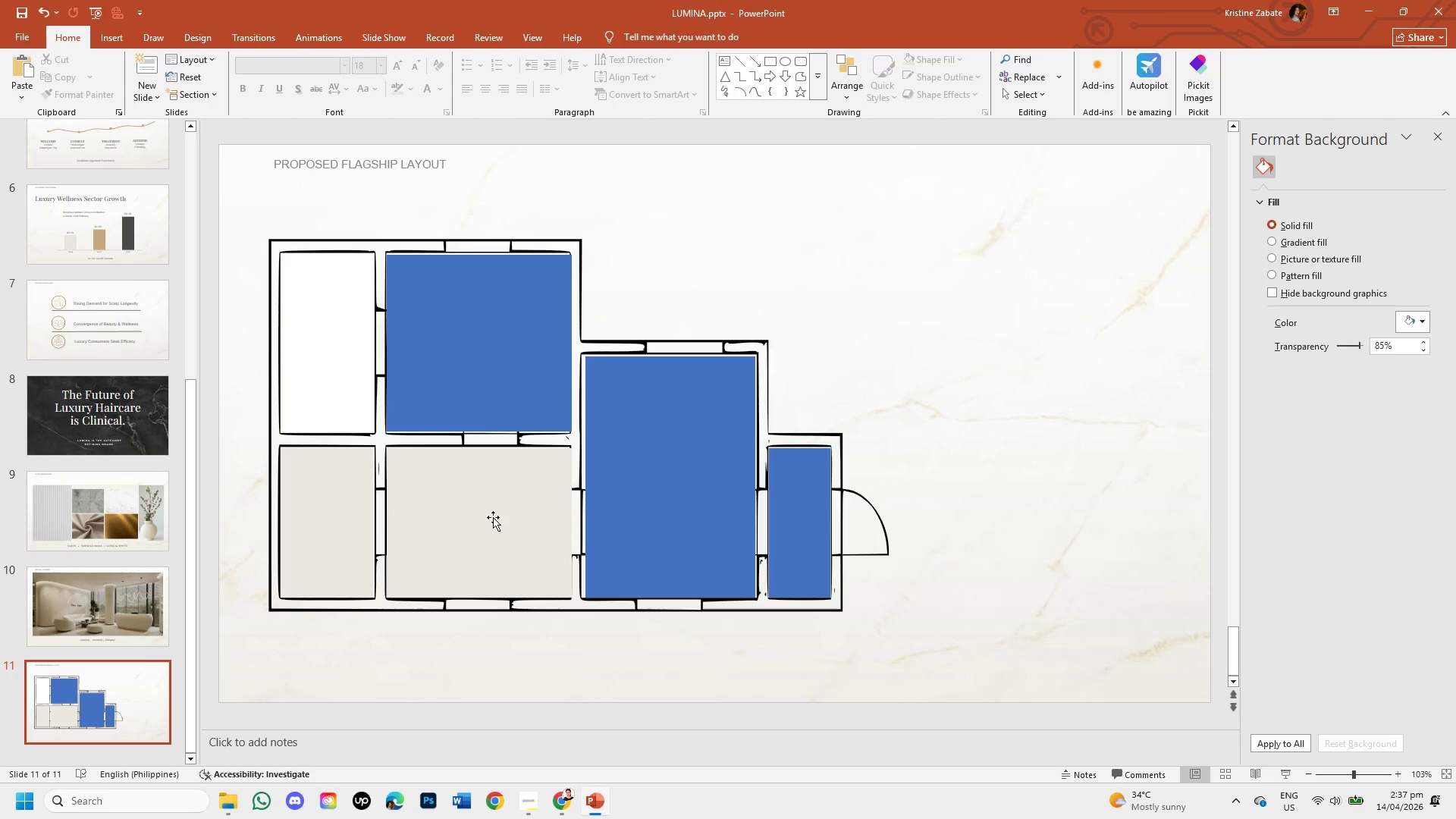 
left_click([474, 510])
 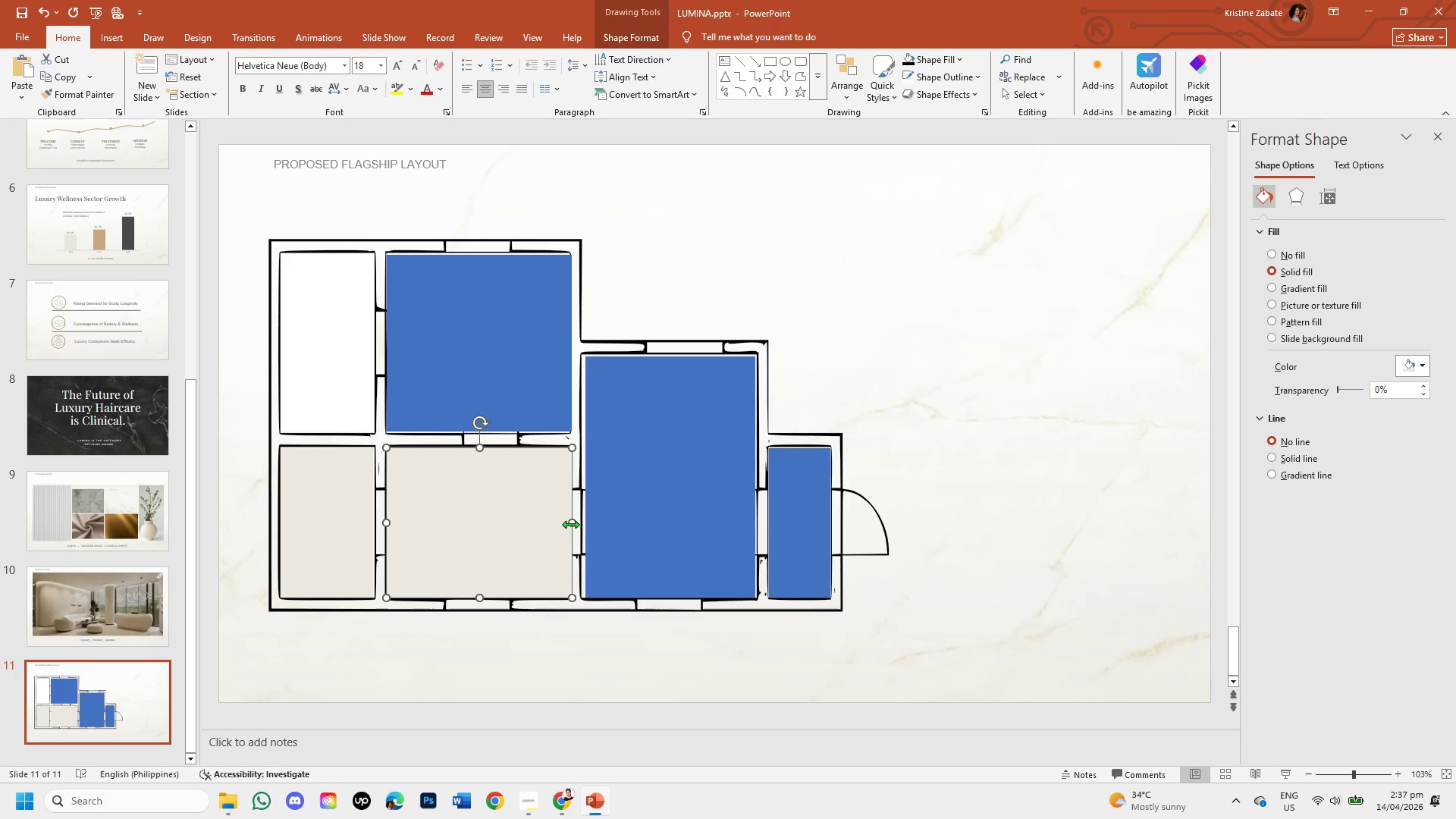 
left_click_drag(start_coordinate=[571, 522], to_coordinate=[566, 531])
 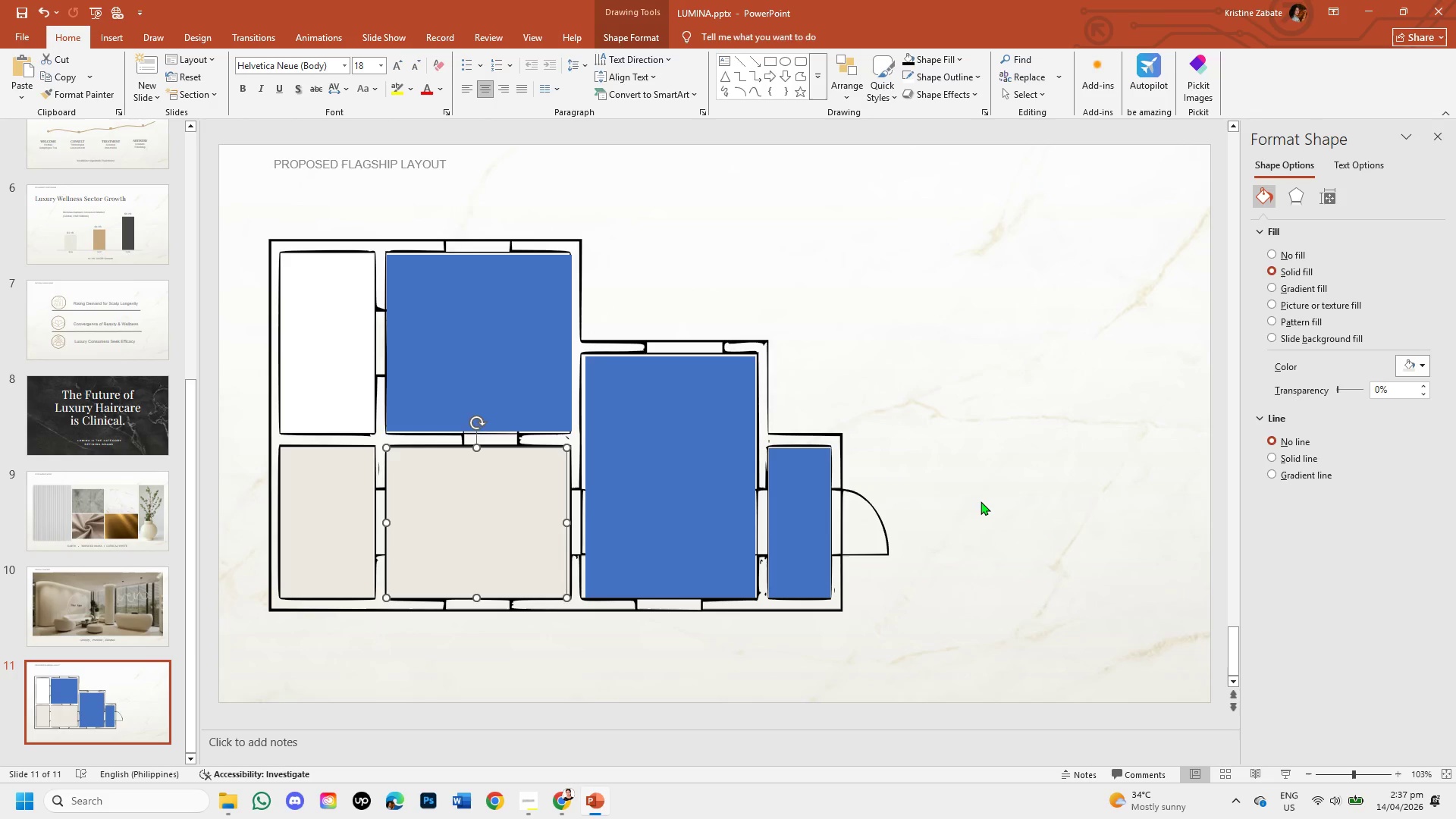 
left_click([981, 501])
 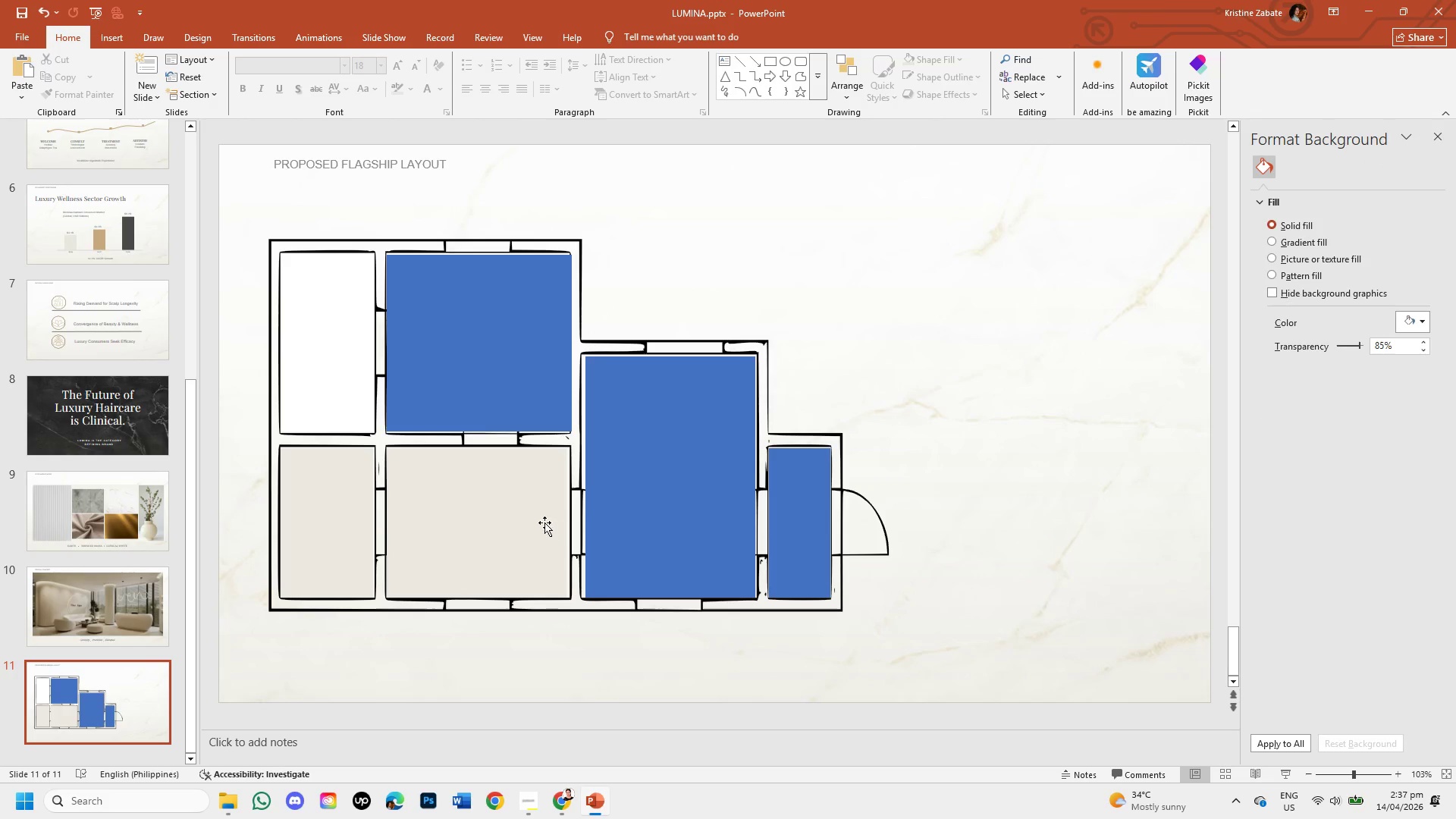 
left_click([541, 520])
 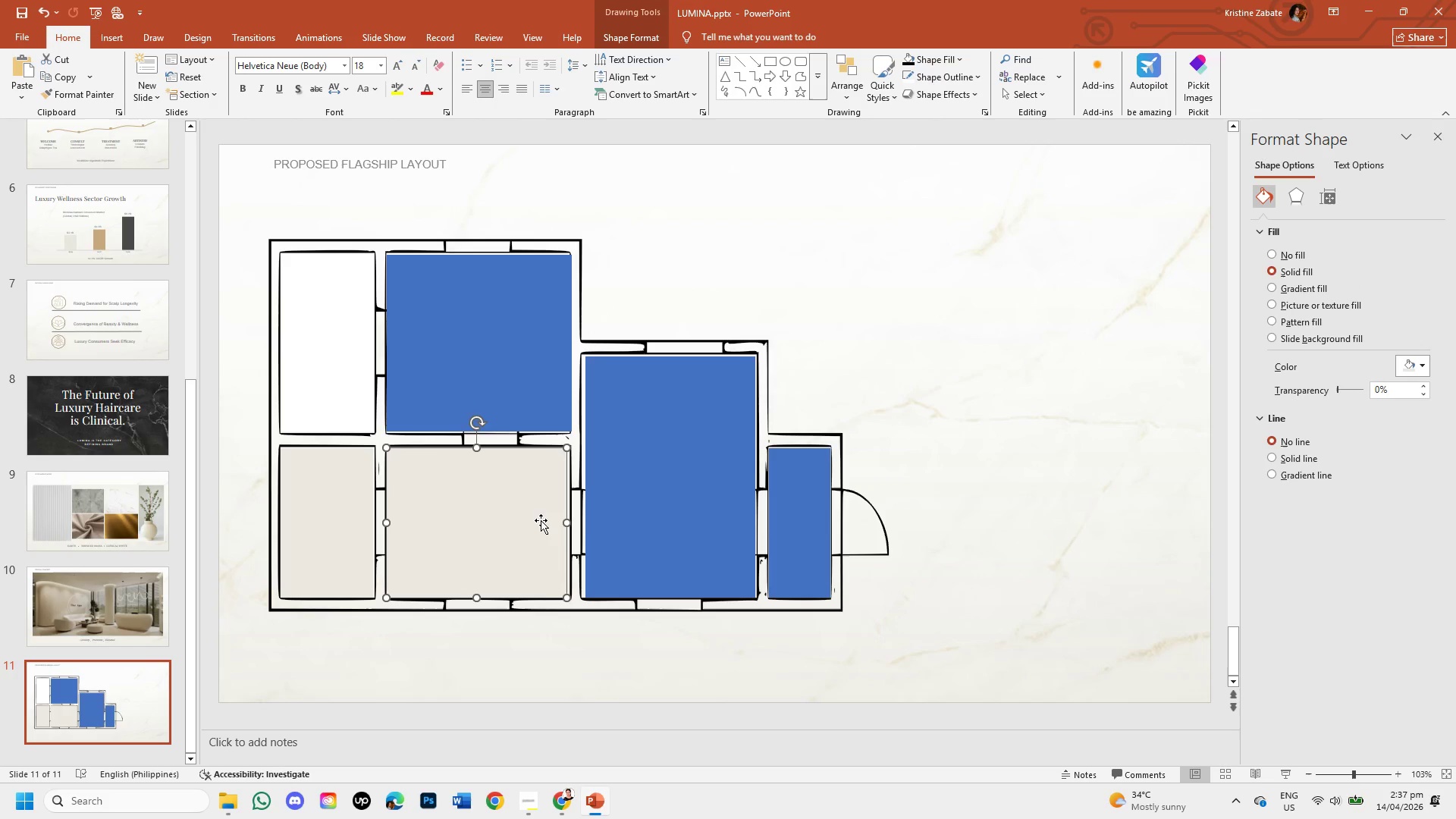 
key(ArrowRight)
 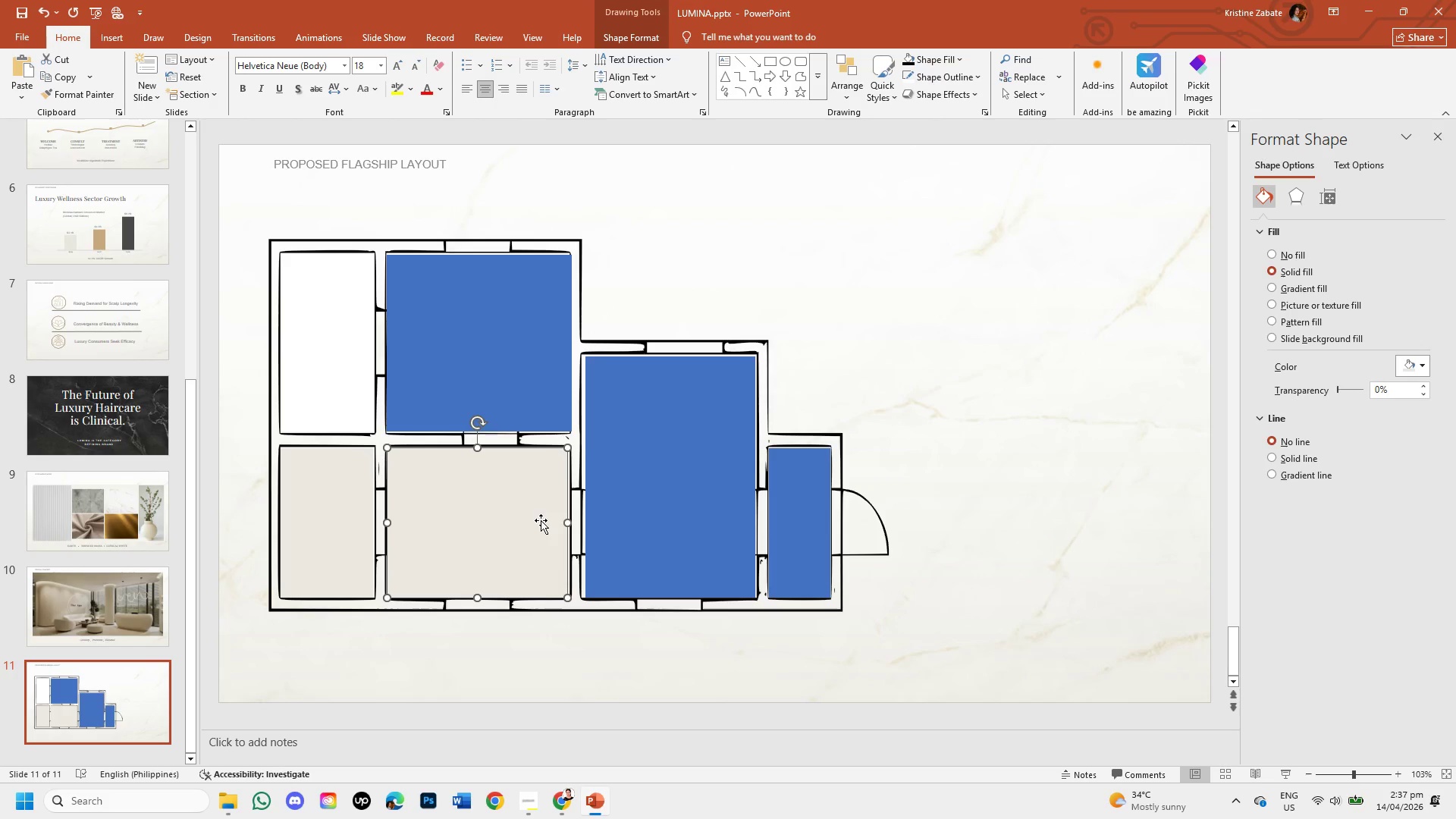 
key(ArrowRight)
 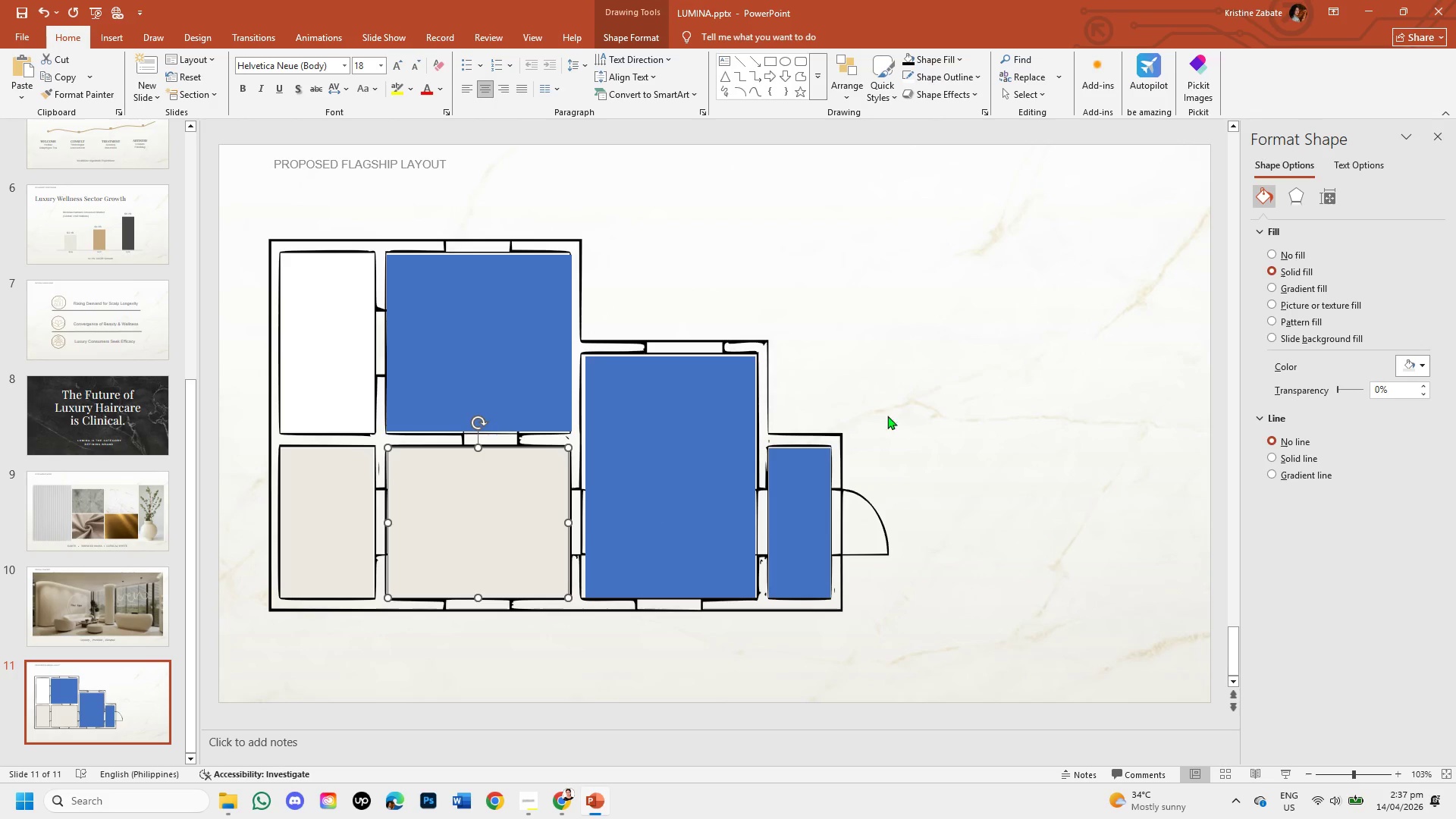 
left_click([904, 406])
 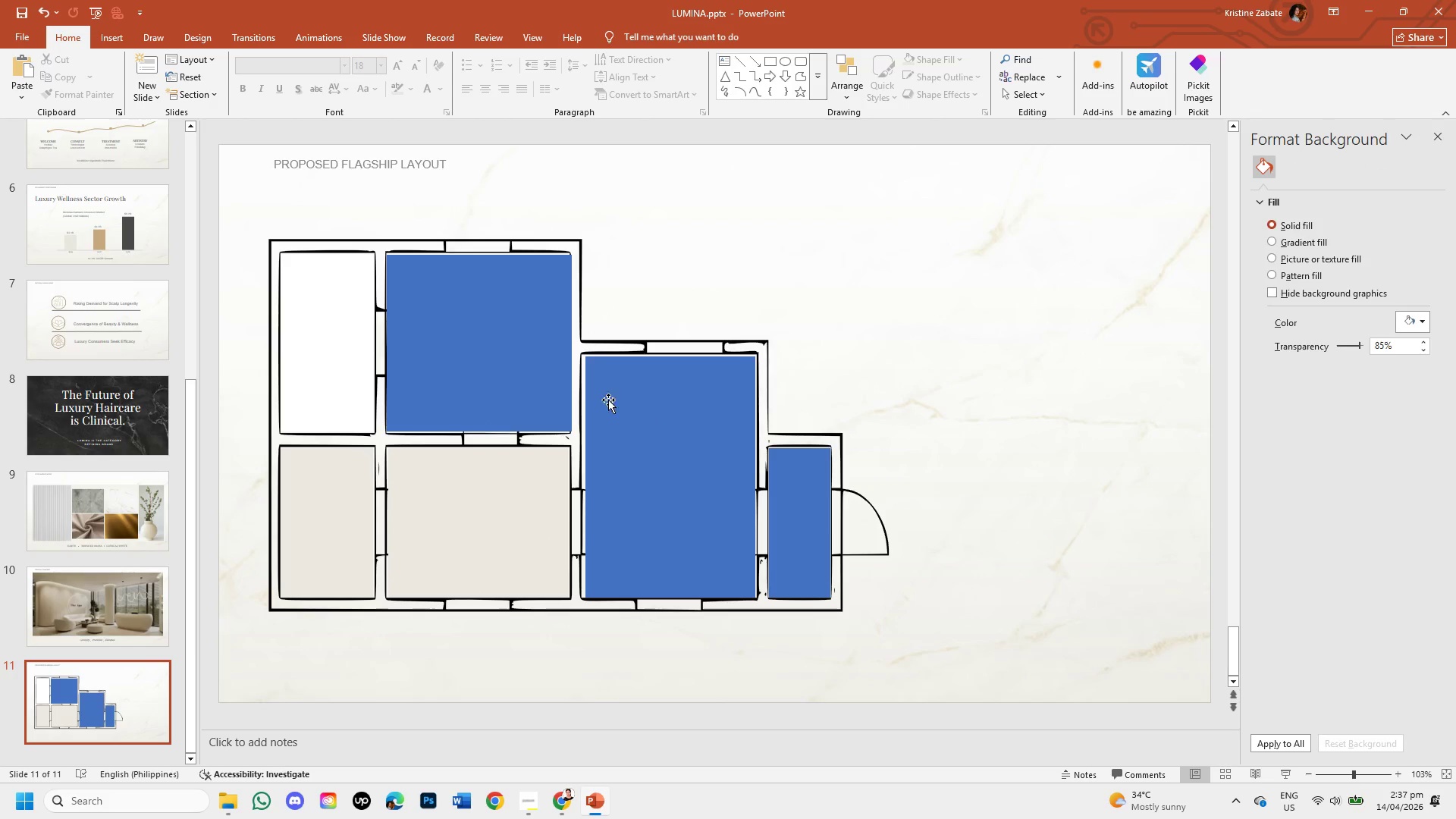 
left_click([499, 331])
 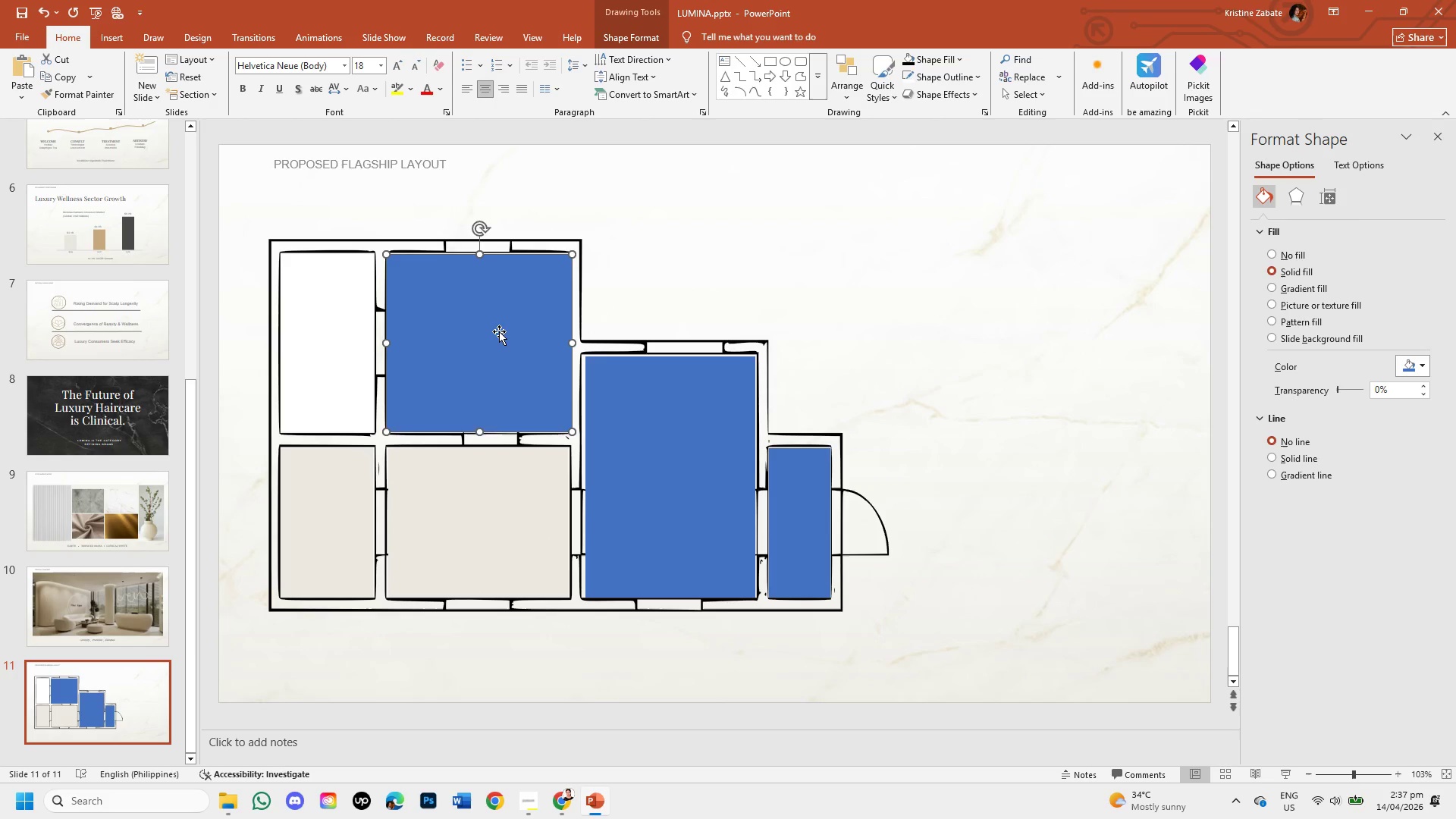 
wait(8.55)
 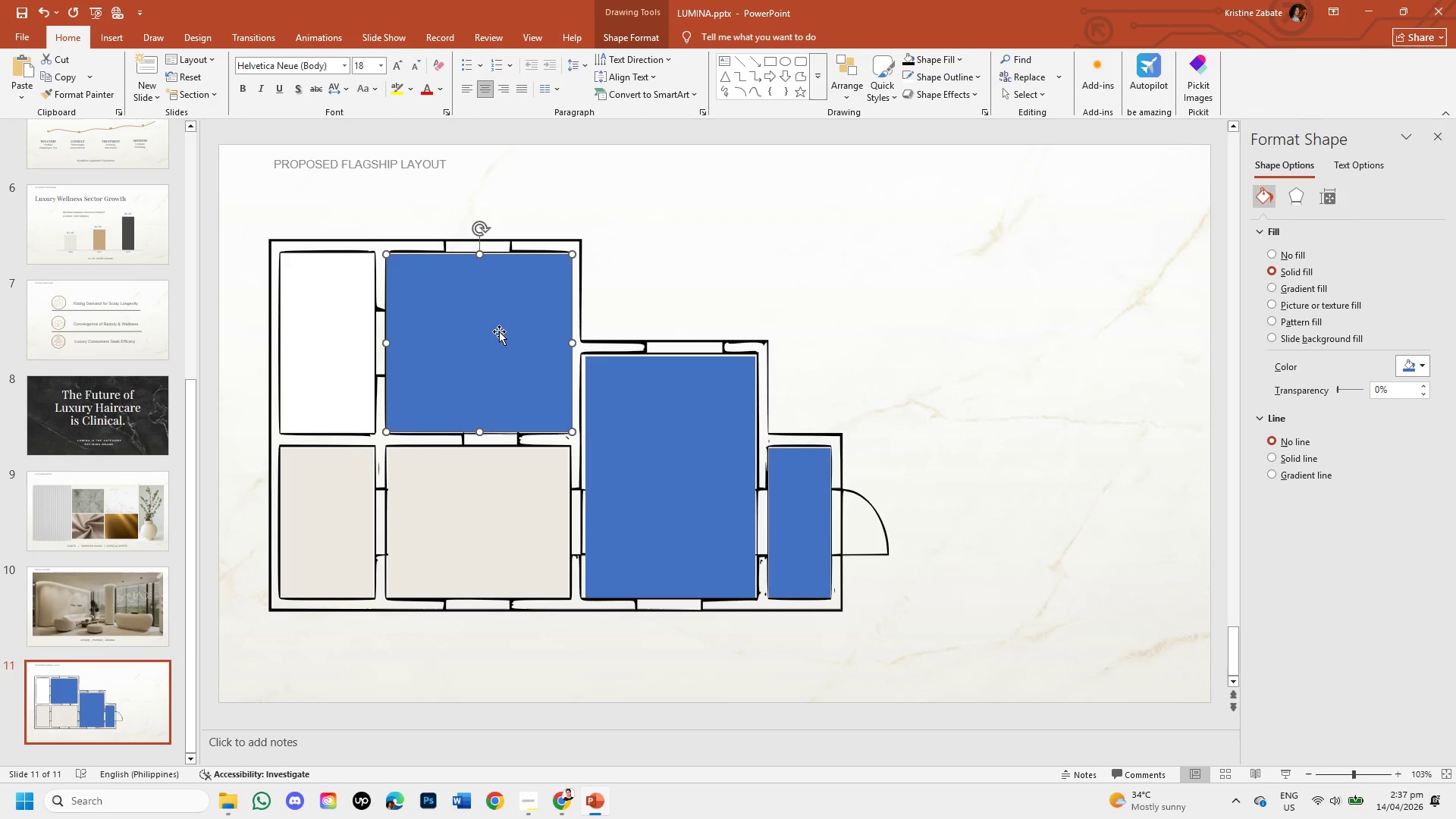 
left_click([499, 331])
 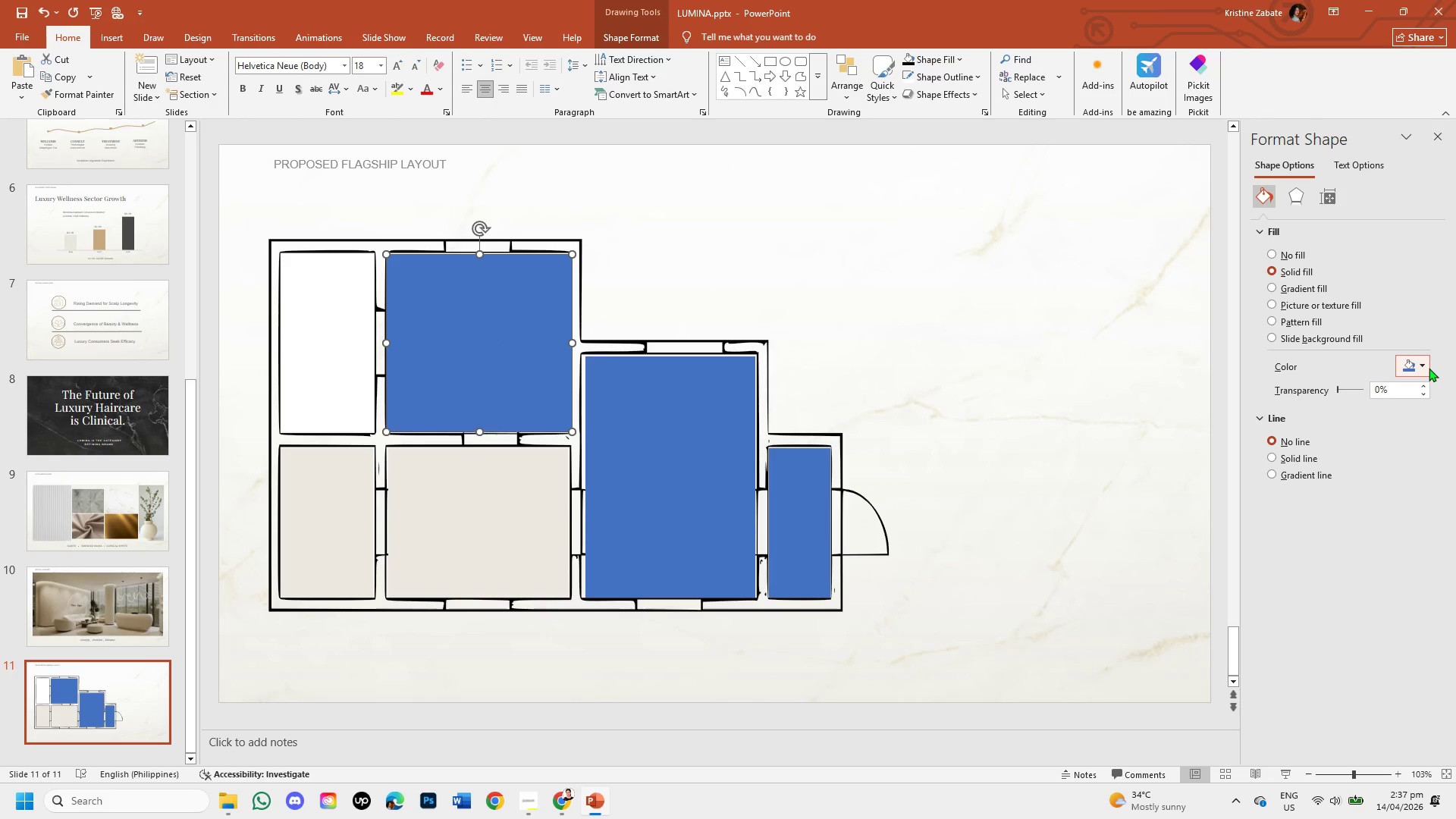 
left_click([1424, 364])
 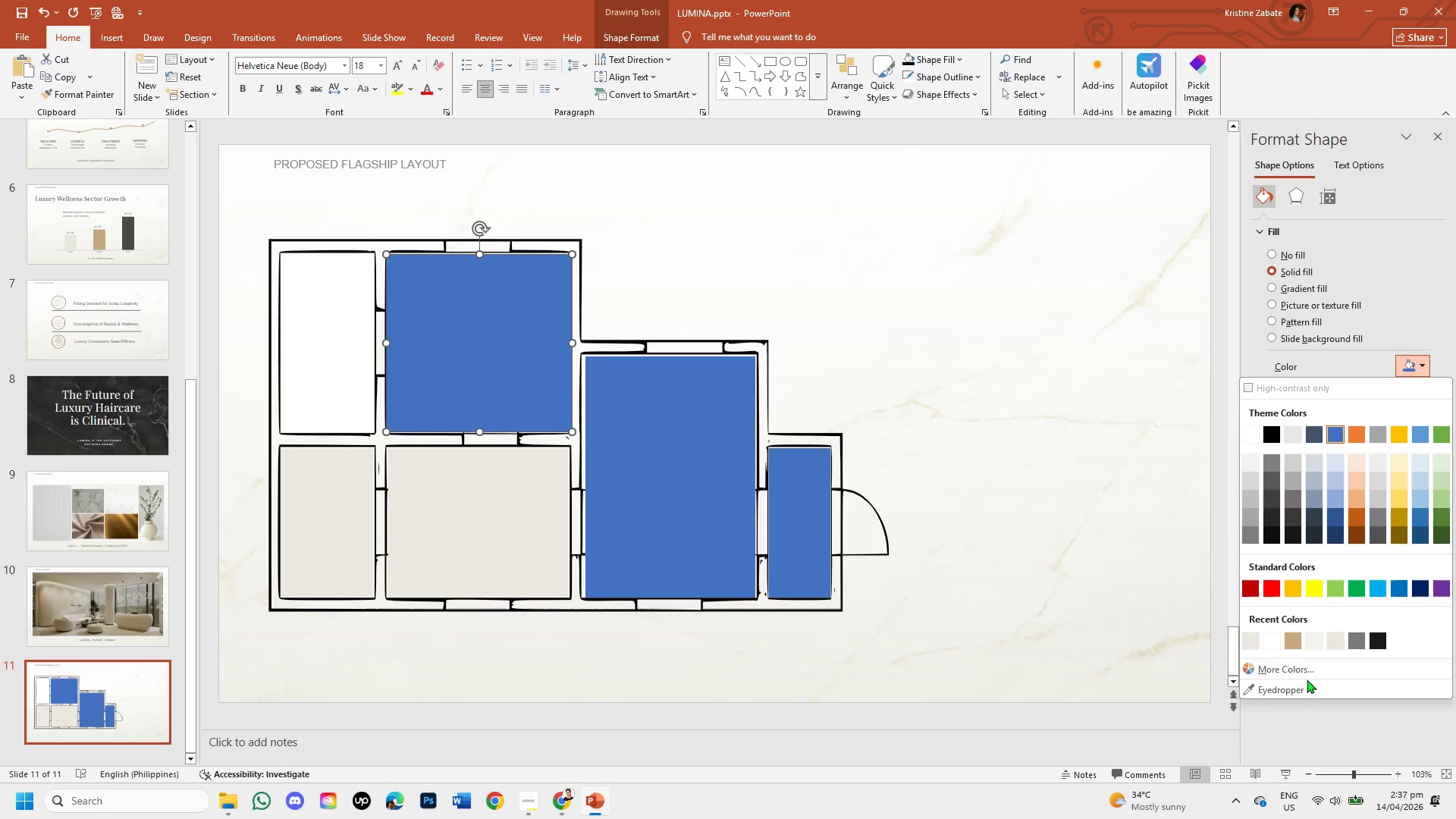 
left_click([1305, 667])
 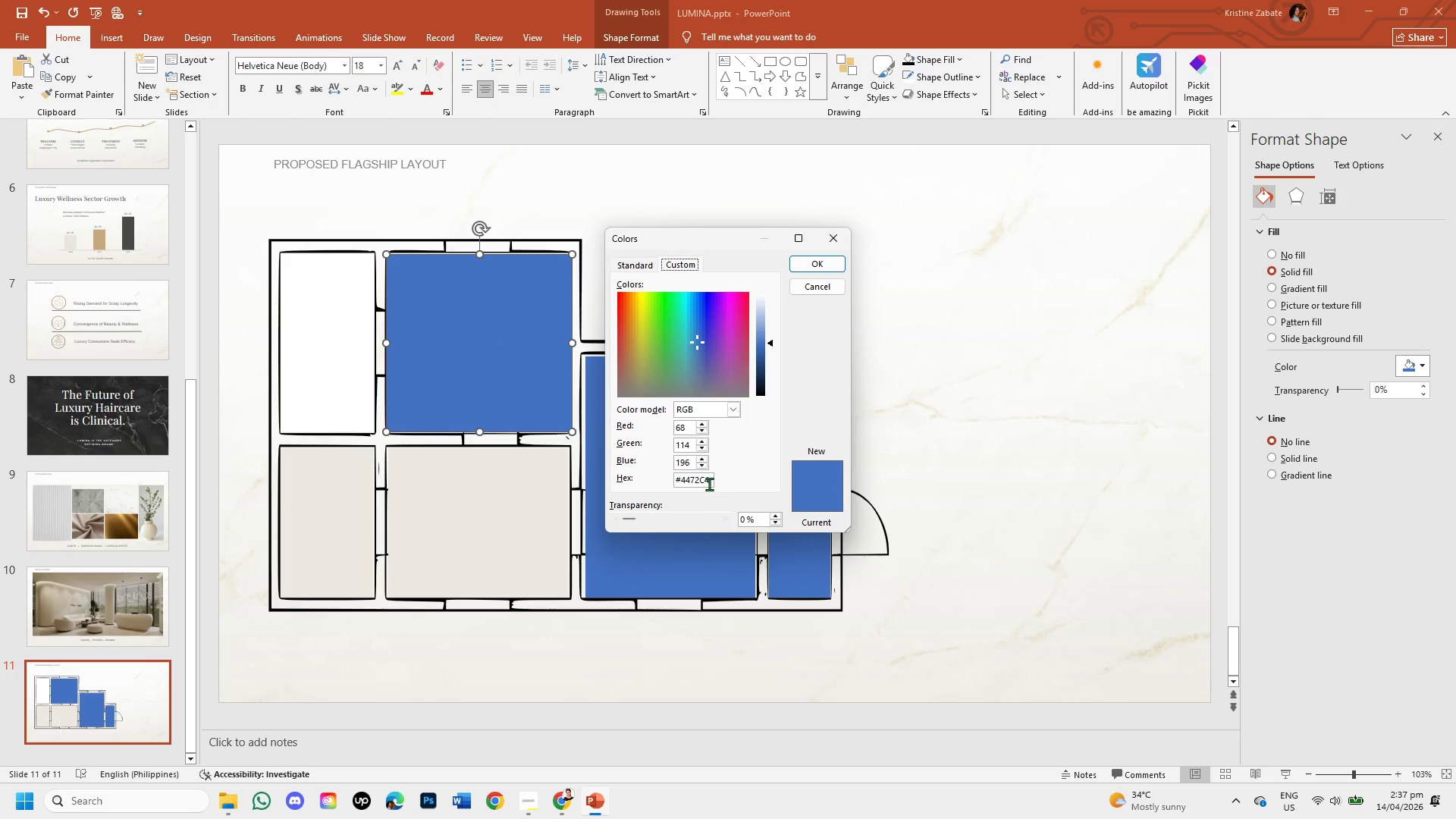 
left_click([709, 482])
 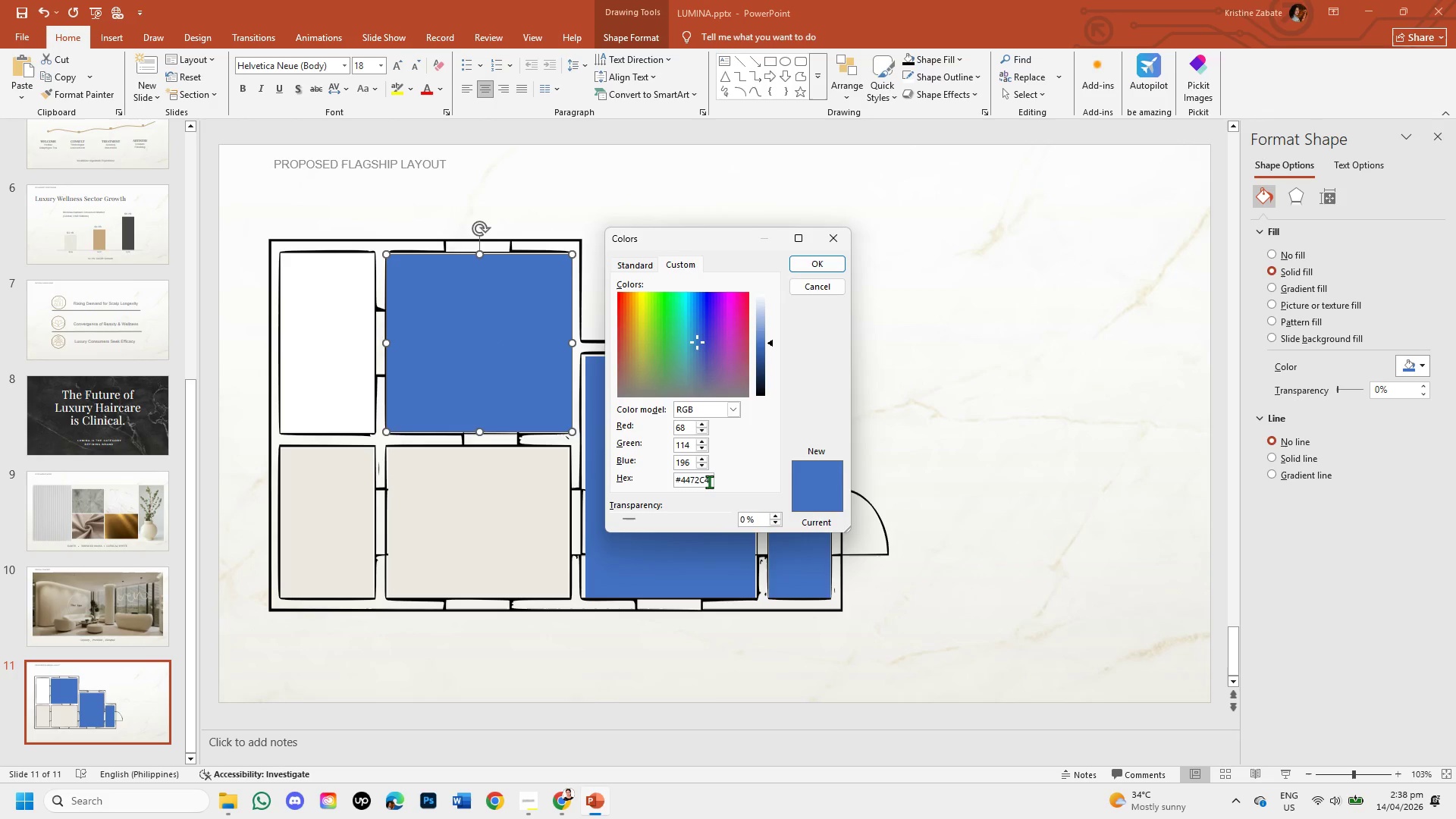 
key(Backspace)
 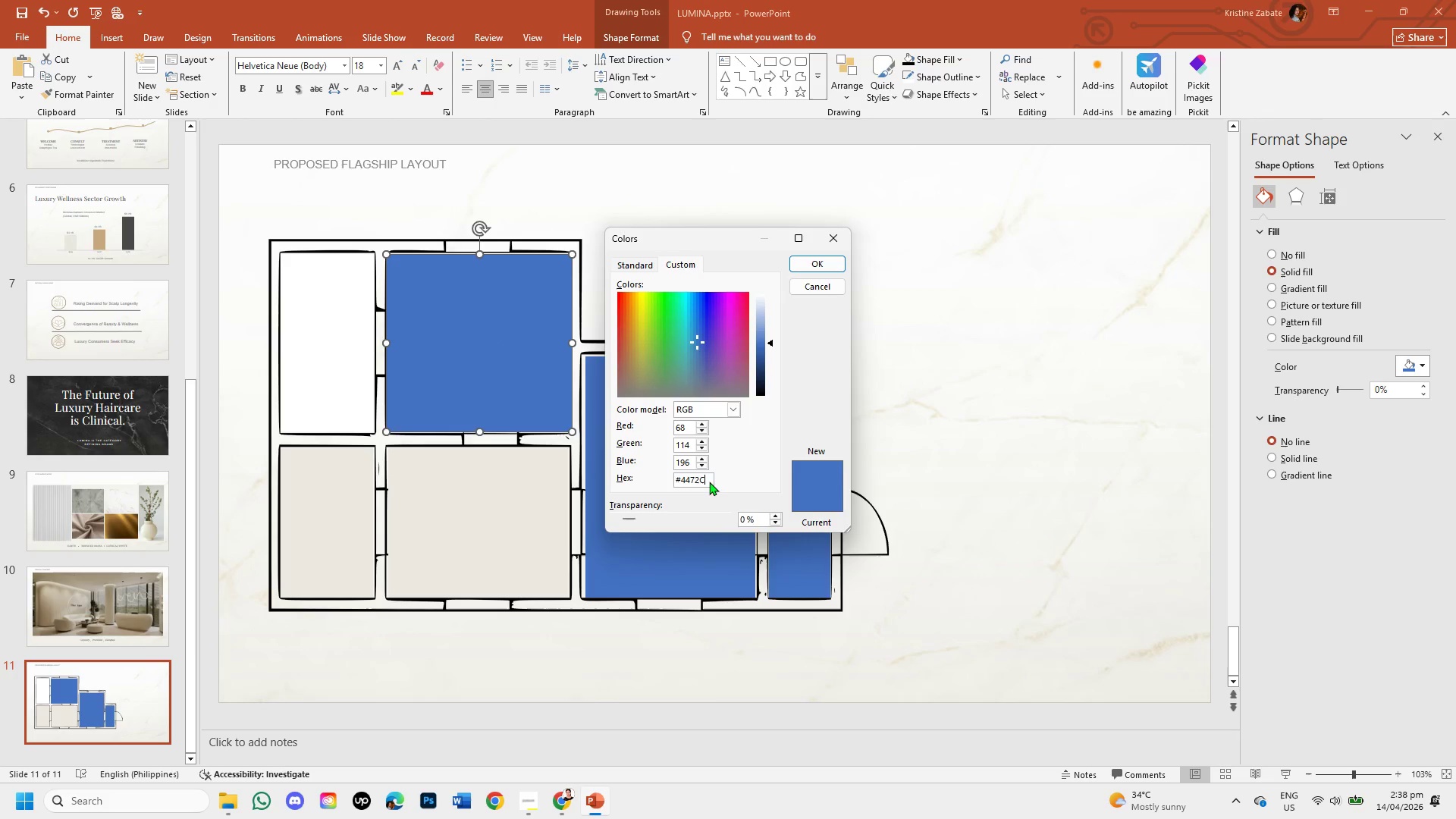 
key(Backspace)
 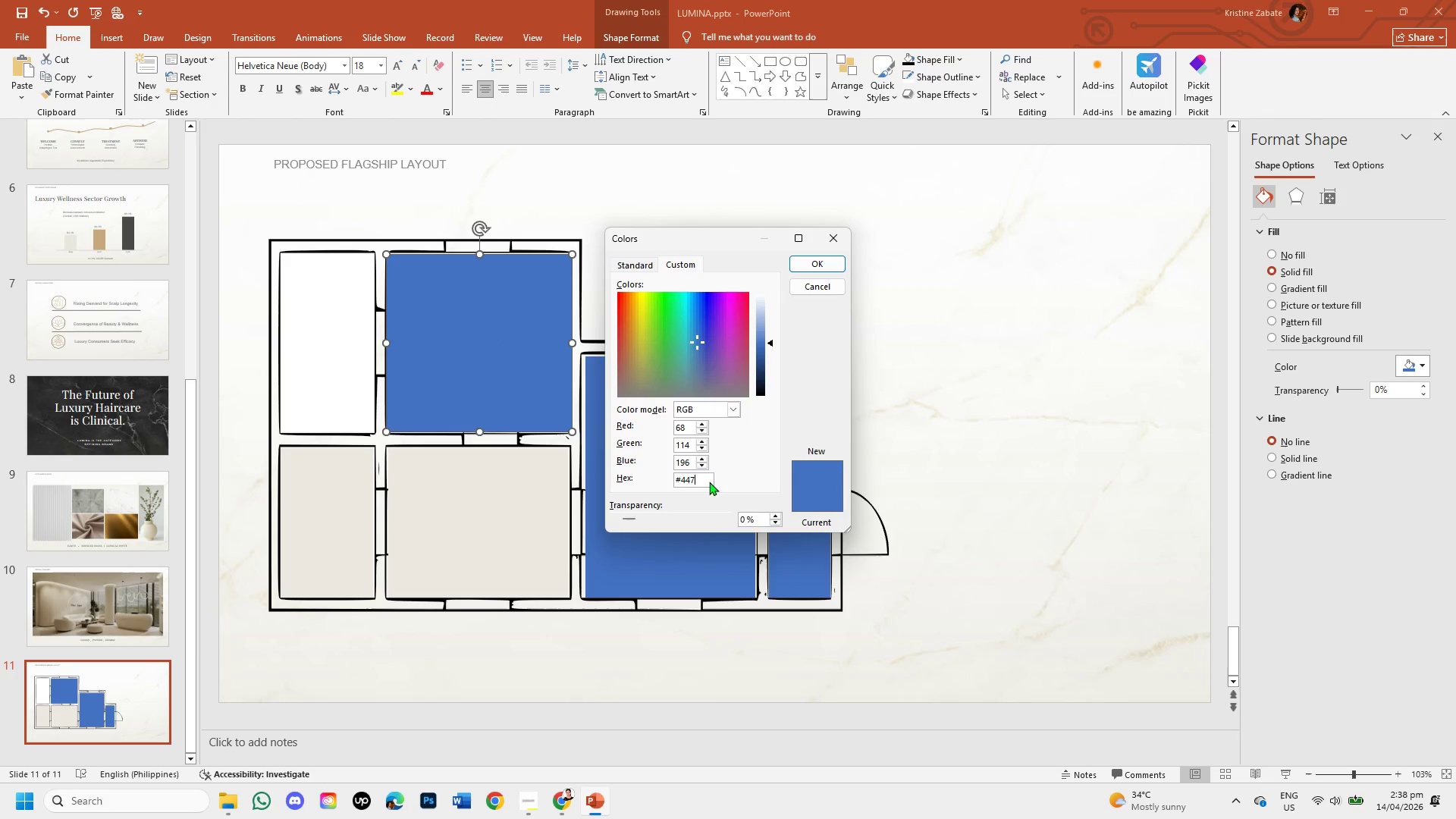 
key(Backspace)
 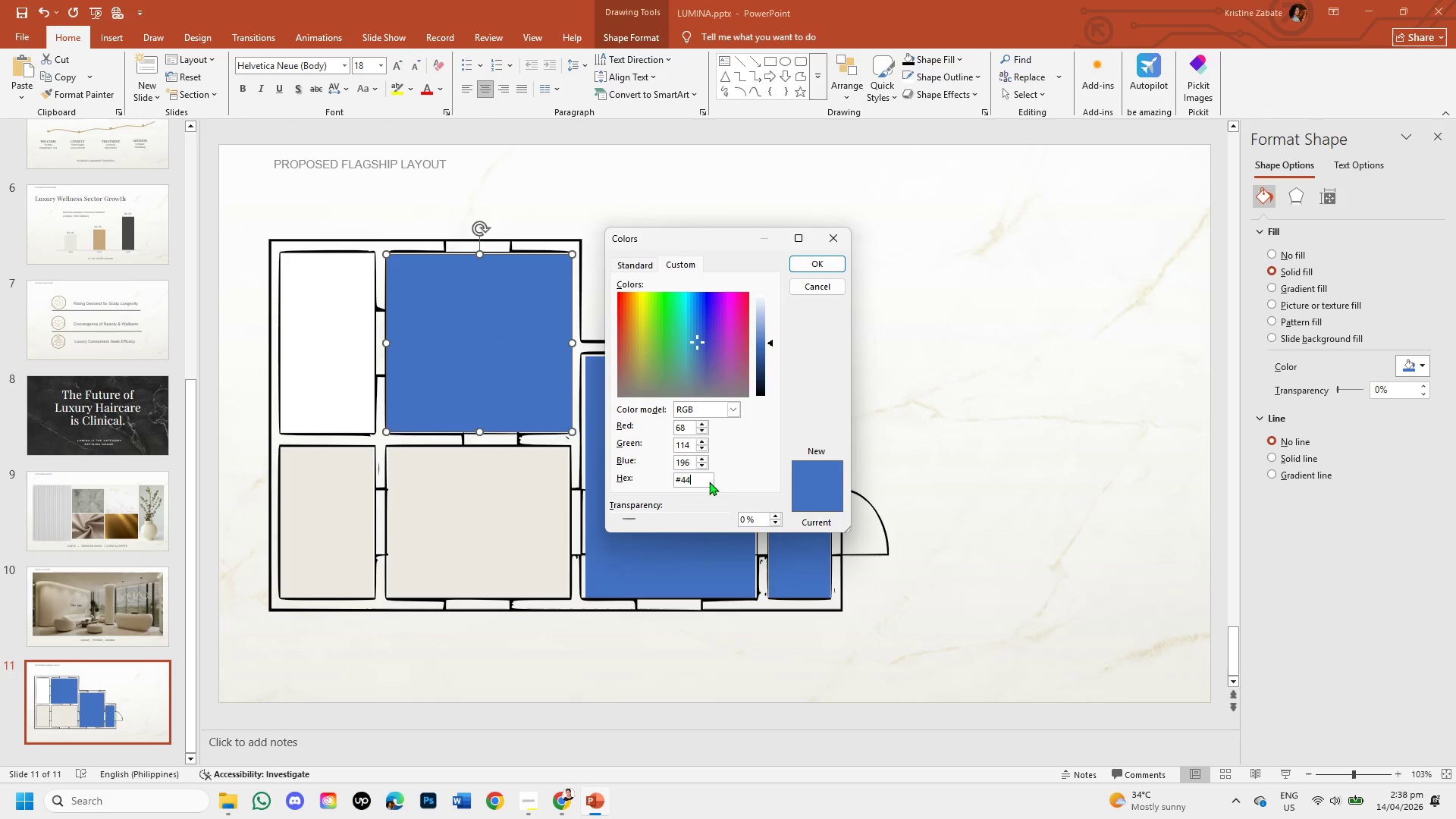 
key(Backspace)
 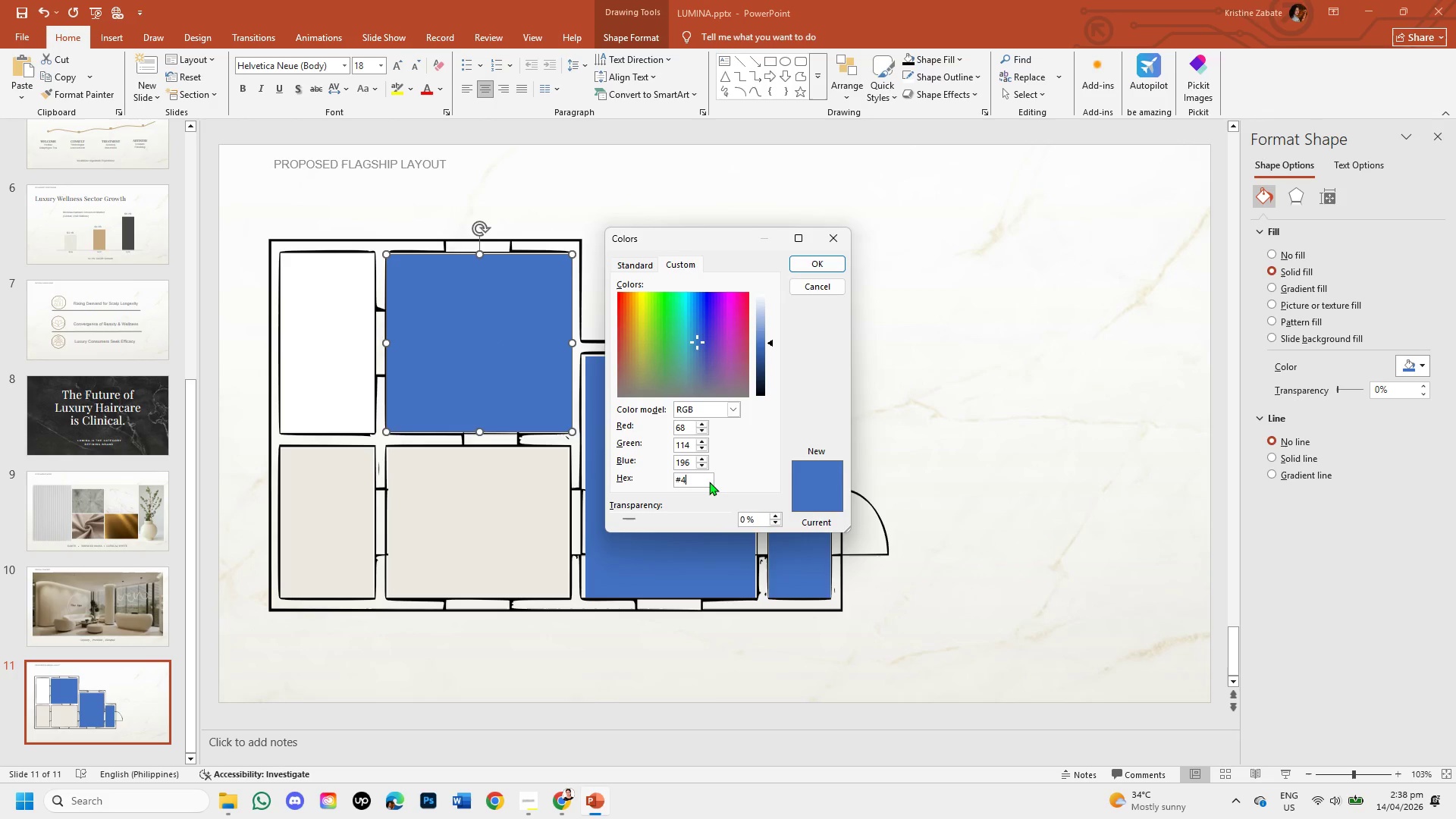 
key(Backspace)
 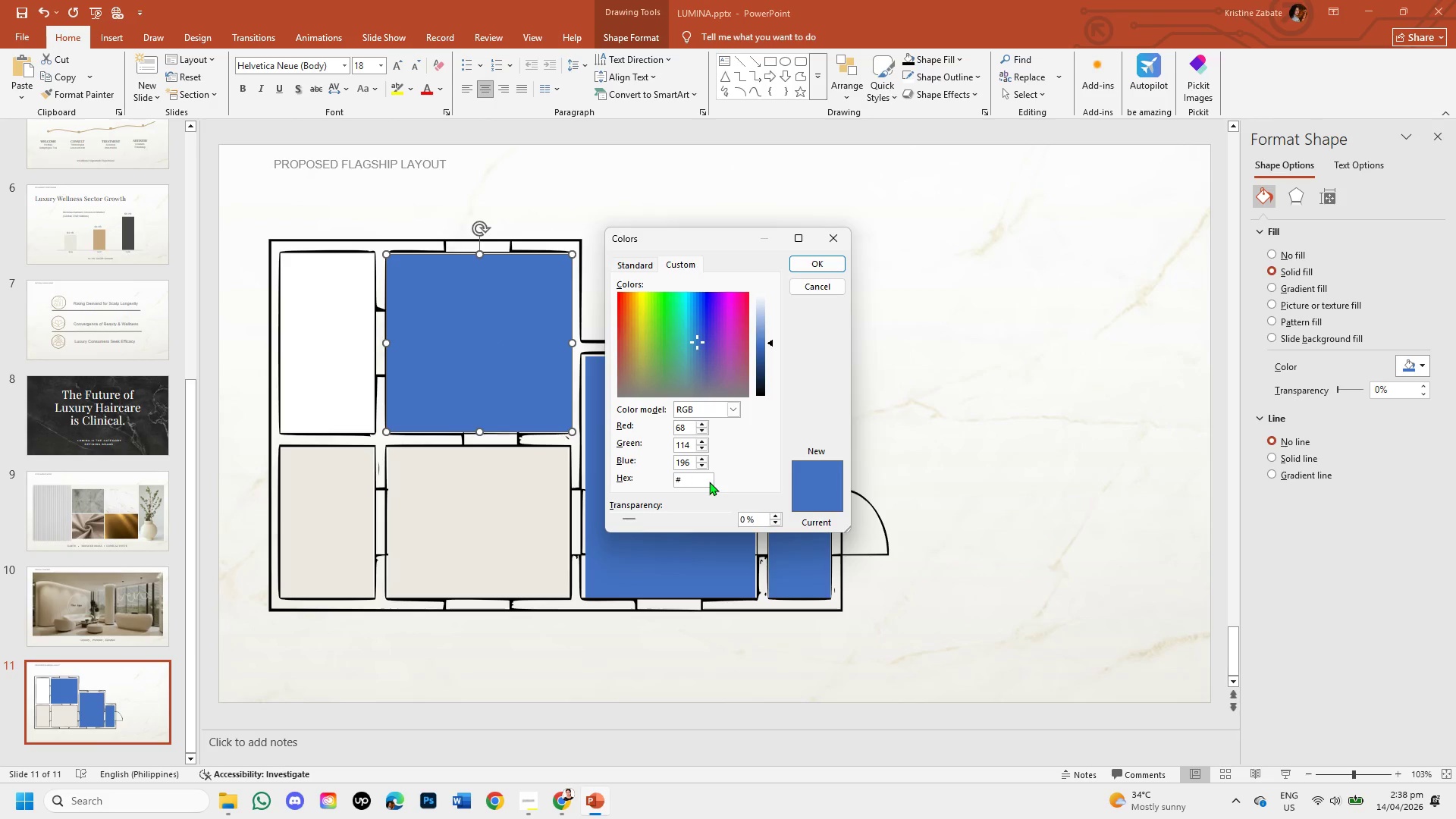 
key(Backspace)
 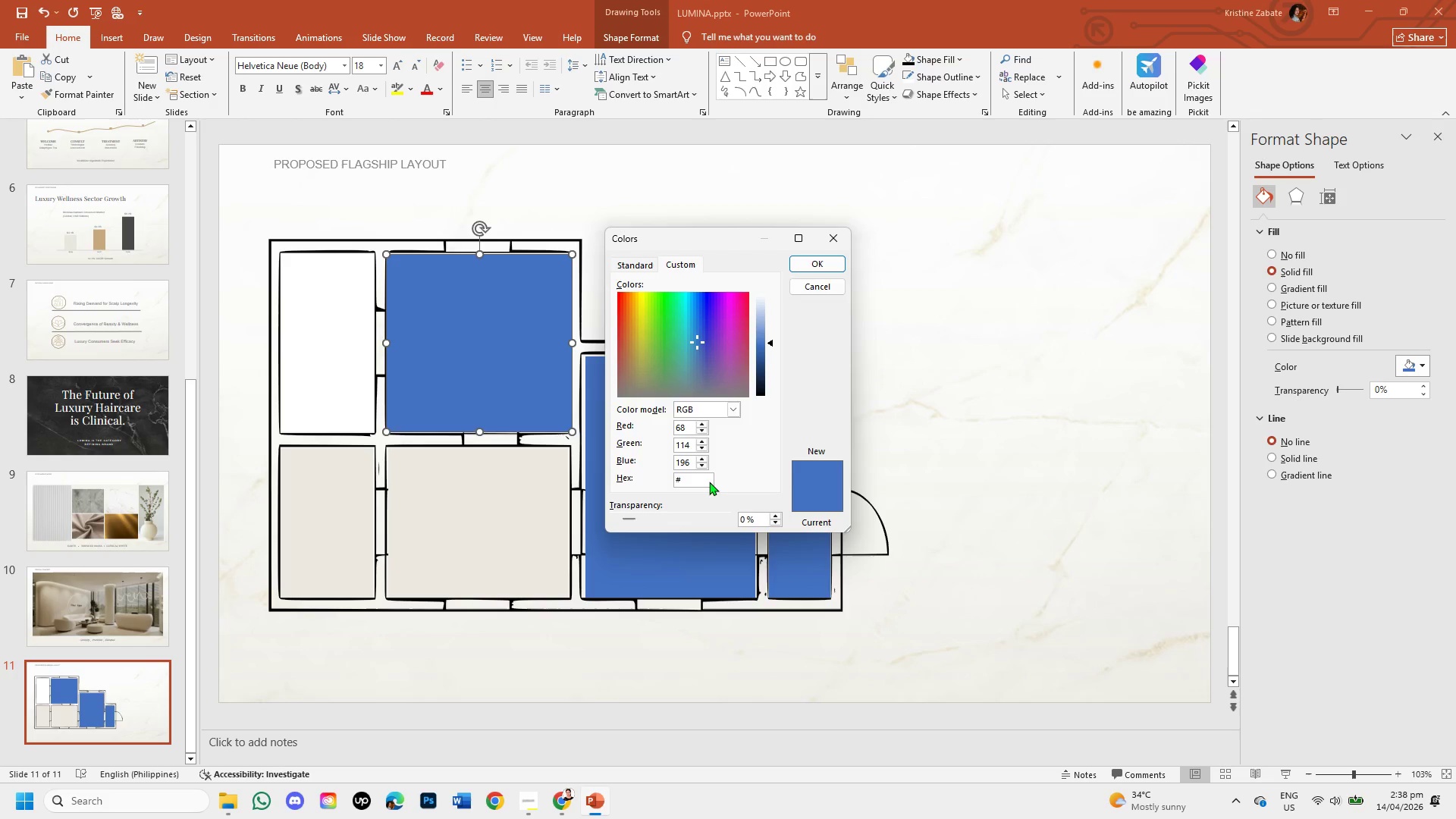 
type(E8E3DD)
 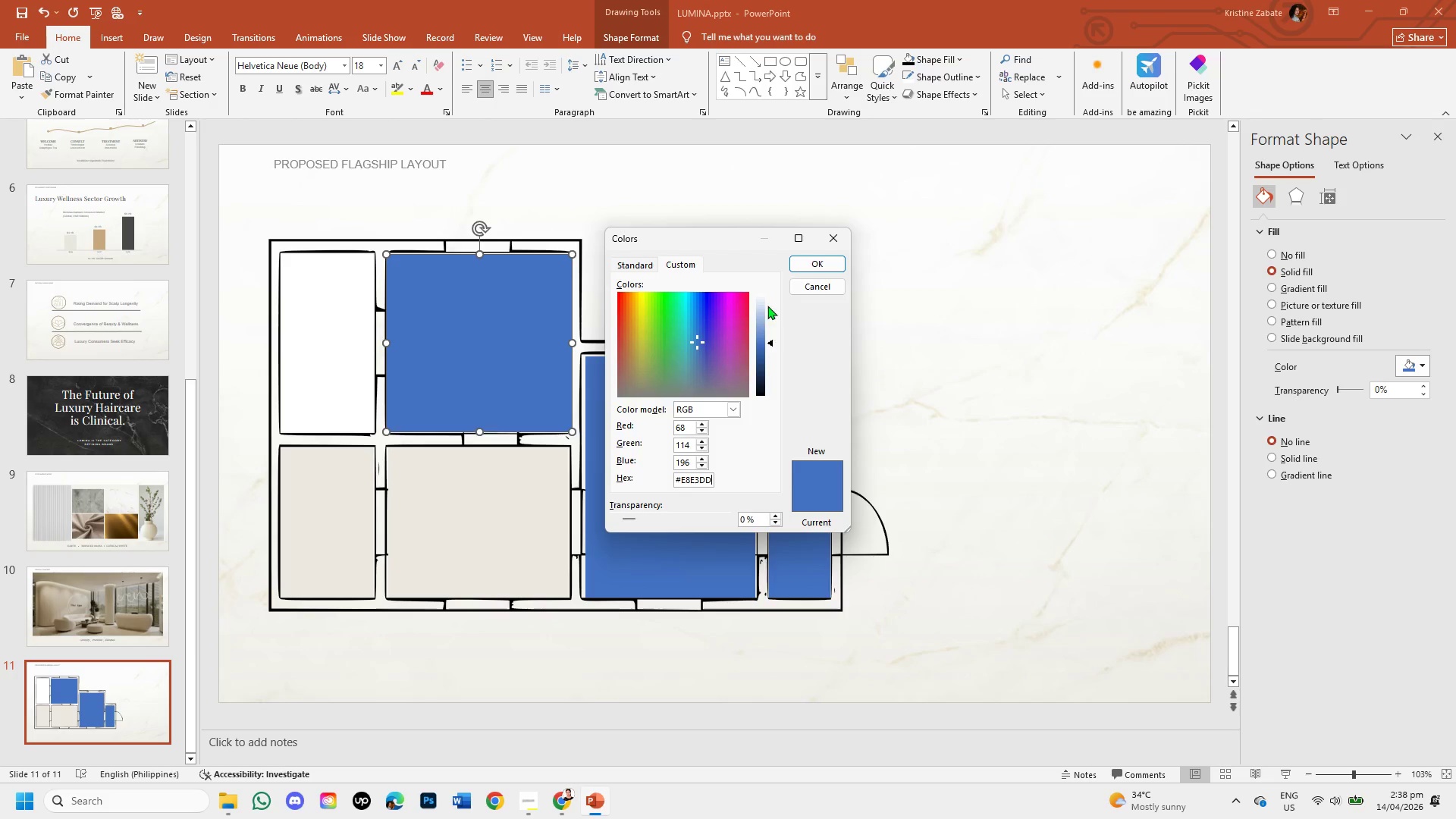 
left_click([802, 268])
 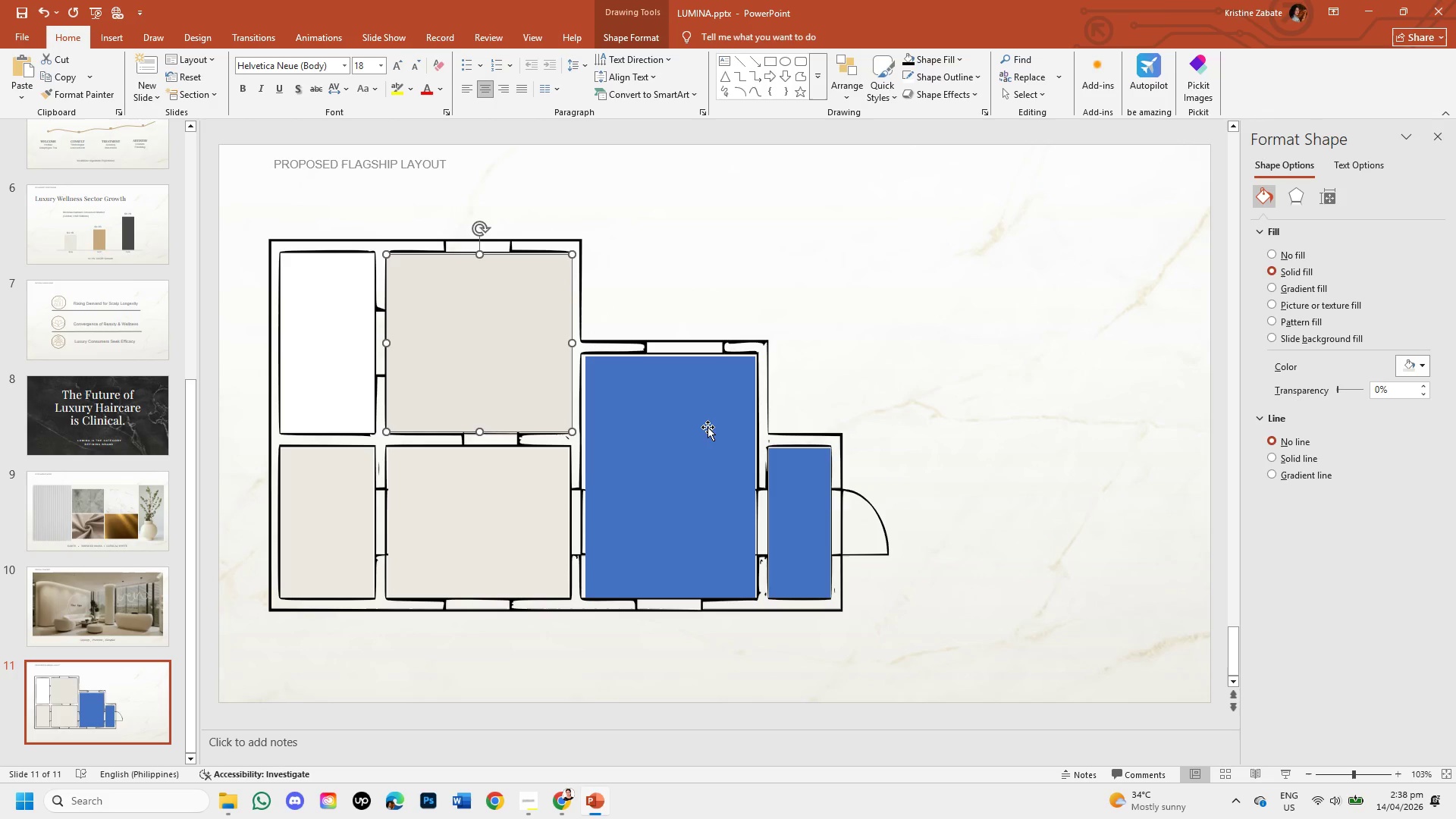 
left_click([708, 427])
 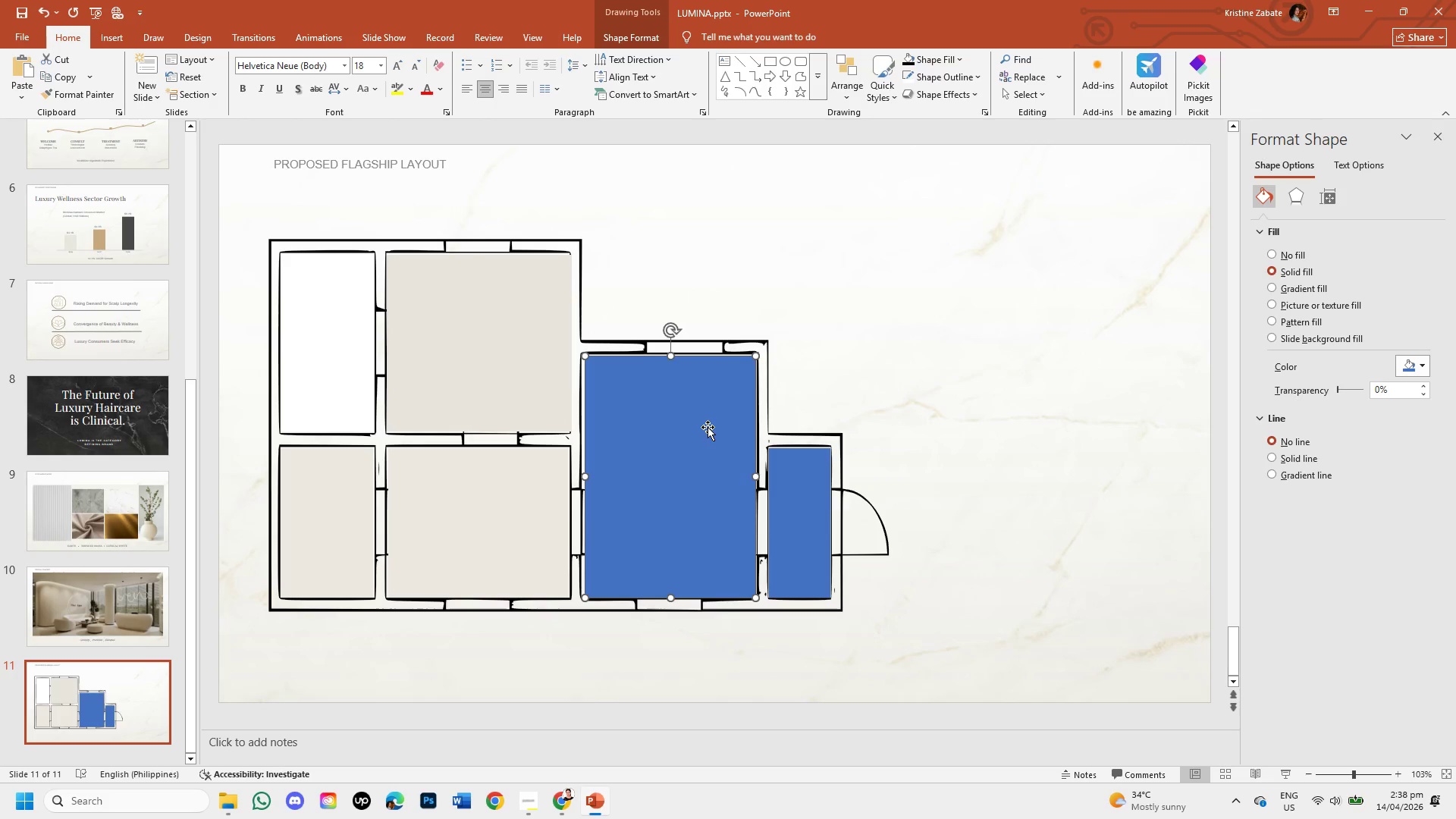 
wait(11.36)
 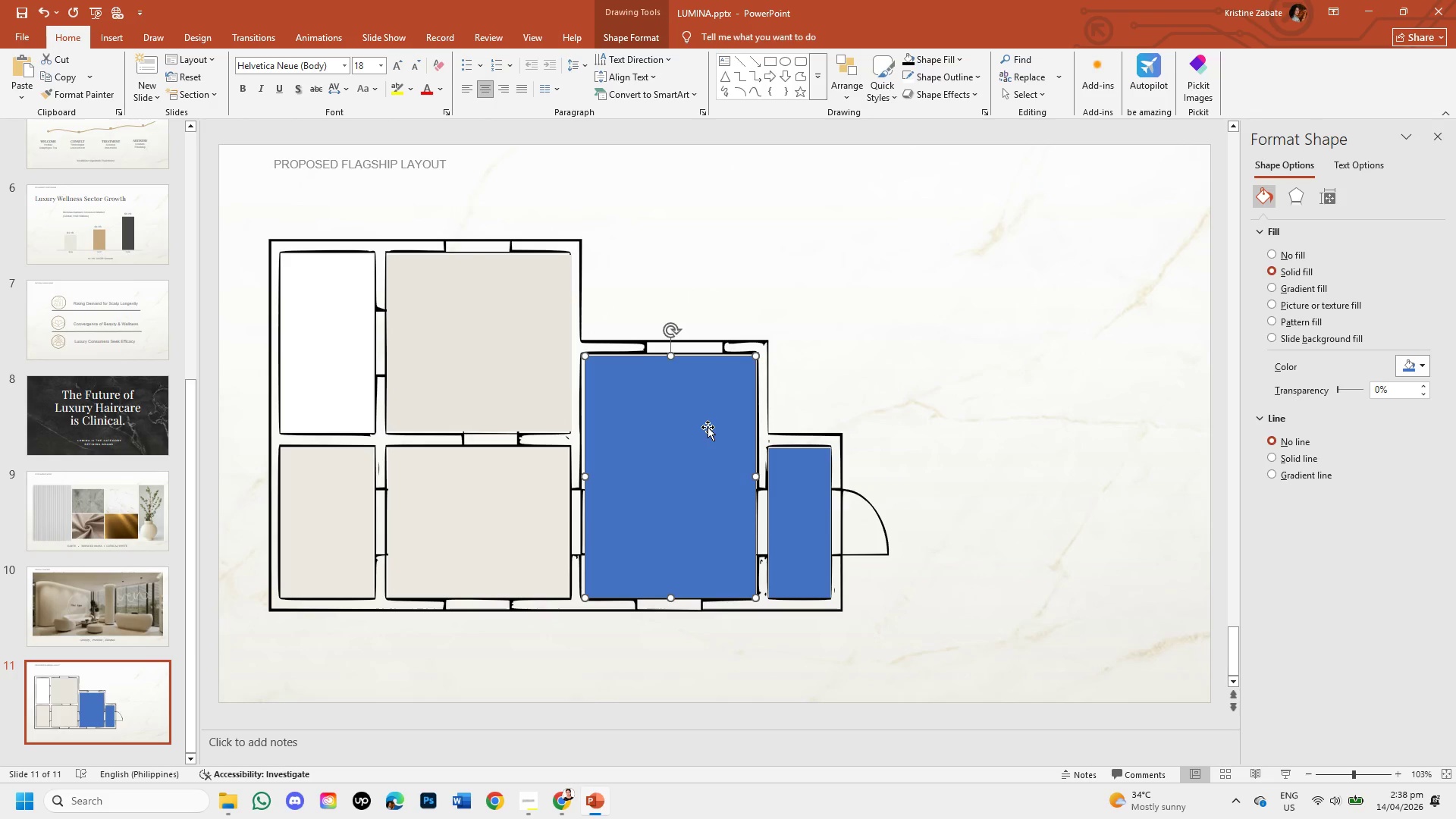 
left_click([1425, 371])
 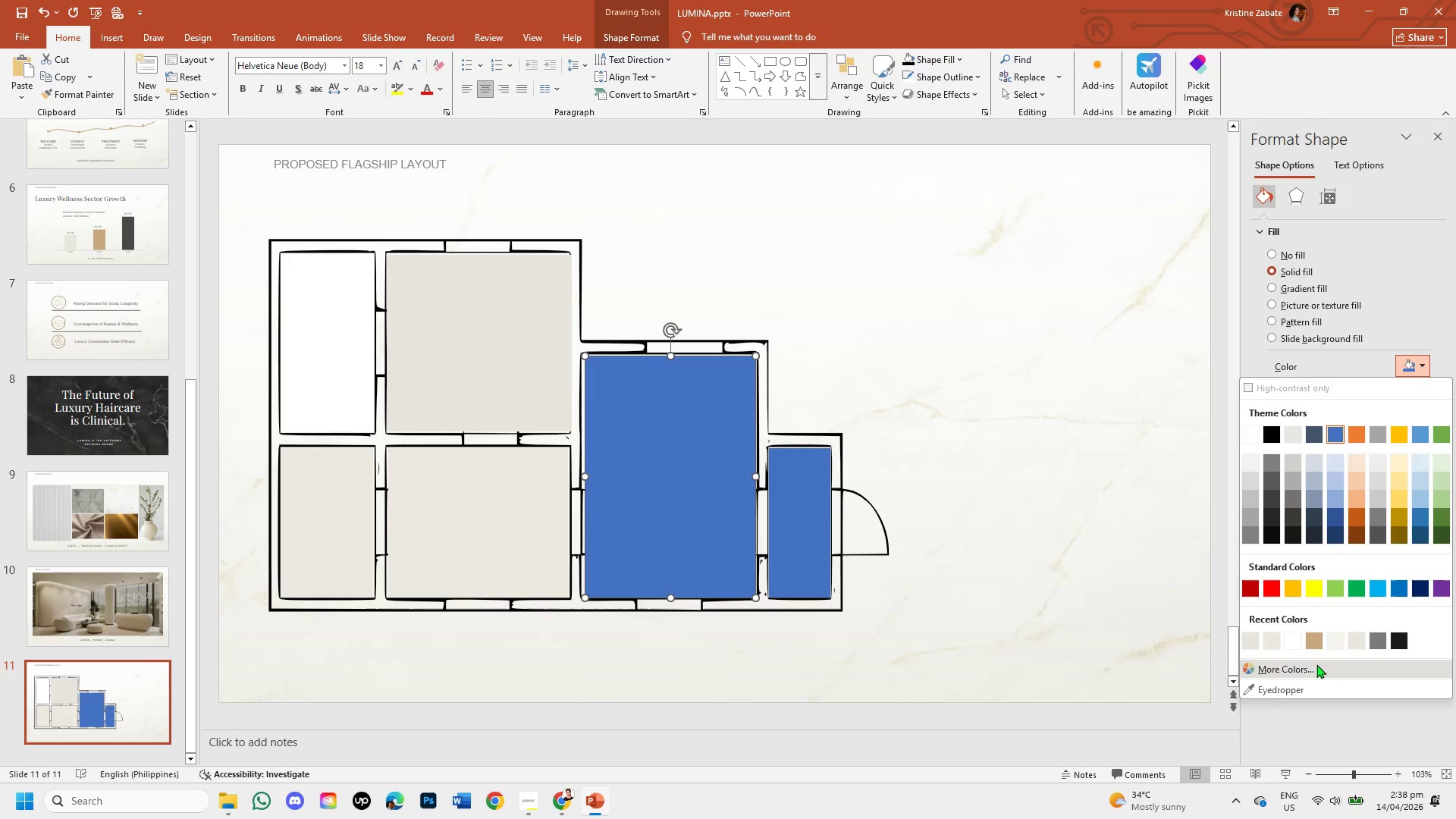 
left_click([1316, 664])
 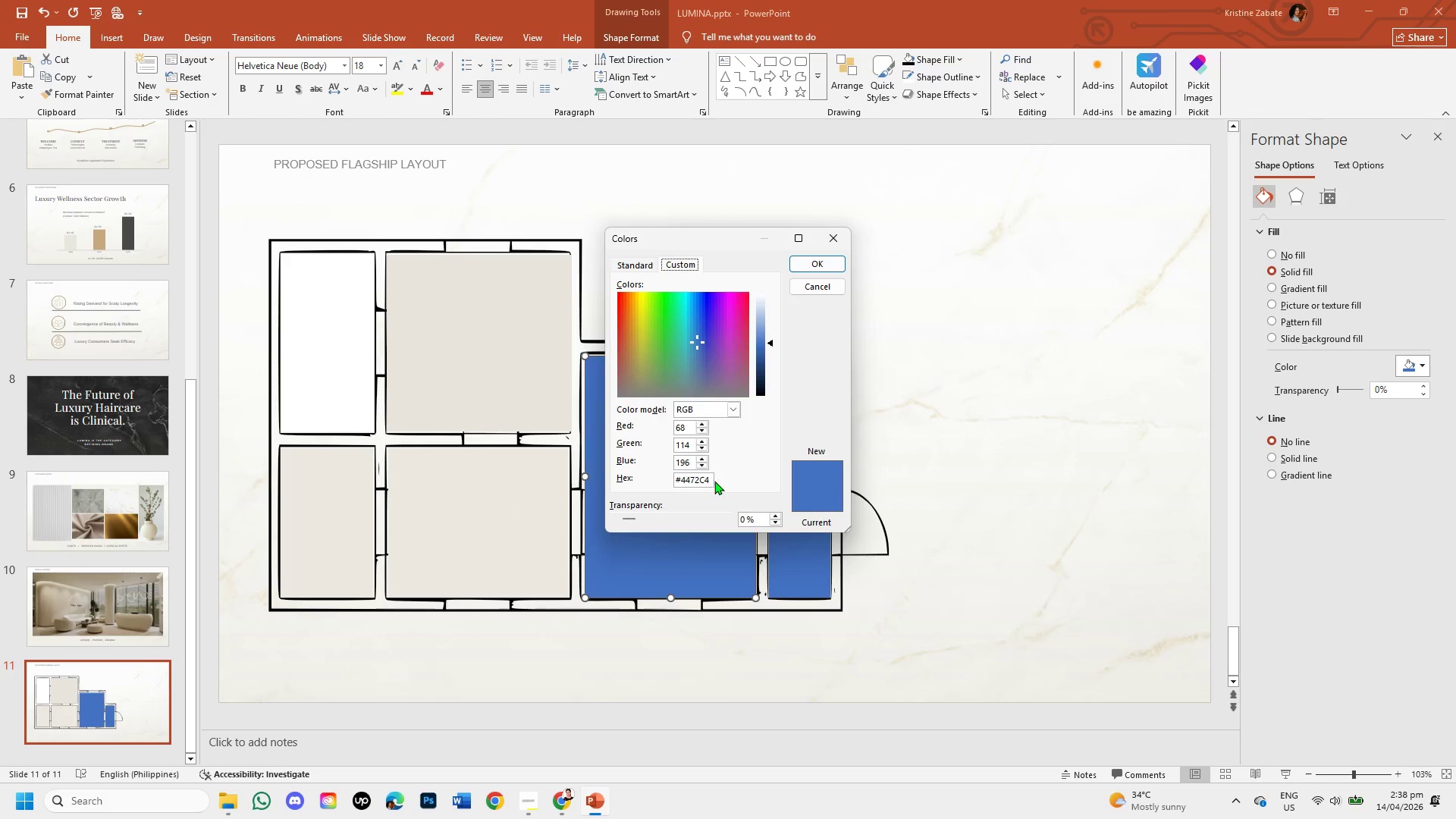 
left_click([710, 481])
 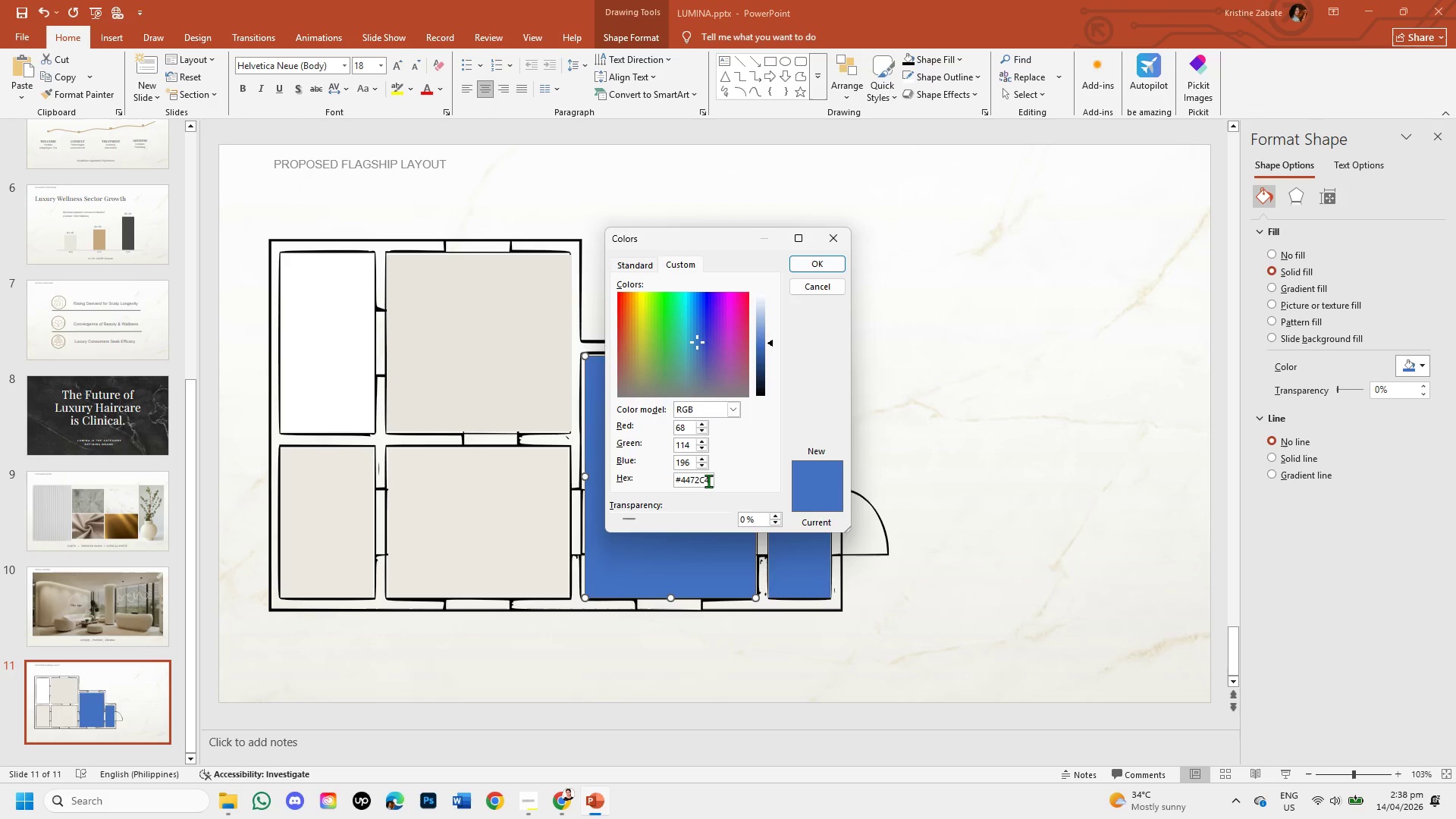 
key(Backspace)
 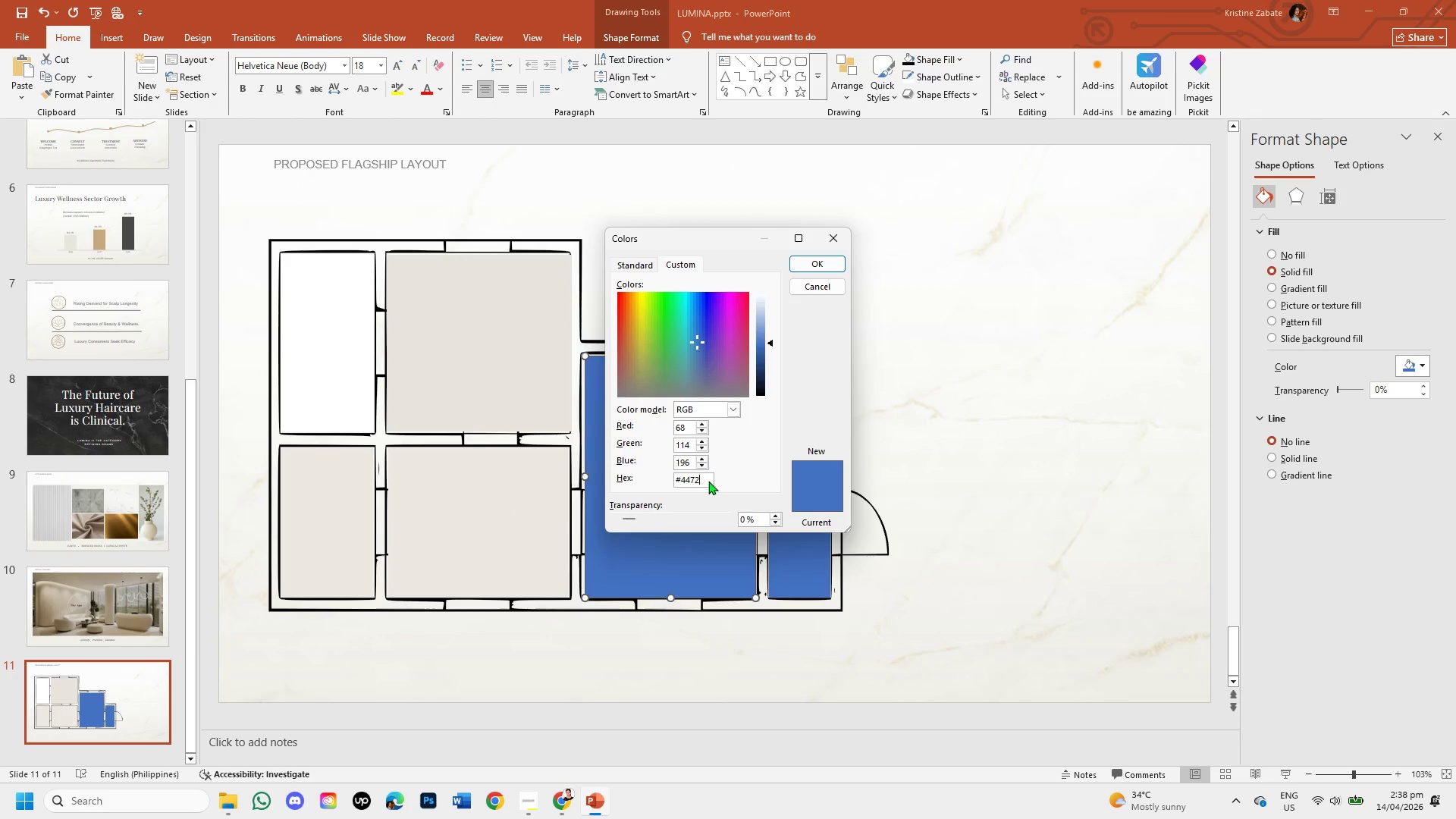 
key(Backspace)
 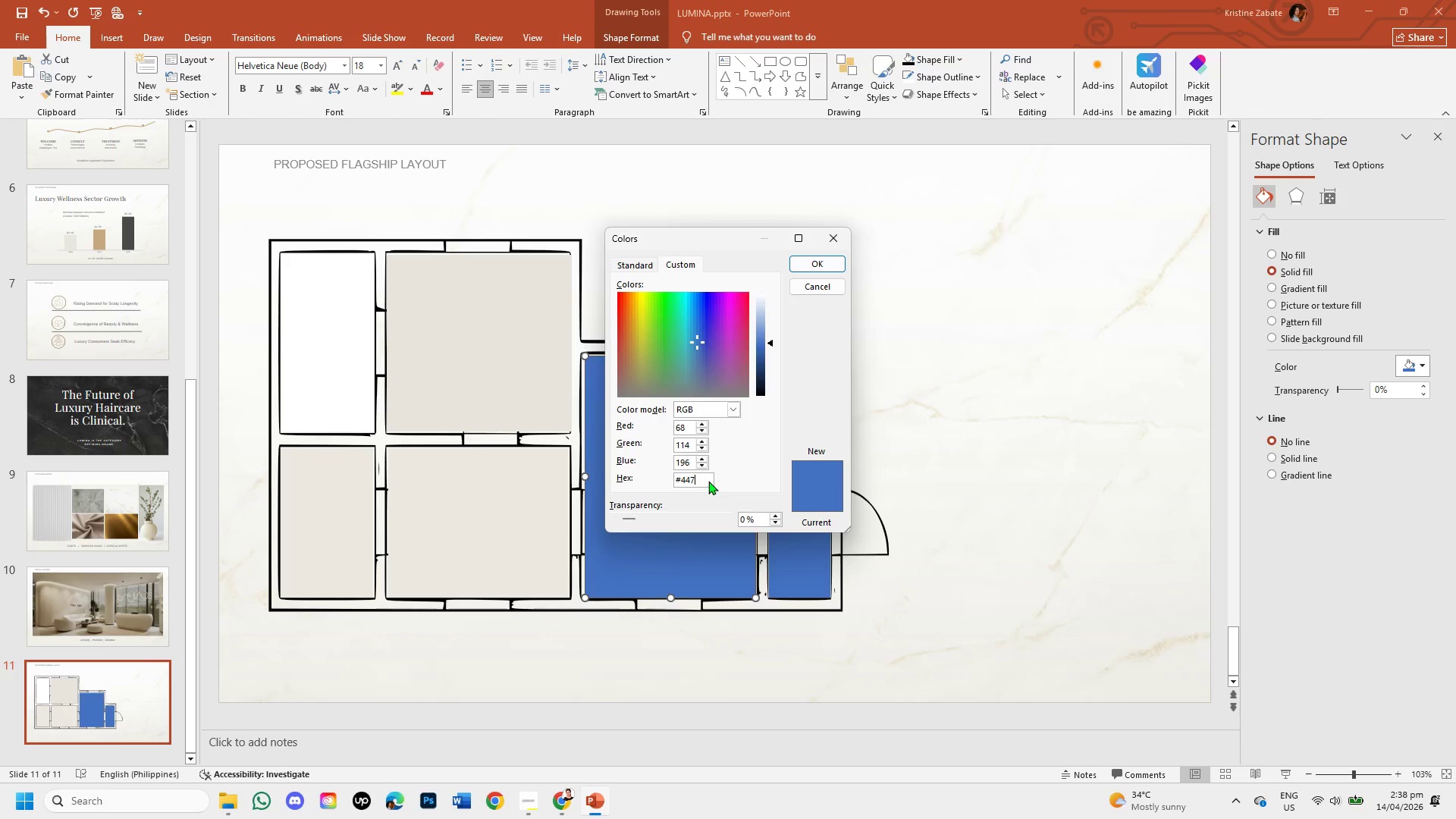 
key(Backspace)
 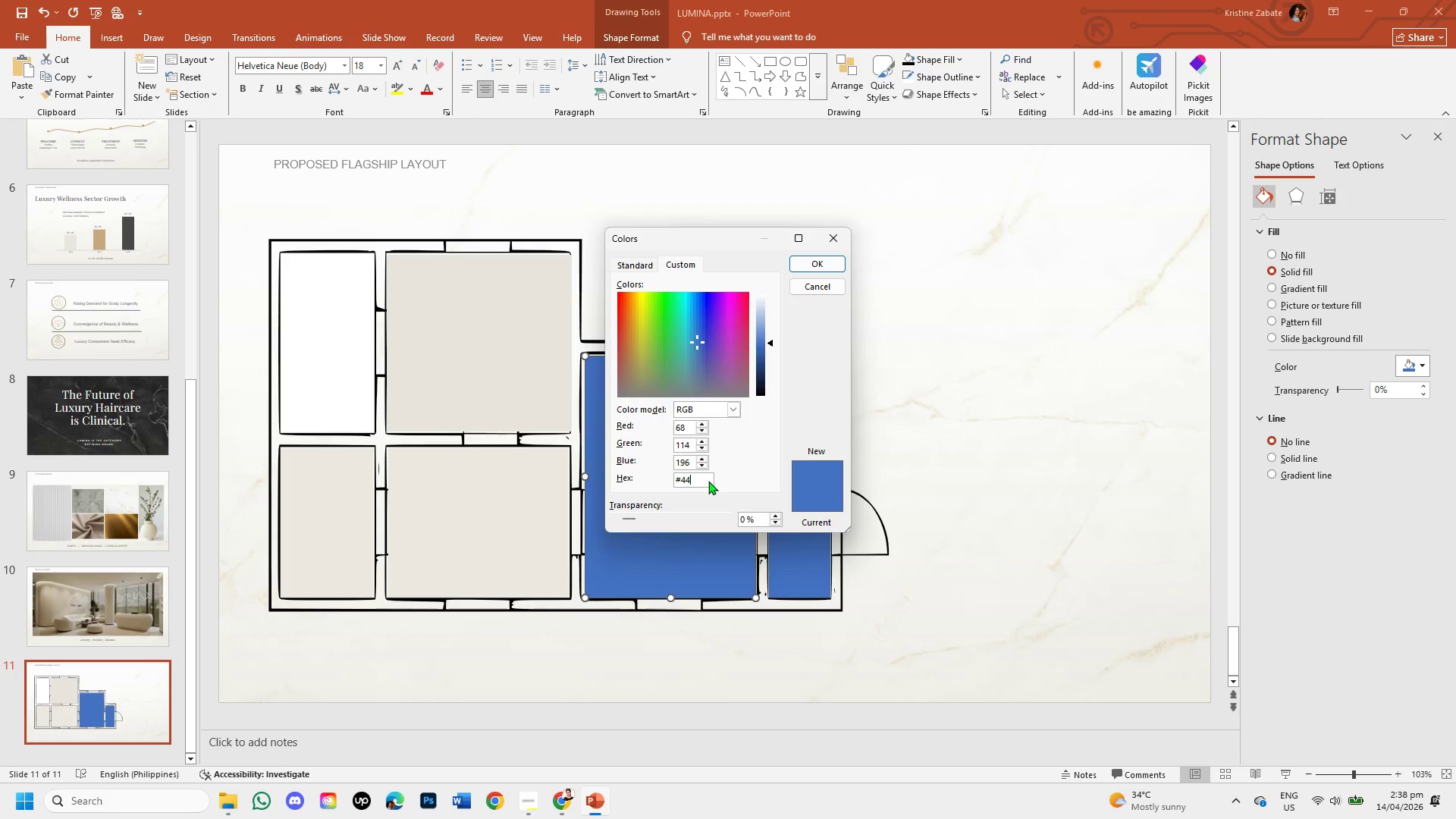 
key(Backspace)
 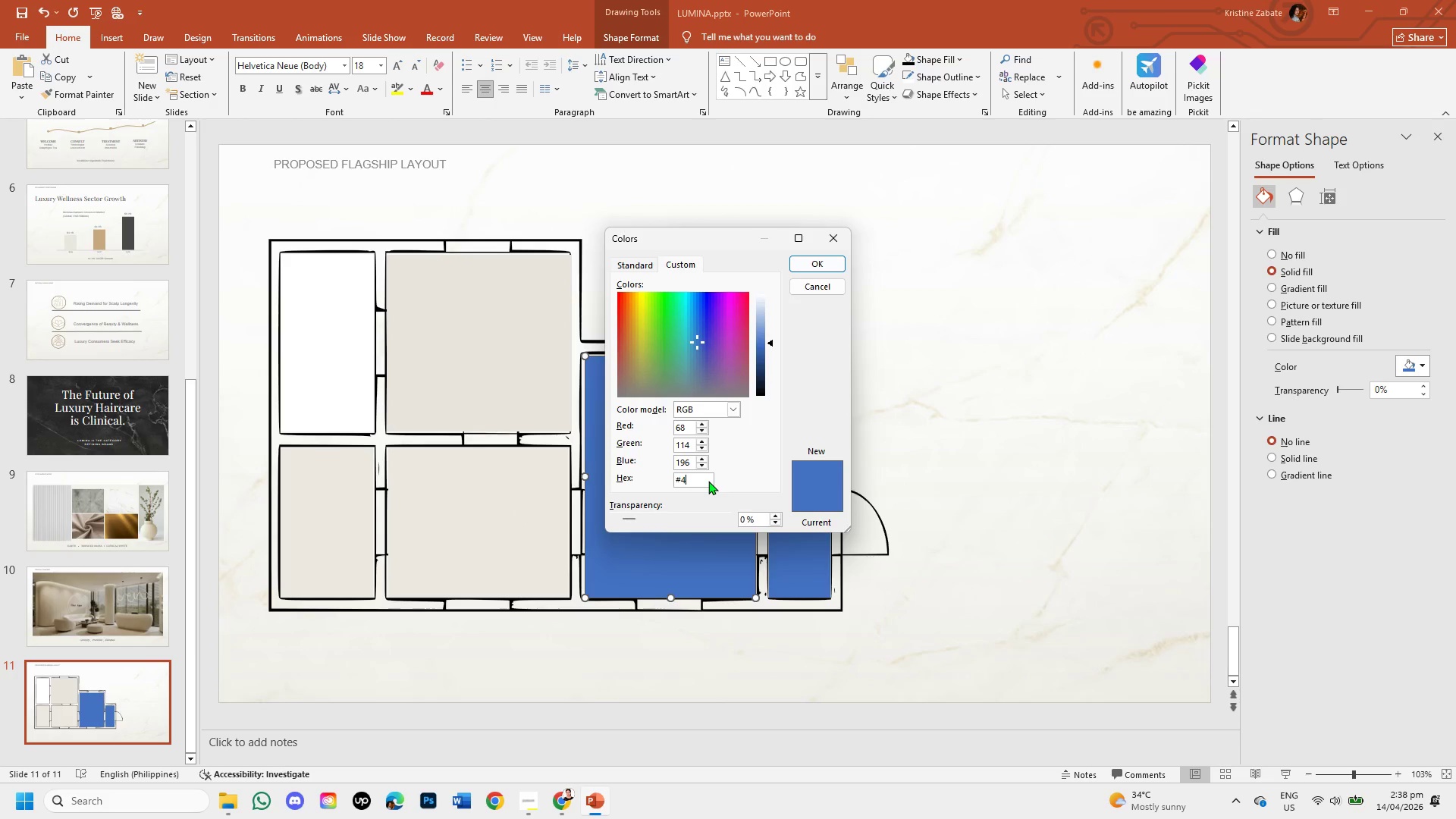 
key(Backspace)
 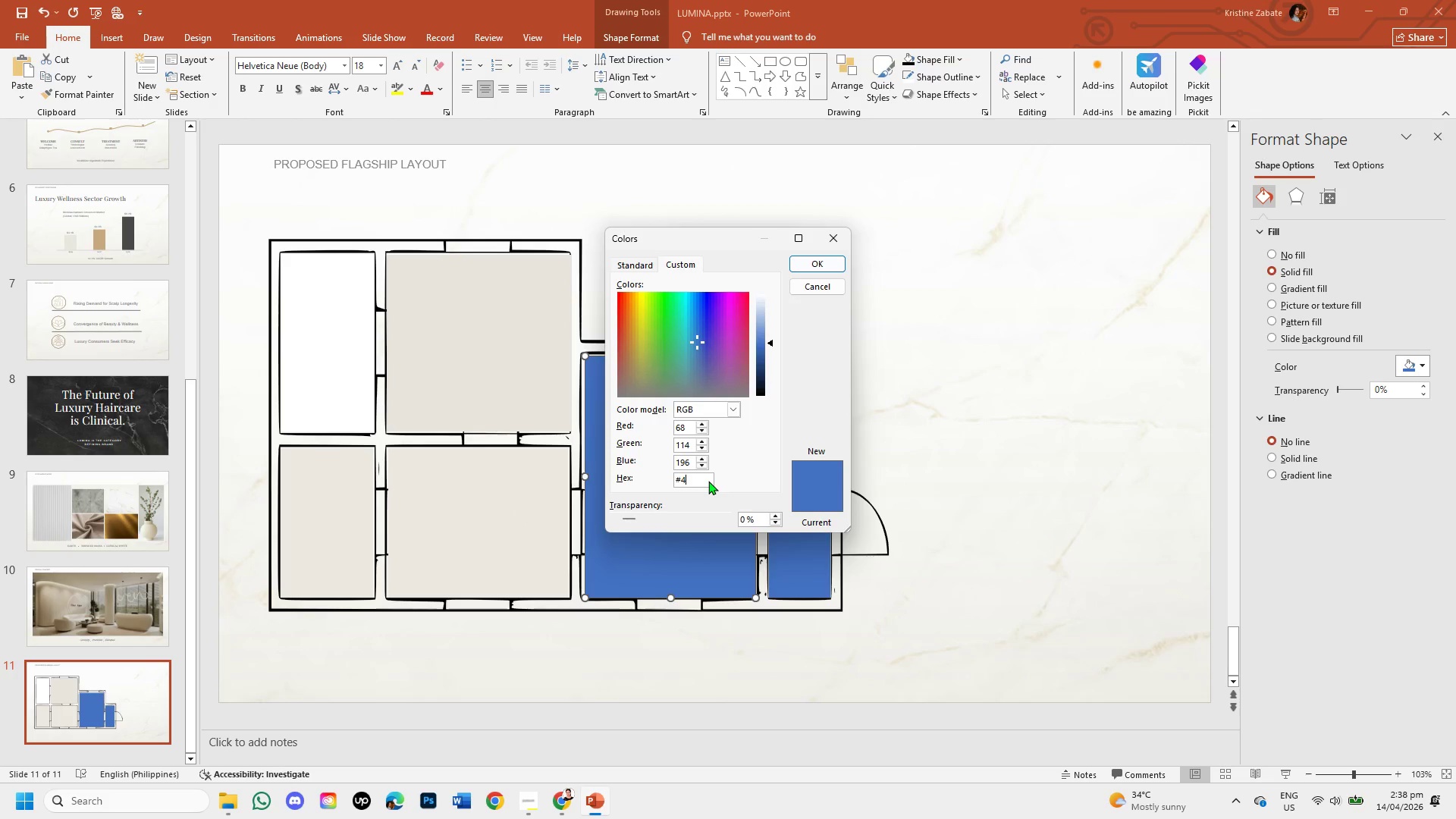 
key(Backspace)
 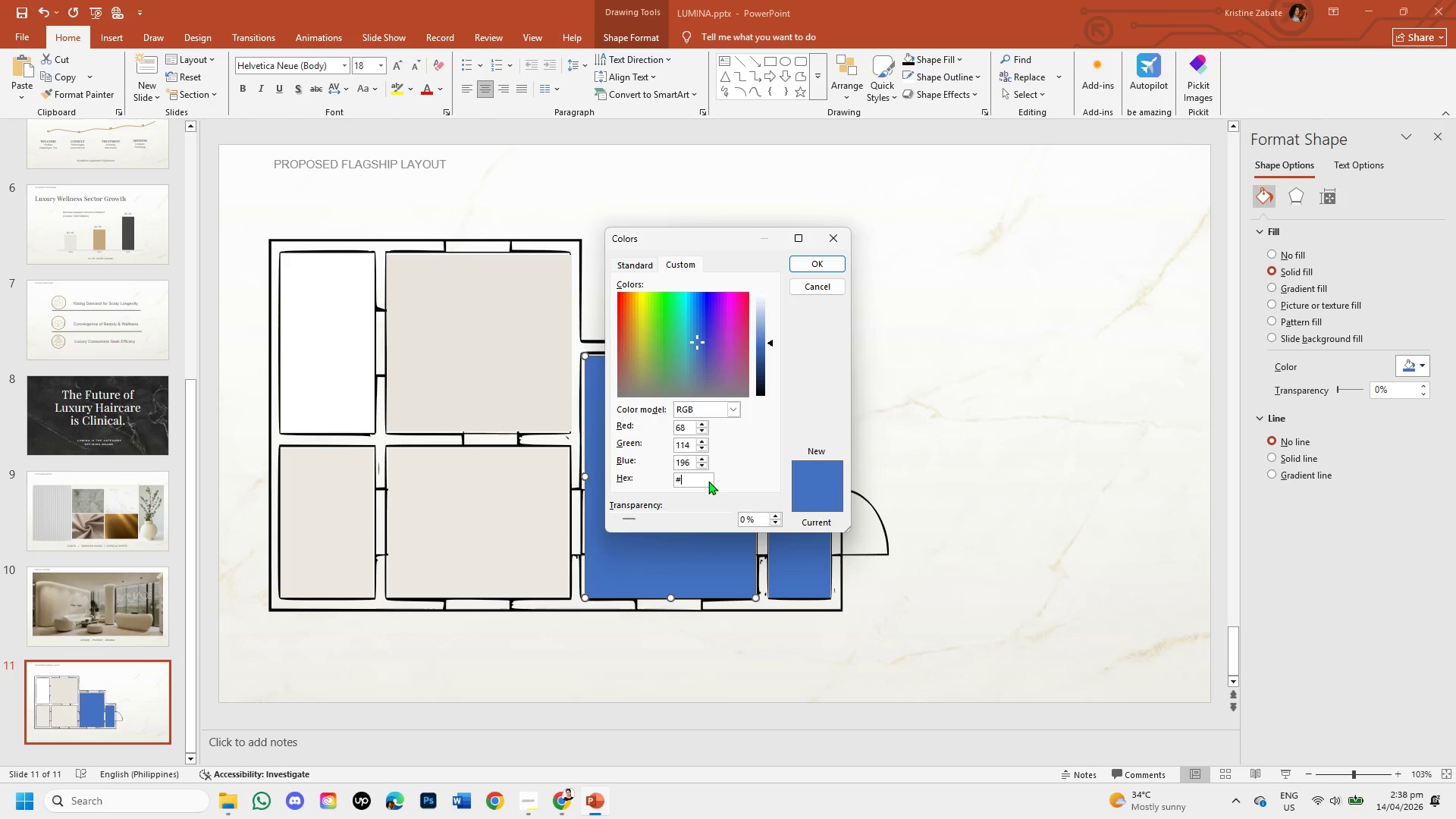 
wait(8.56)
 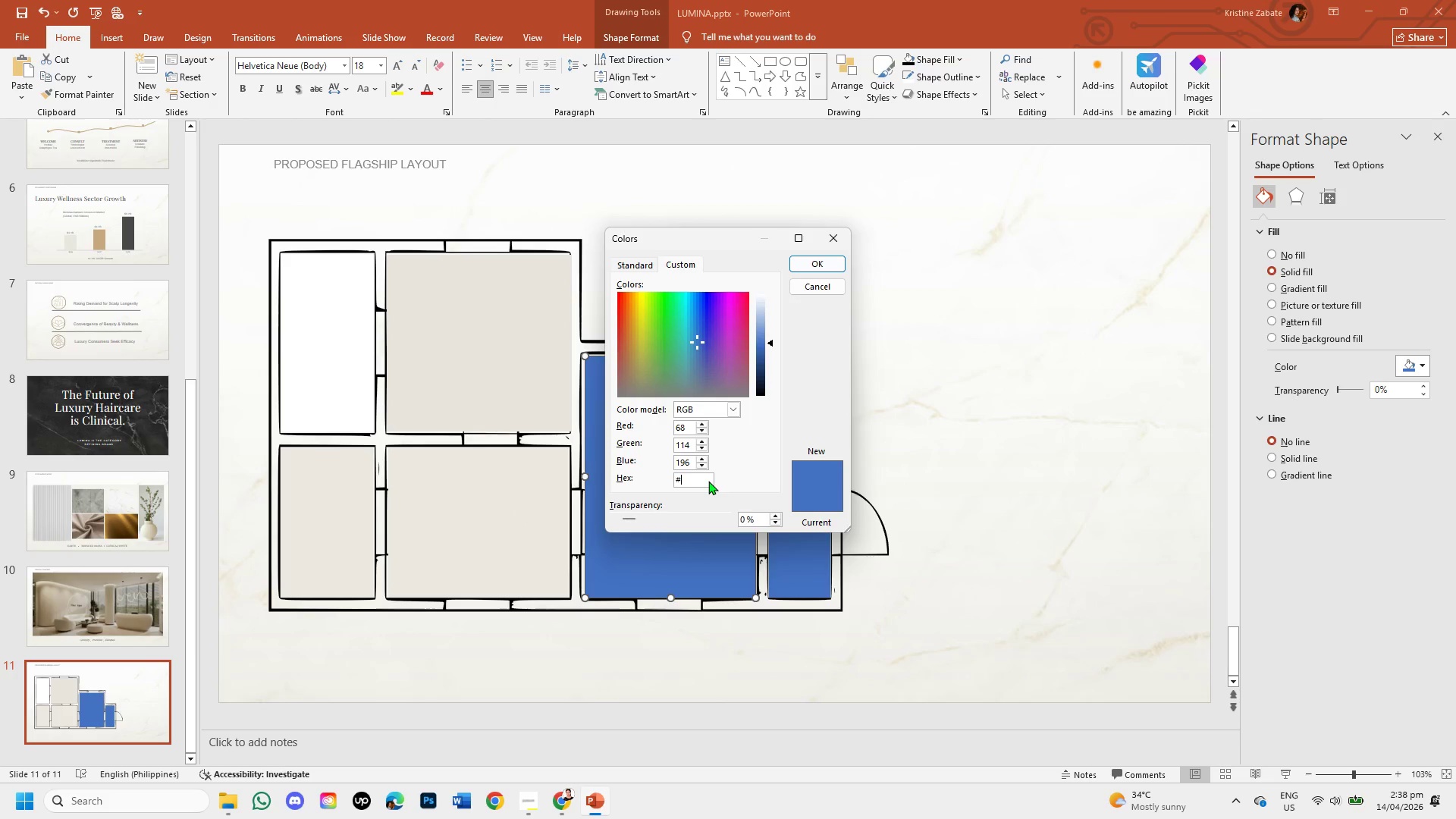 
type(DC34DC)
 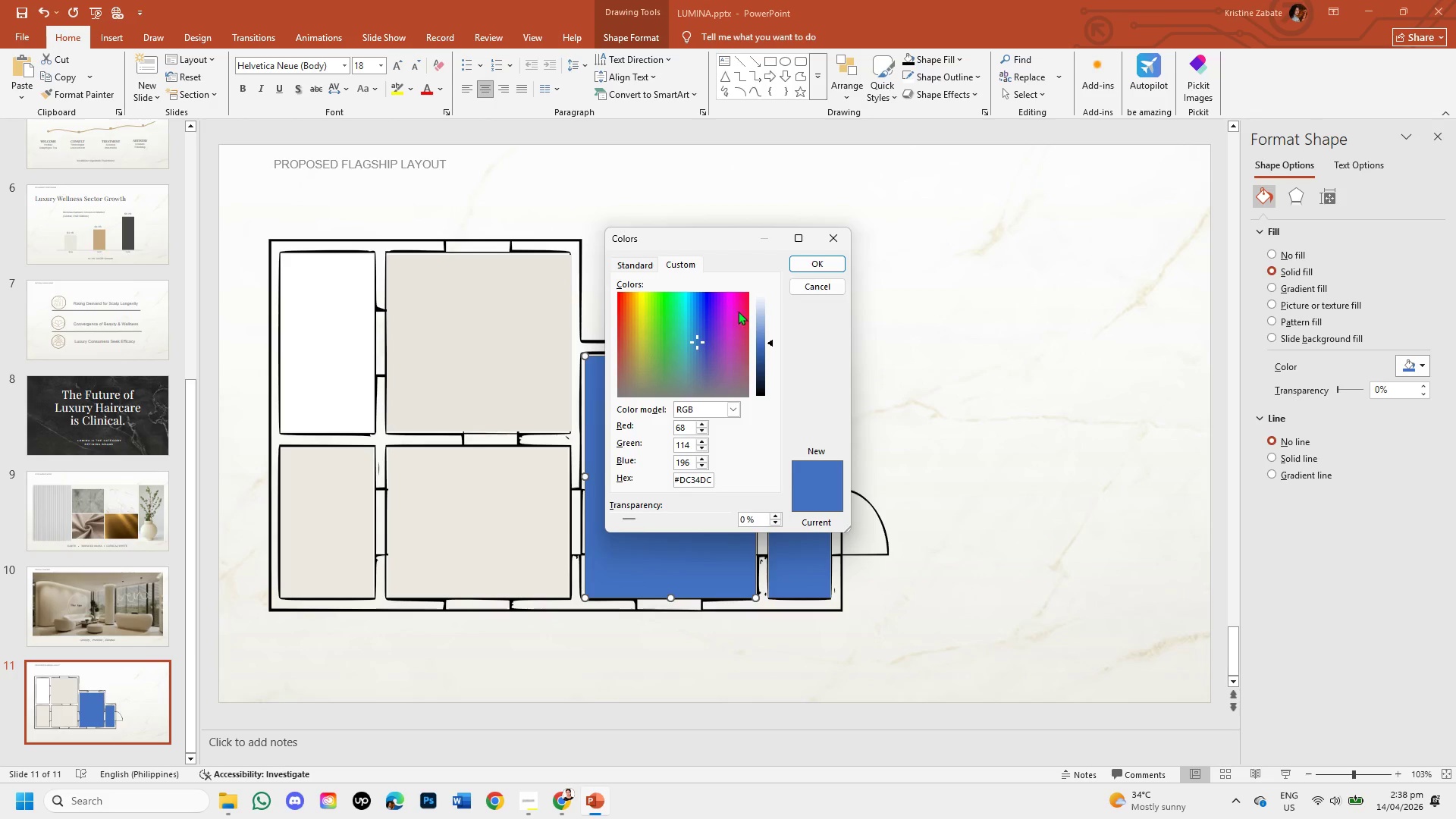 
left_click([798, 265])
 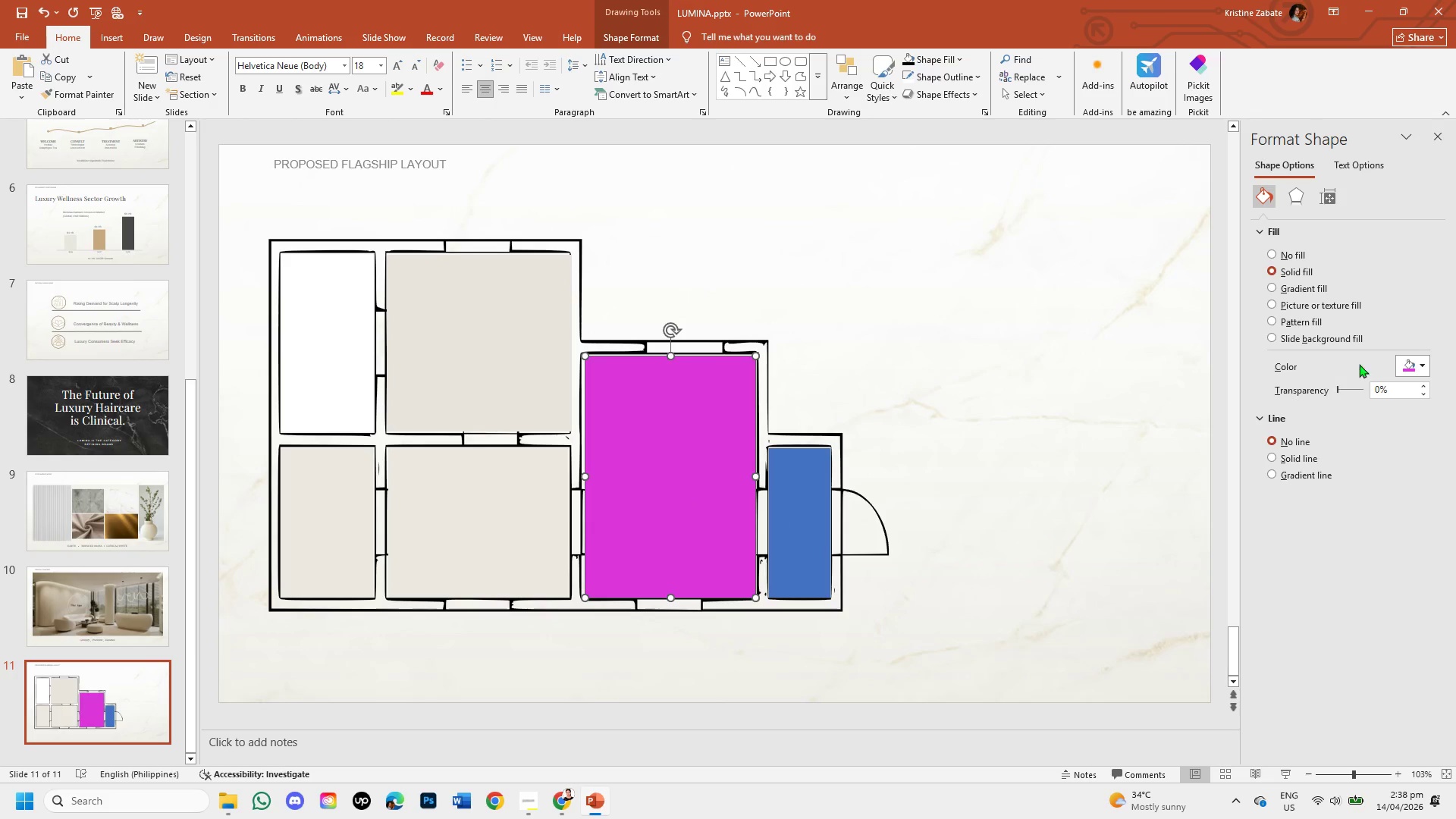 
left_click([1416, 366])
 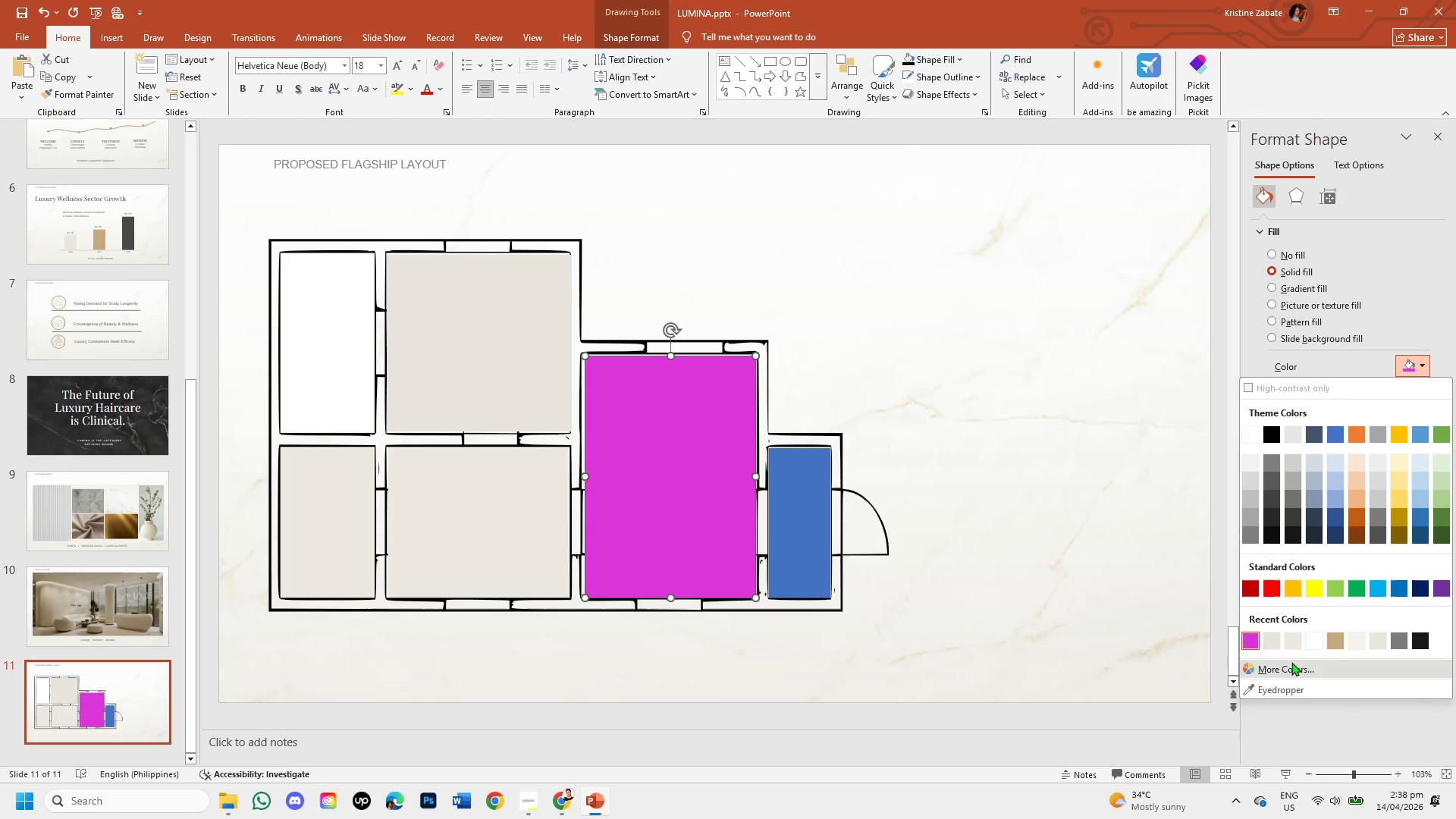 
left_click([1291, 662])
 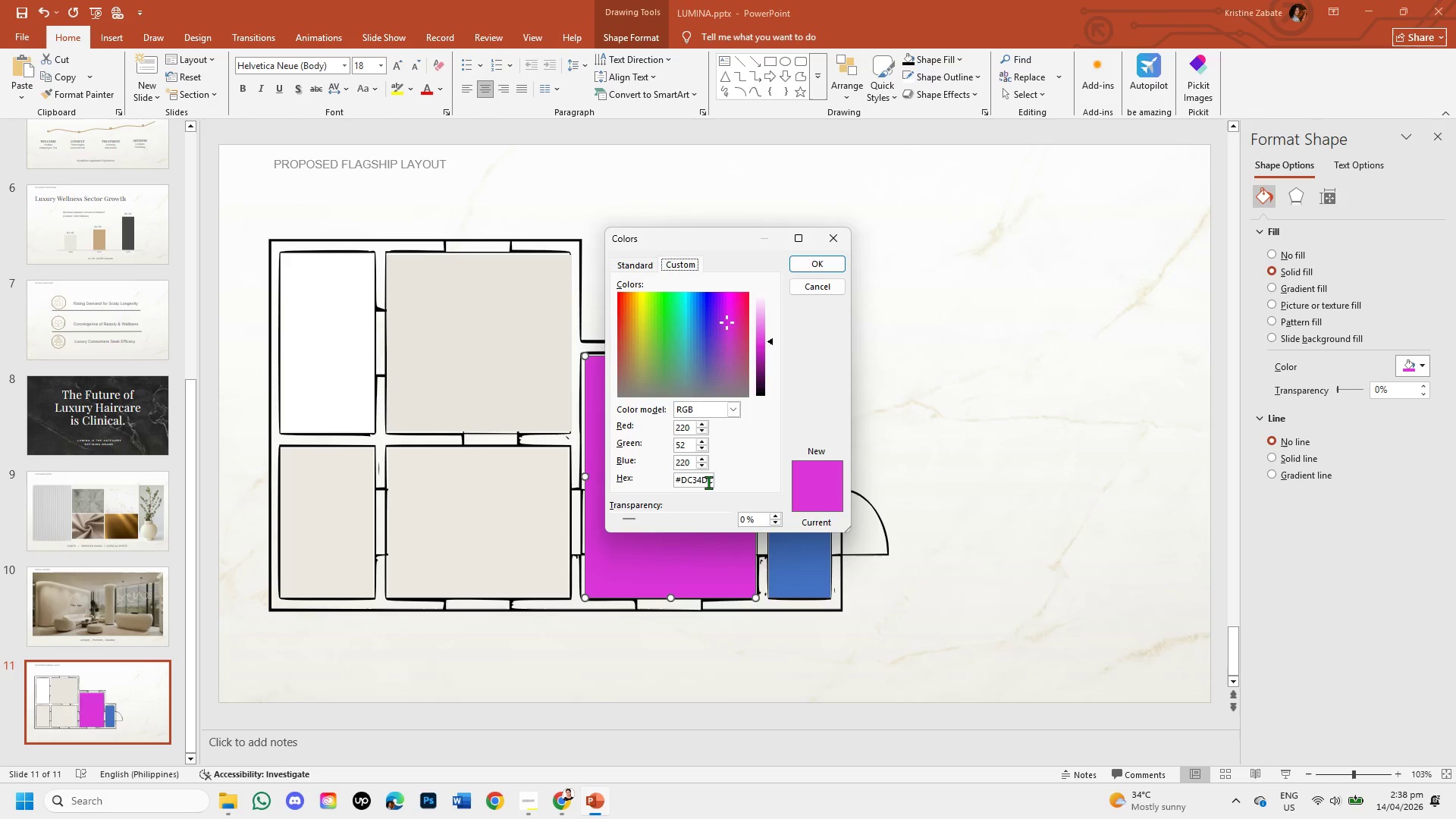 
left_click([711, 482])
 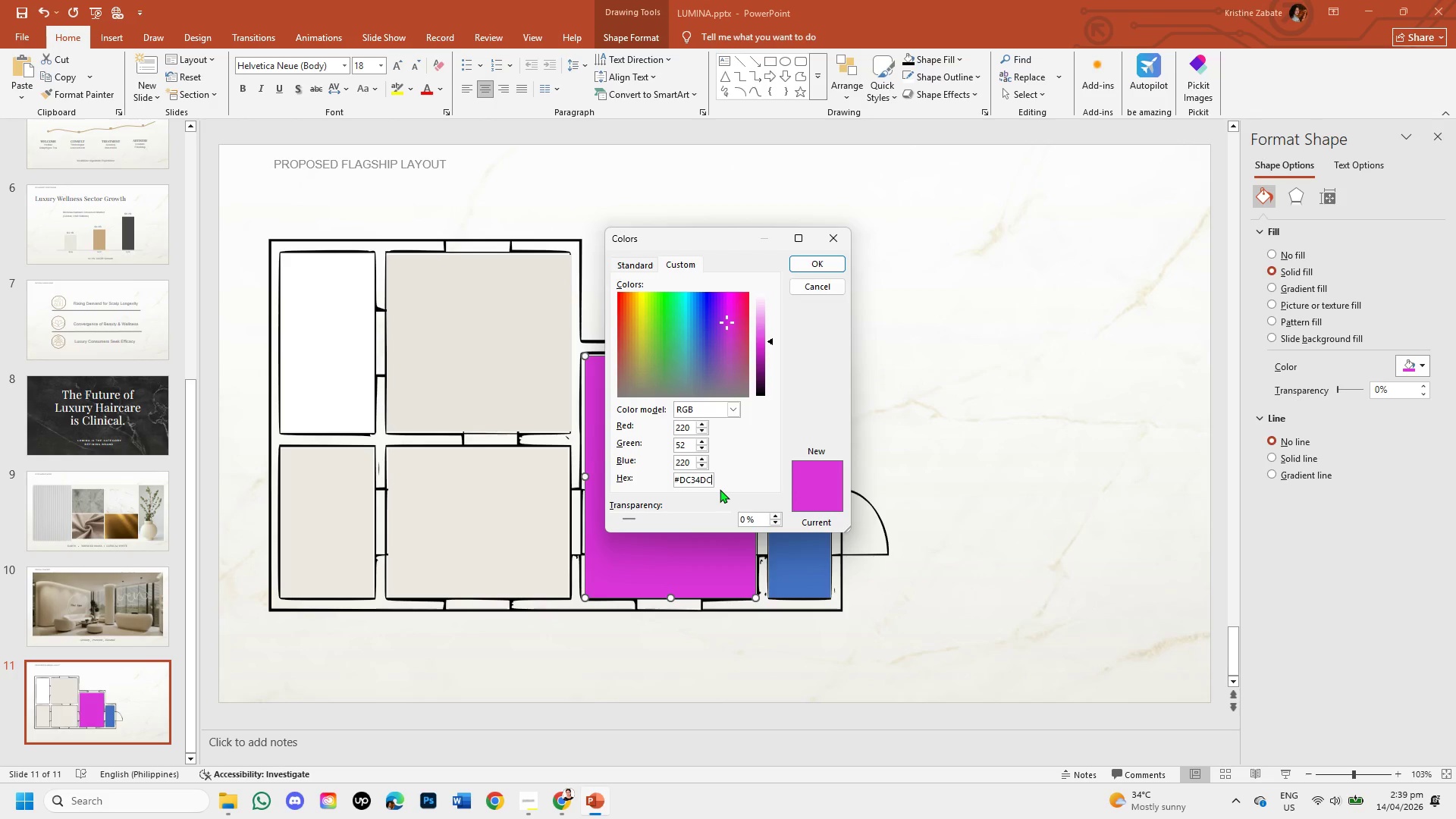 
wait(12.11)
 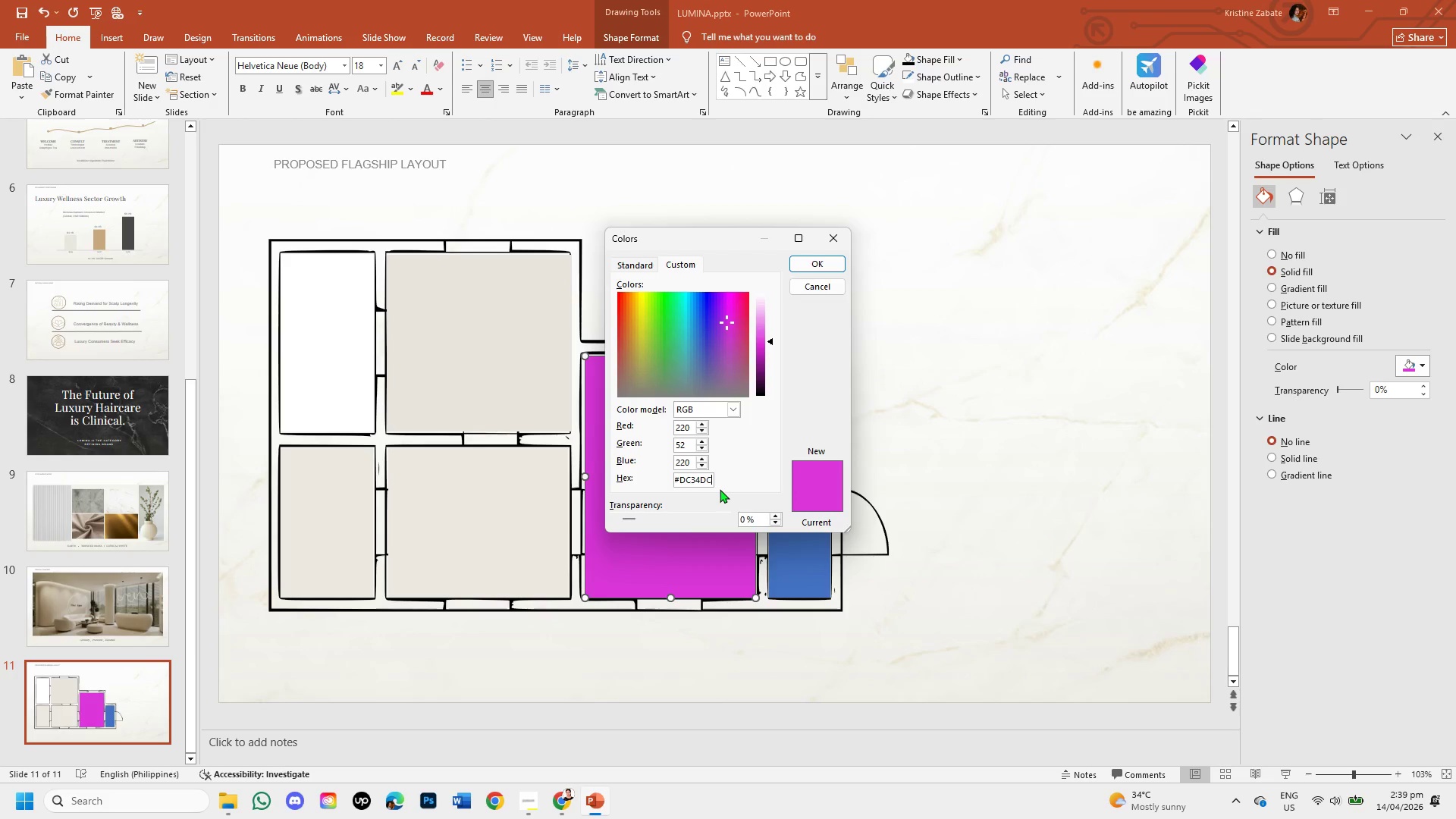 
left_click([815, 288])
 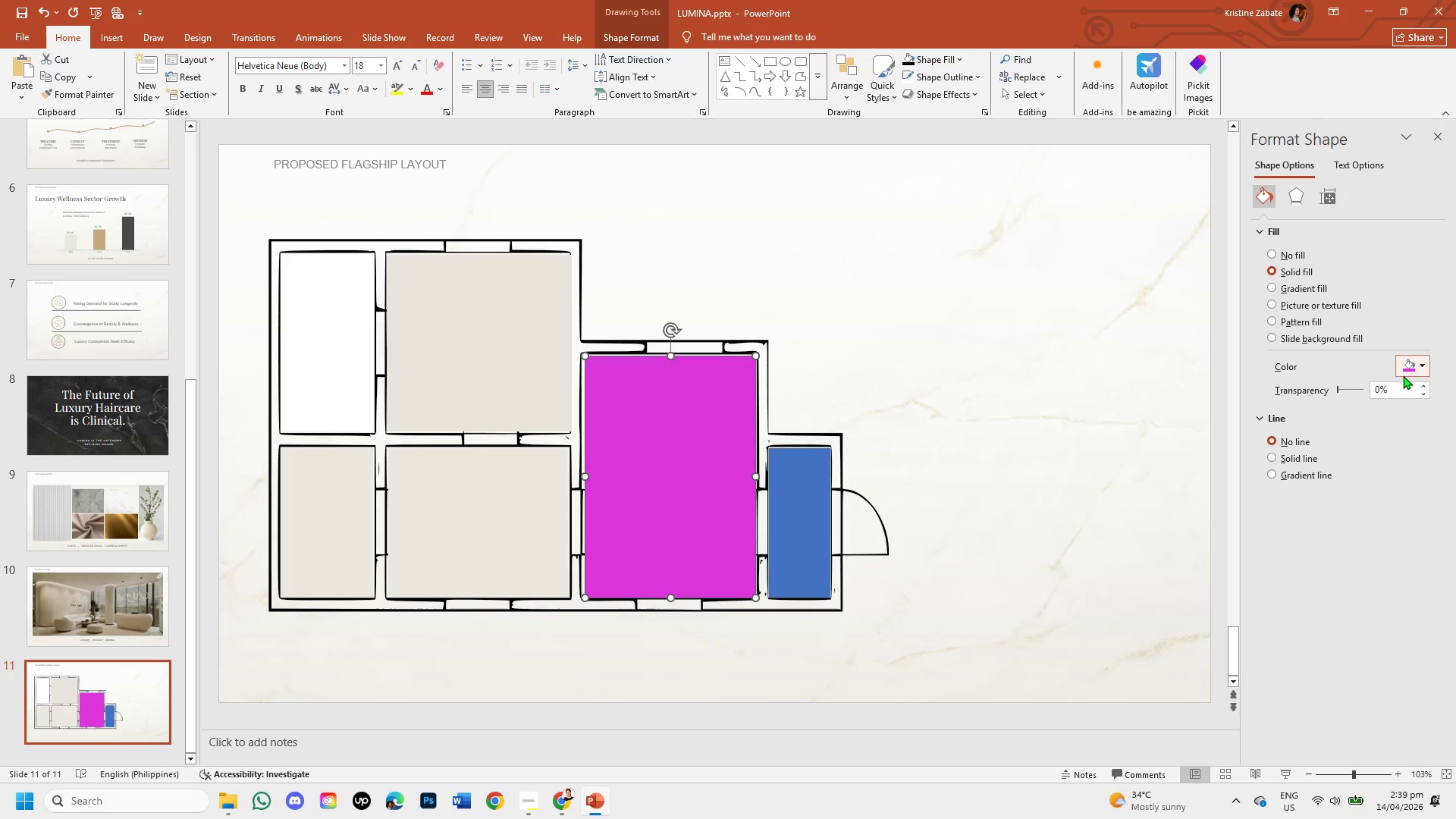 
left_click([1423, 361])
 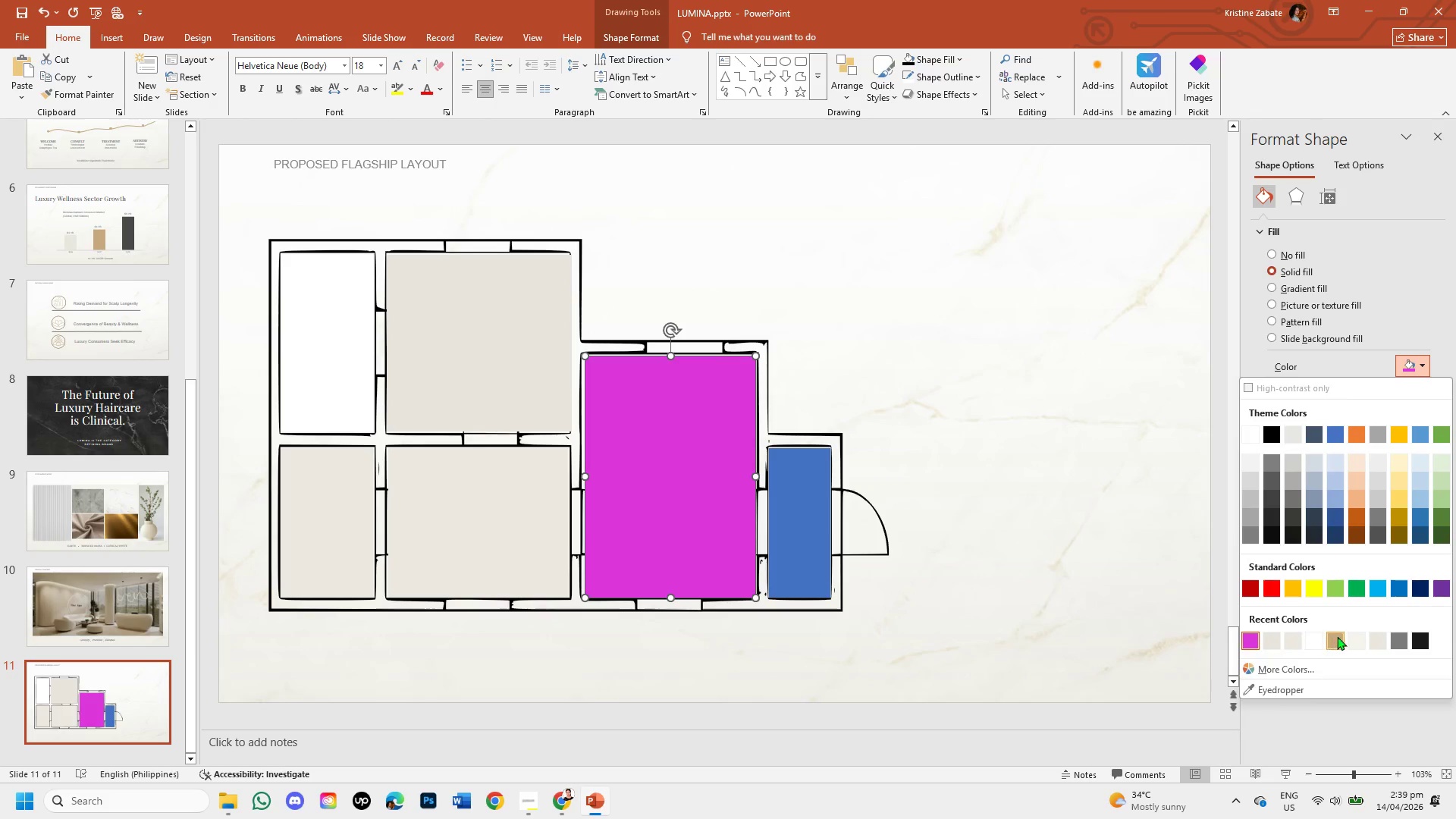 
left_click([1337, 636])
 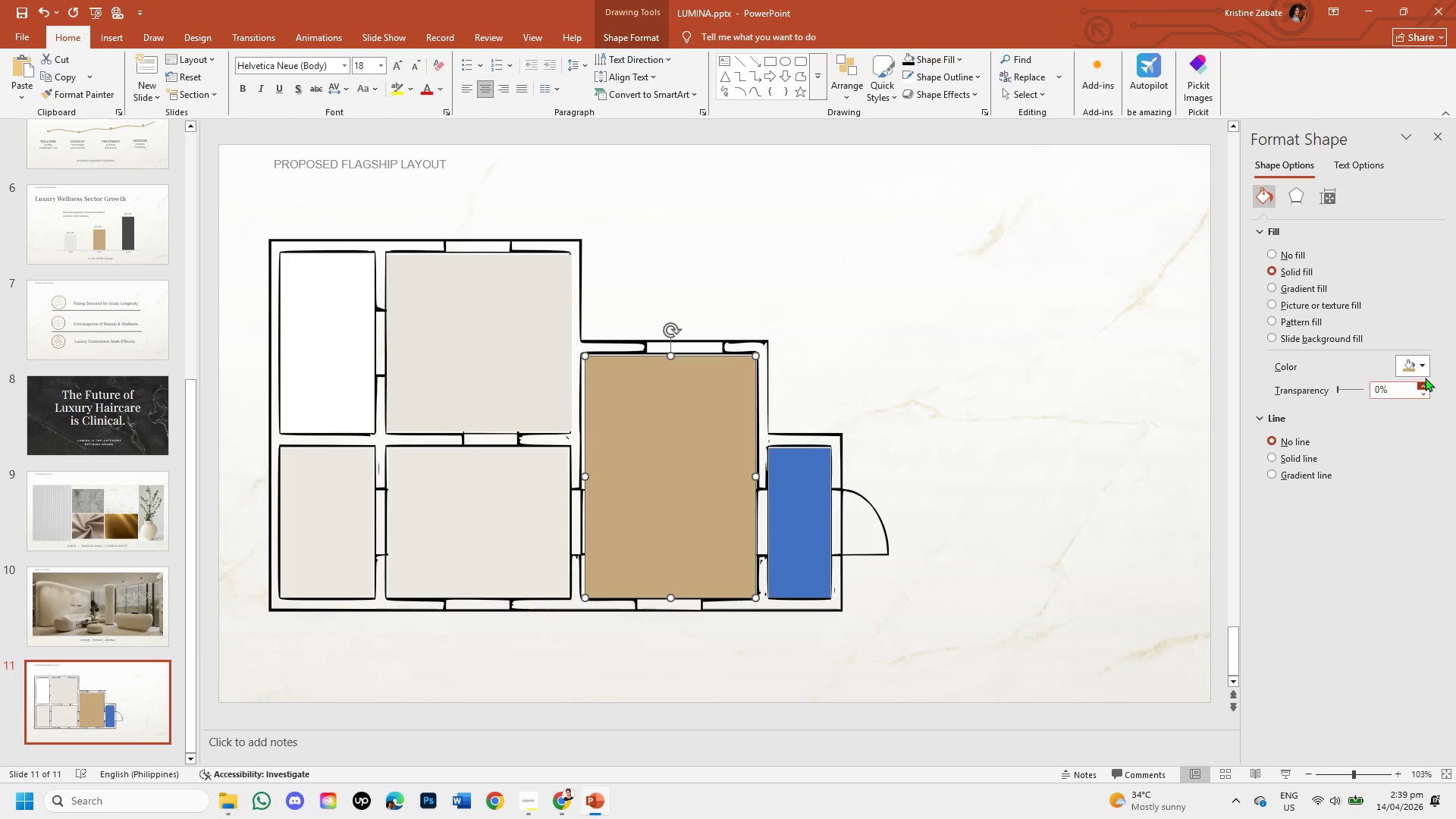 
left_click([1421, 357])
 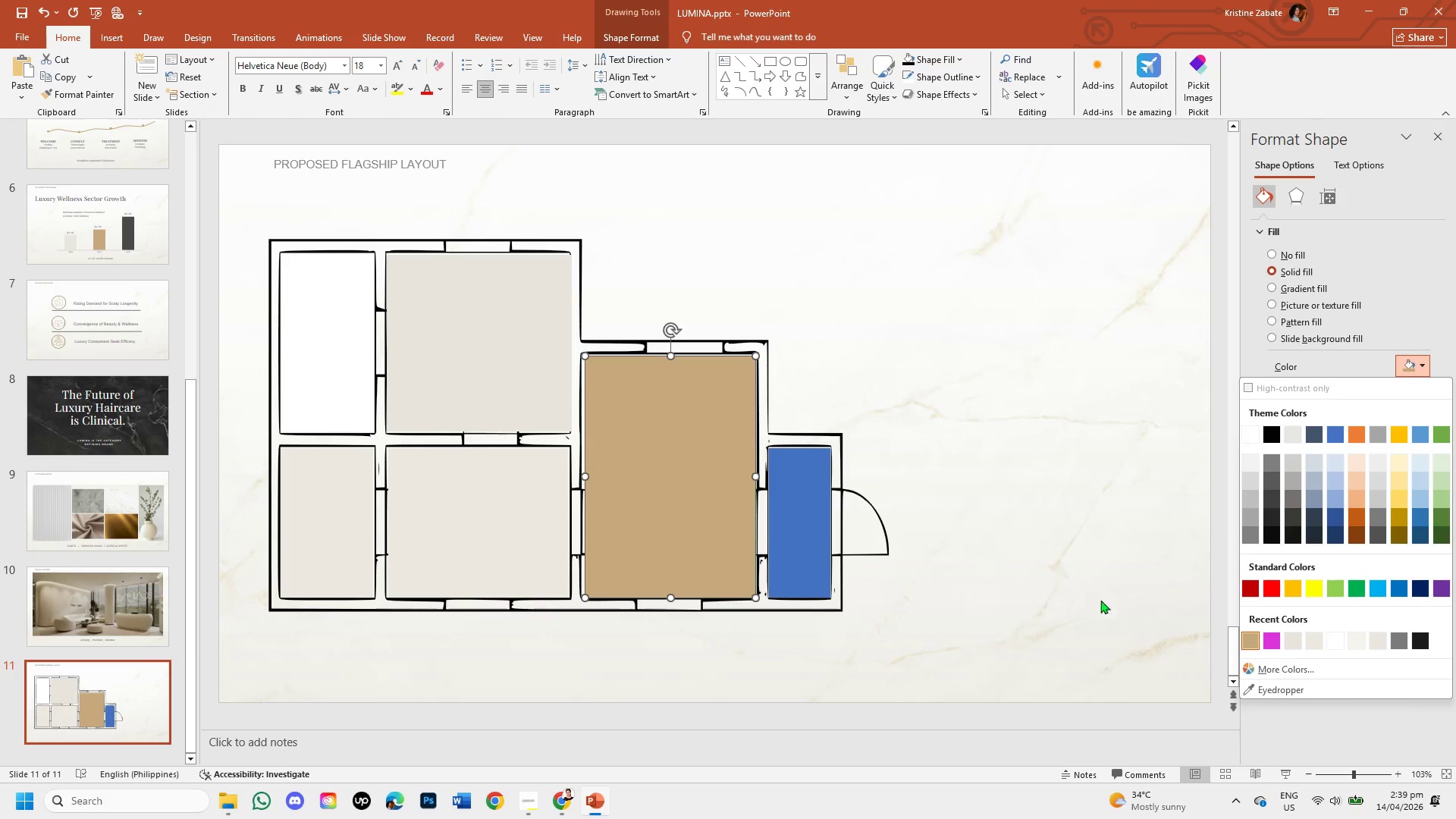 
left_click([1065, 579])
 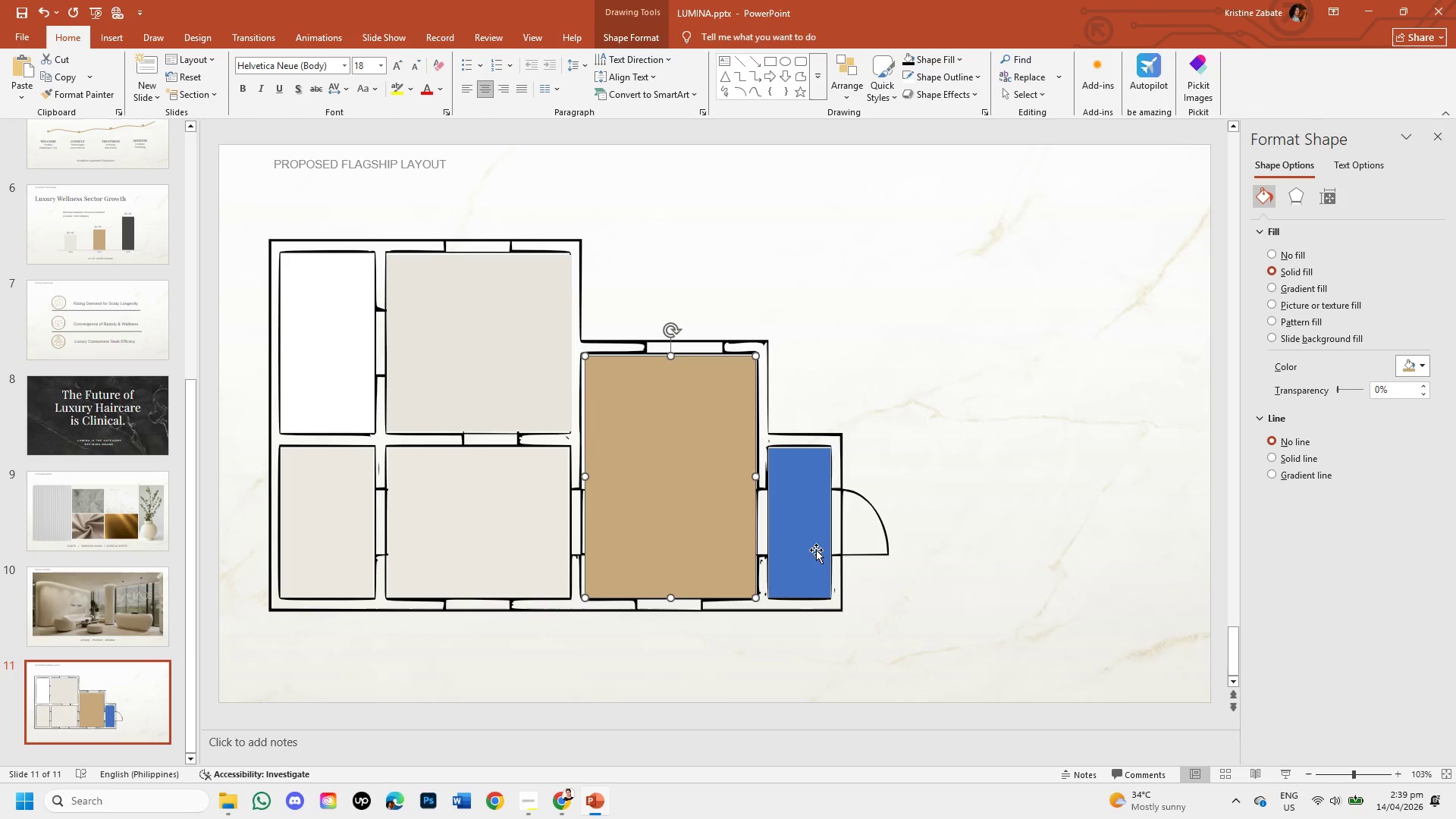 
left_click([816, 548])
 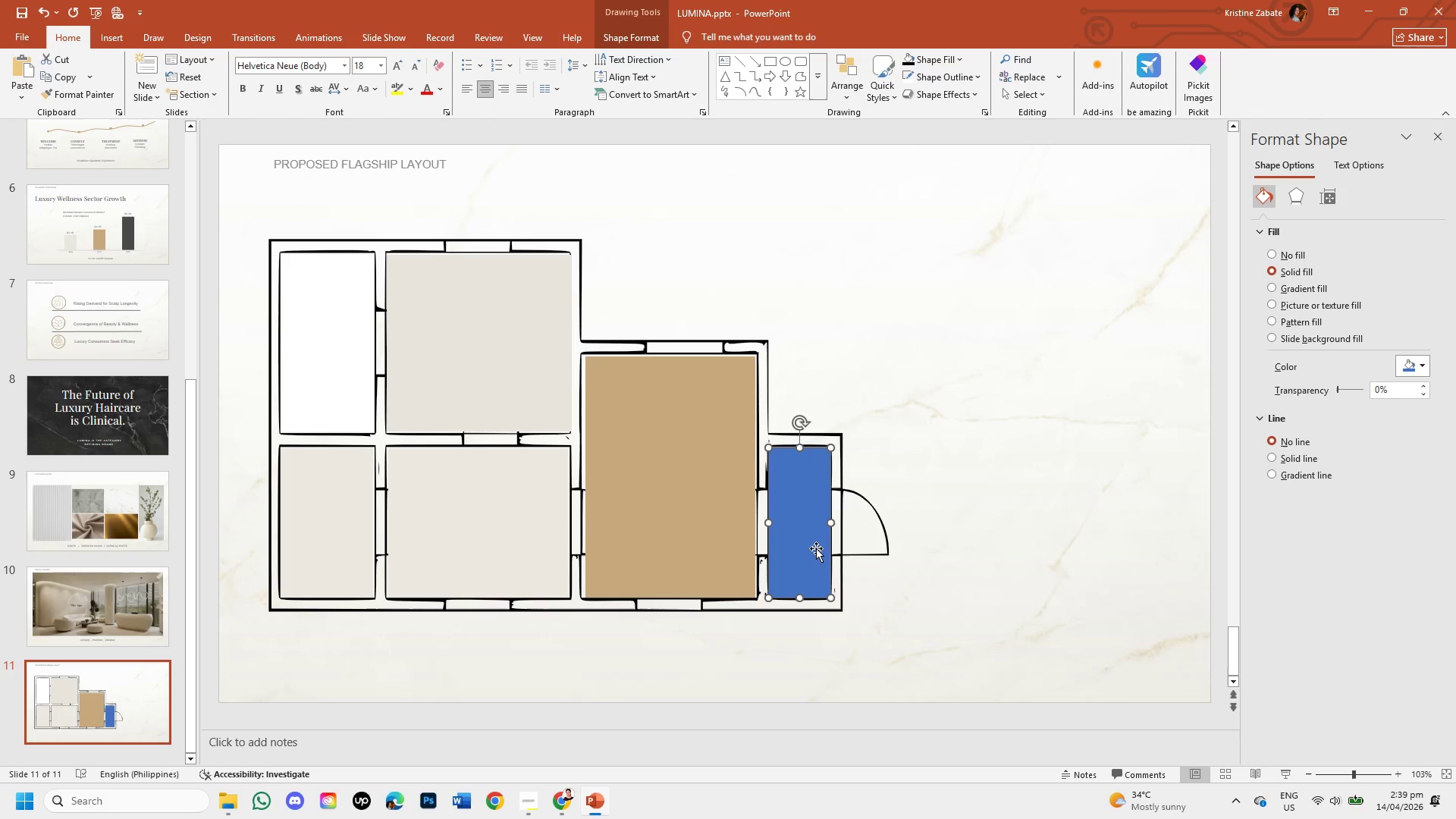 
wait(14.2)
 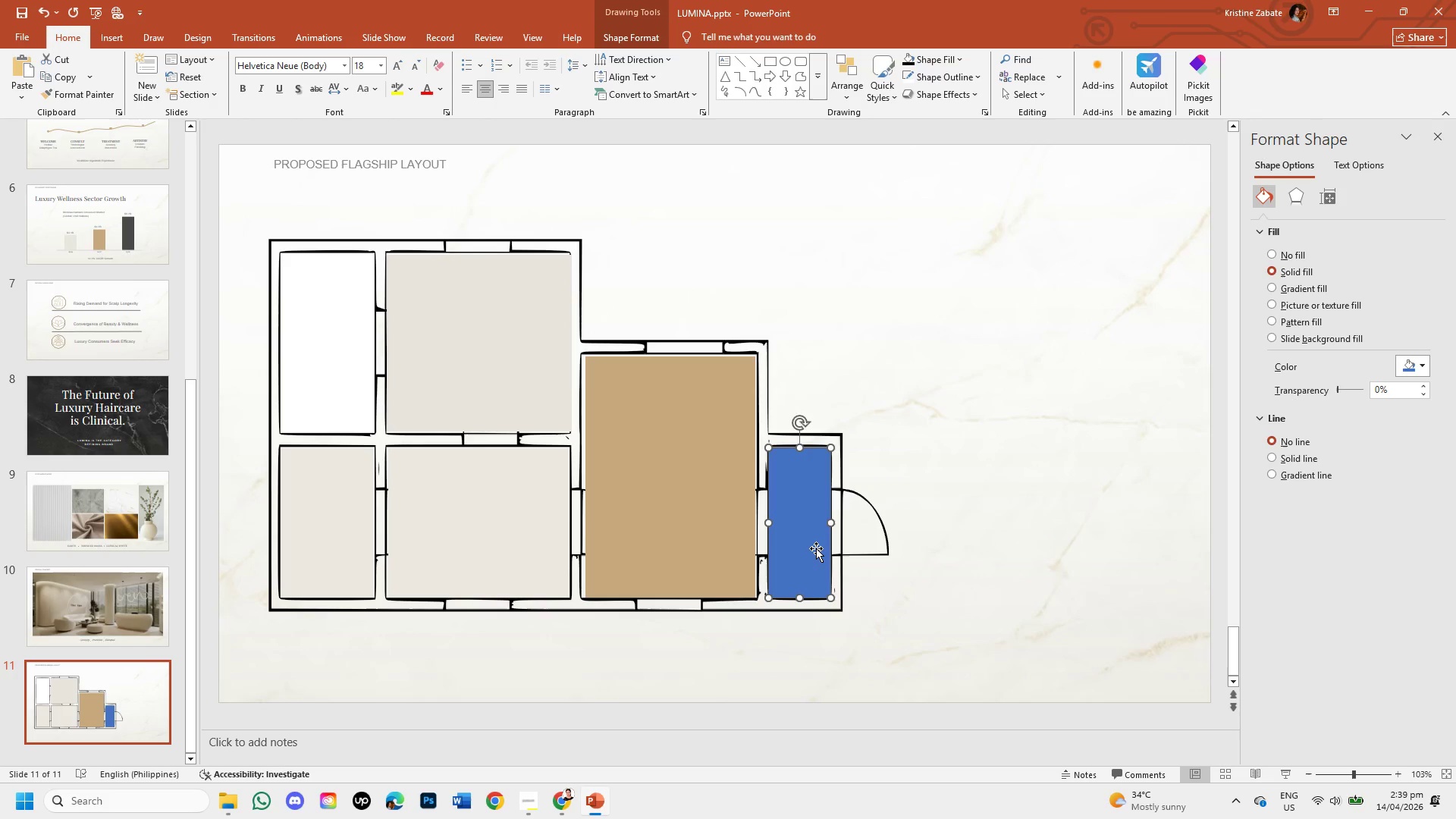 
left_click([1413, 356])
 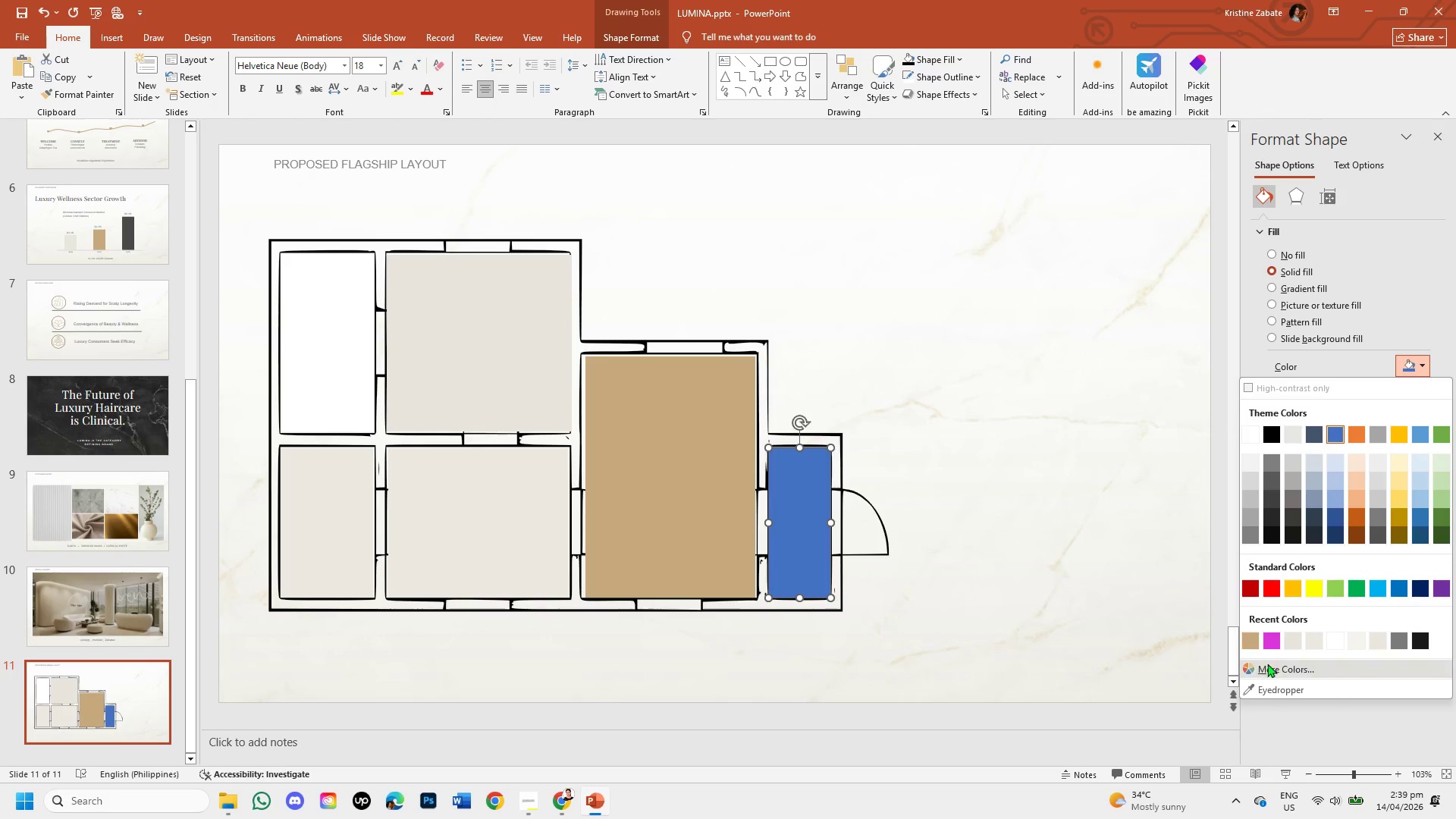 
left_click([1269, 667])
 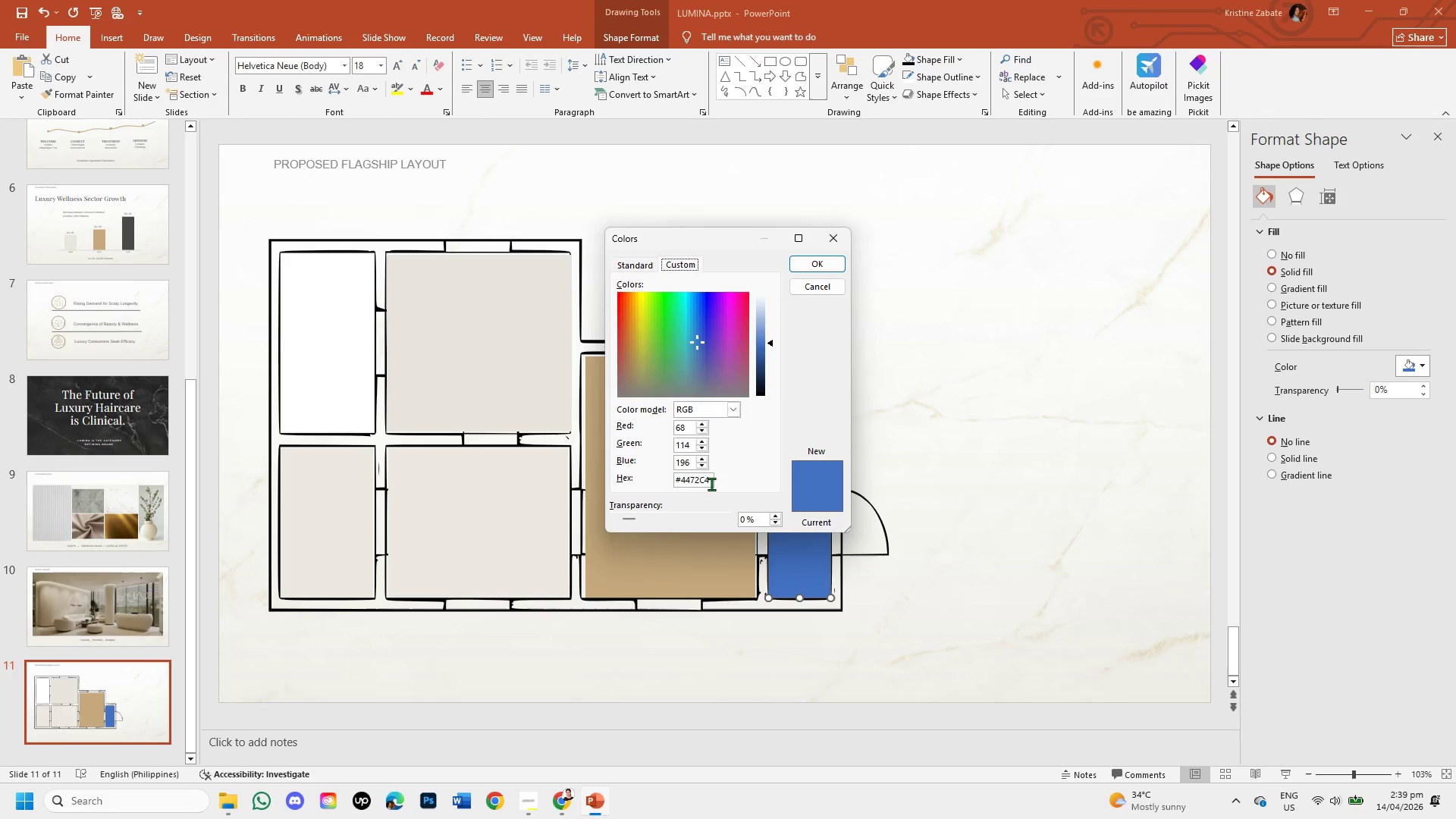 
left_click([710, 477])
 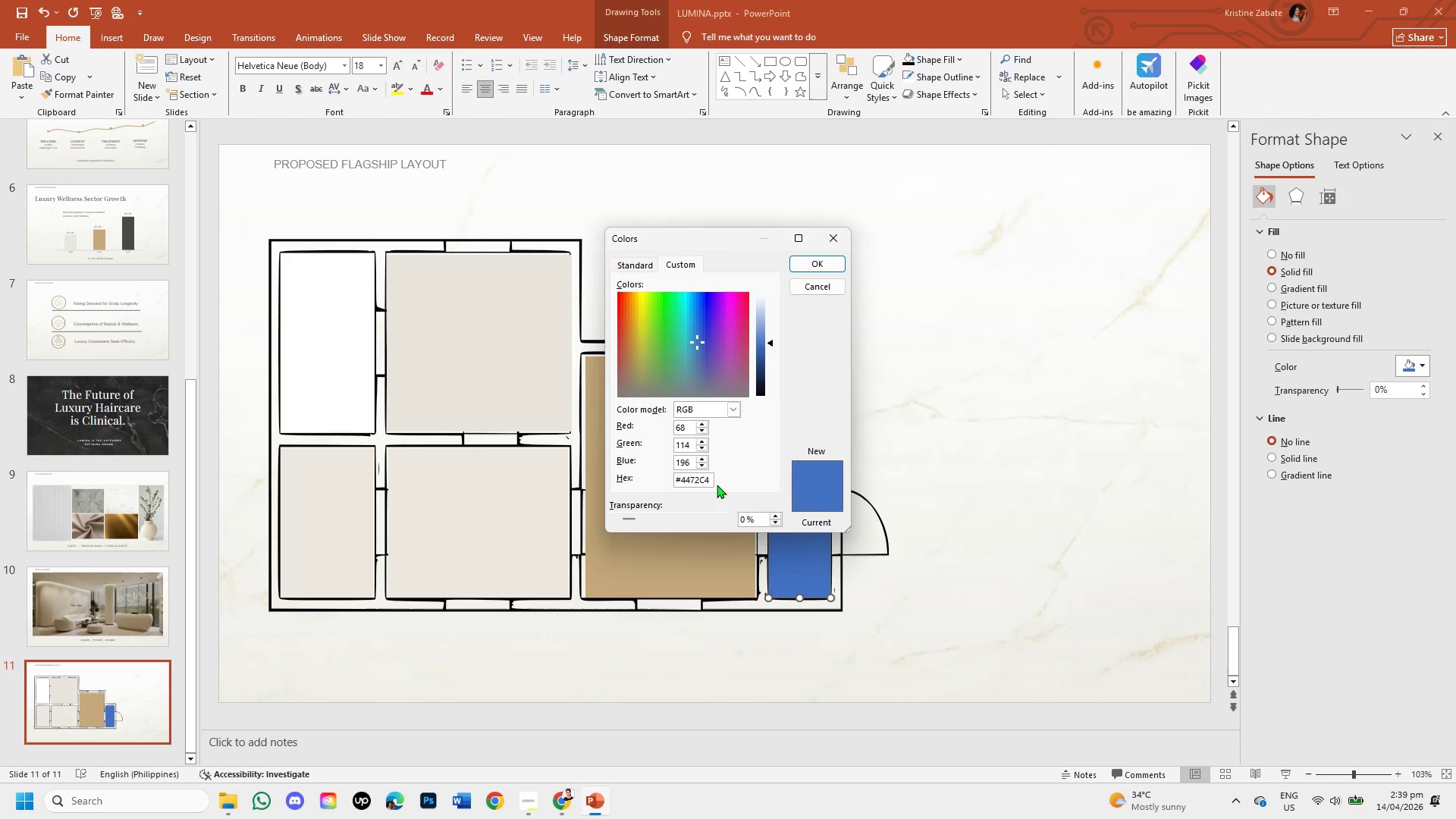 
key(Backspace)
 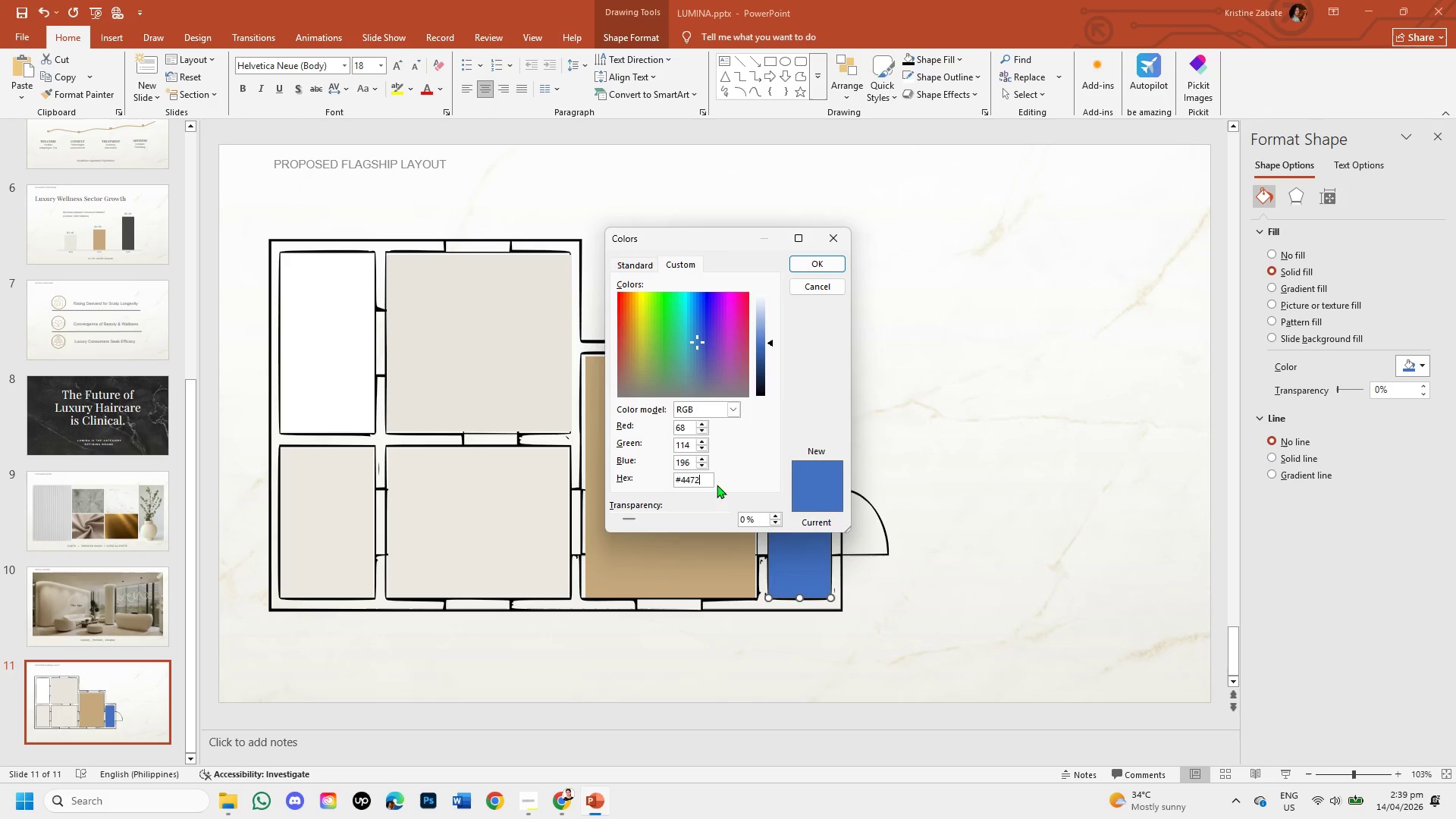 
key(Backspace)
 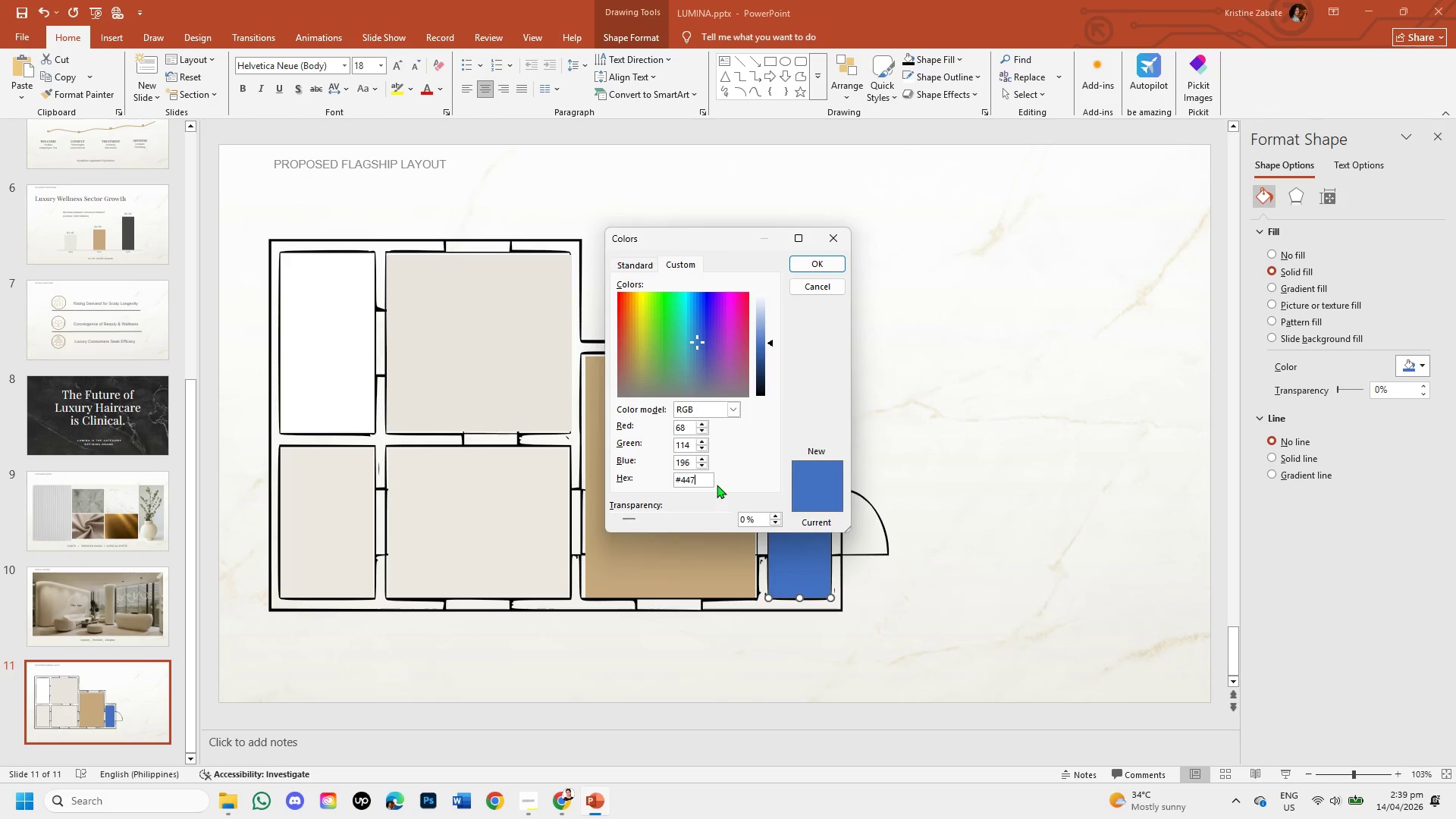 
key(Backspace)
 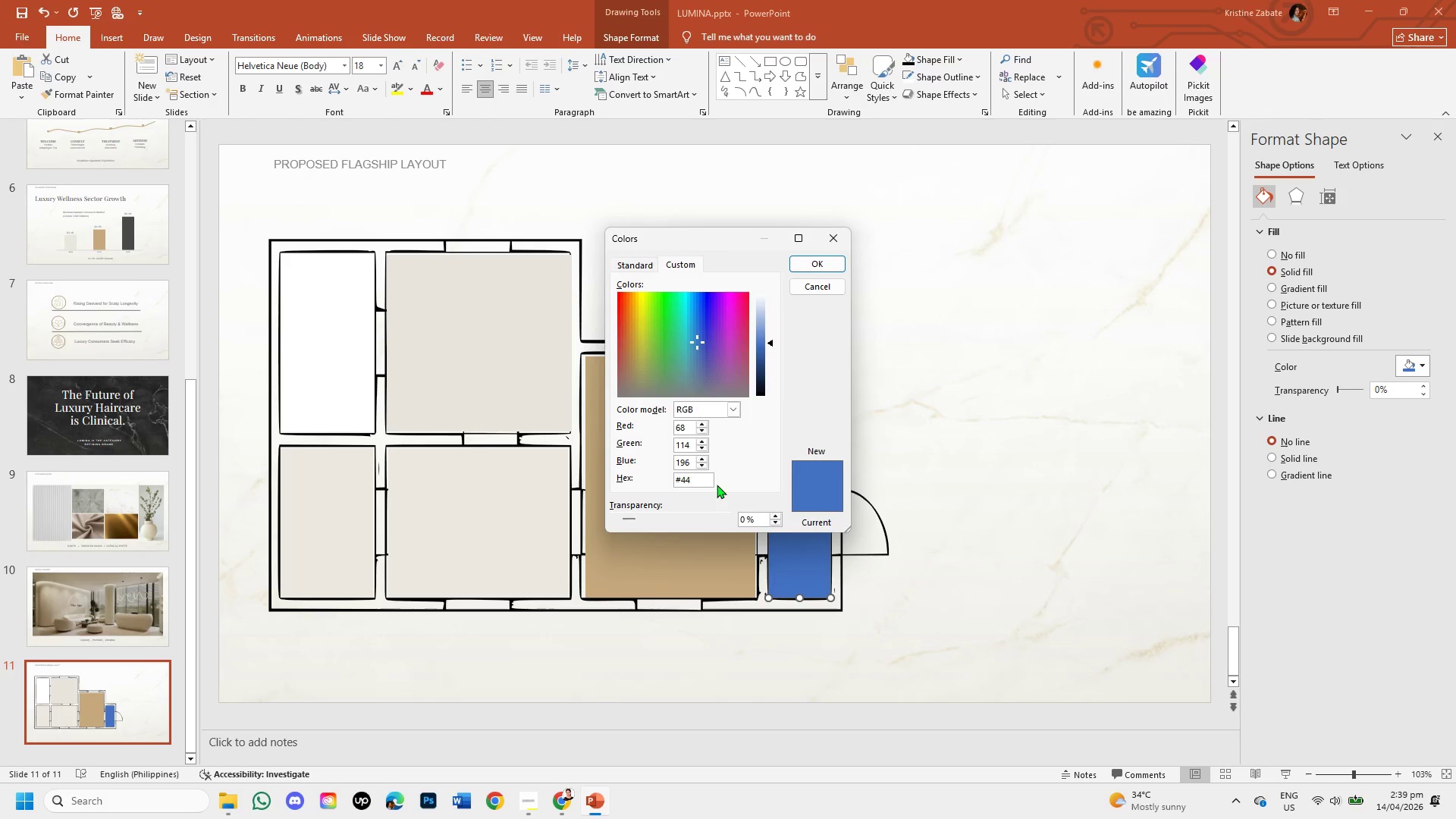 
key(Backspace)
 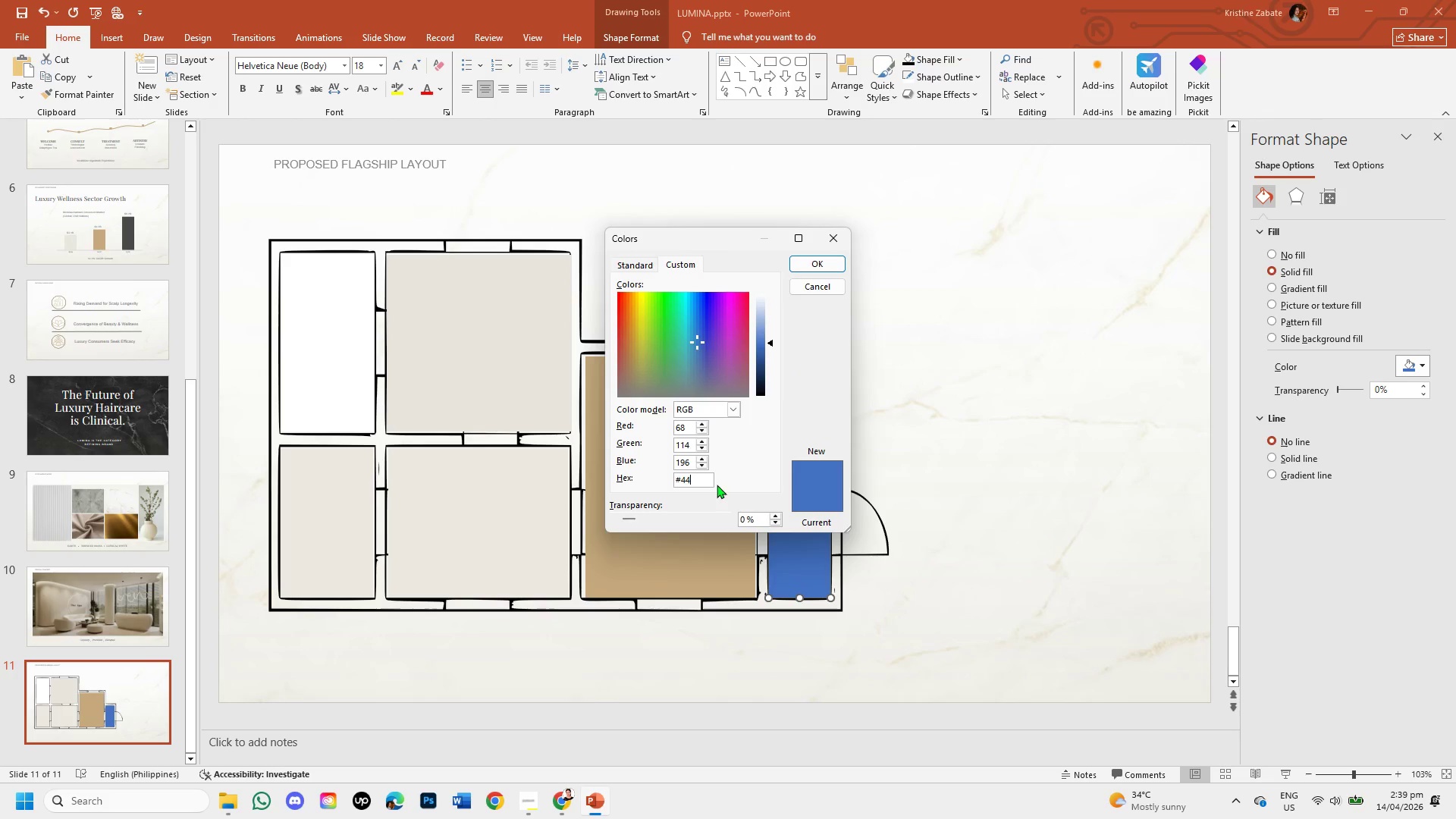 
key(Backspace)
 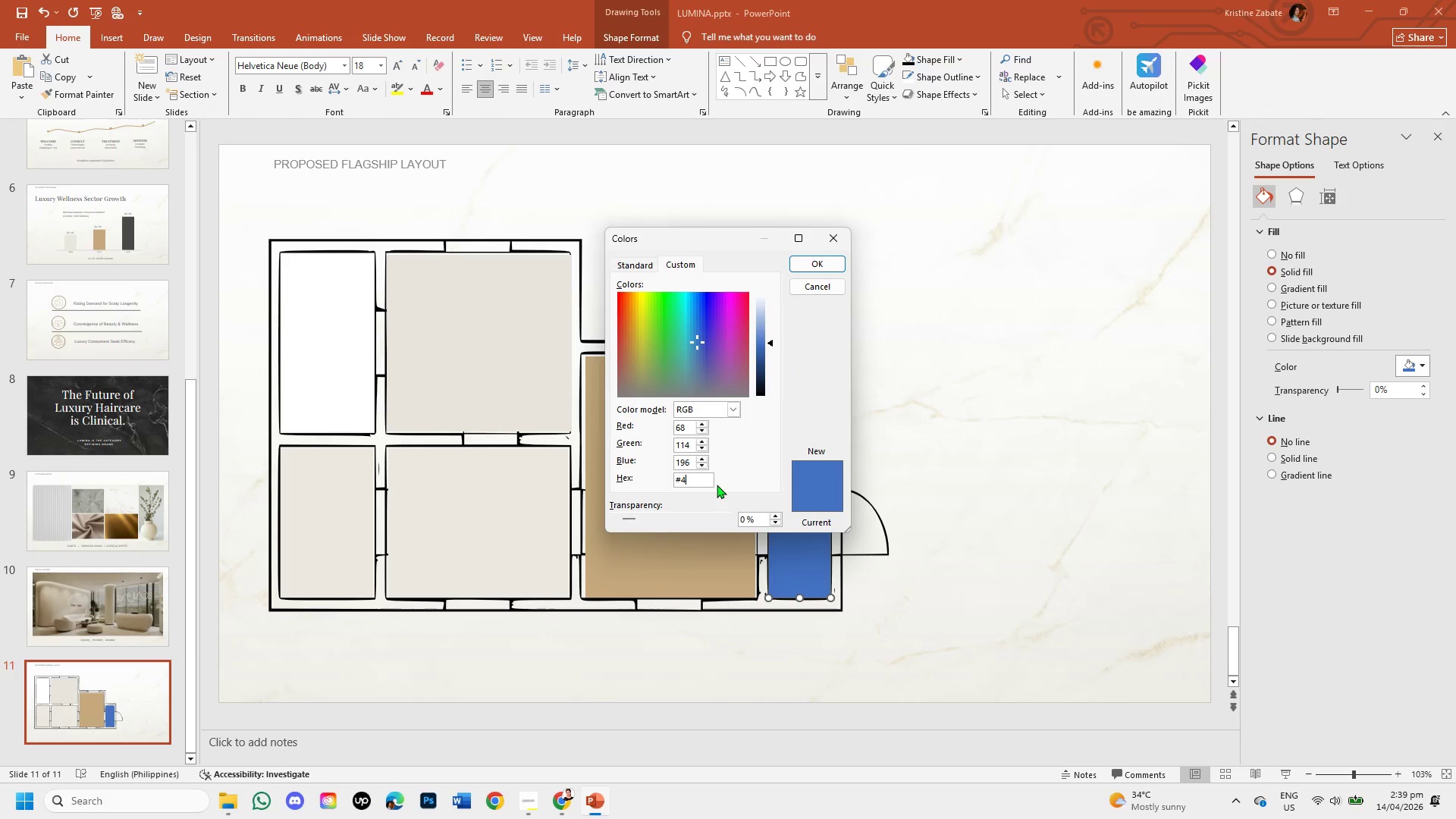 
key(Backspace)
 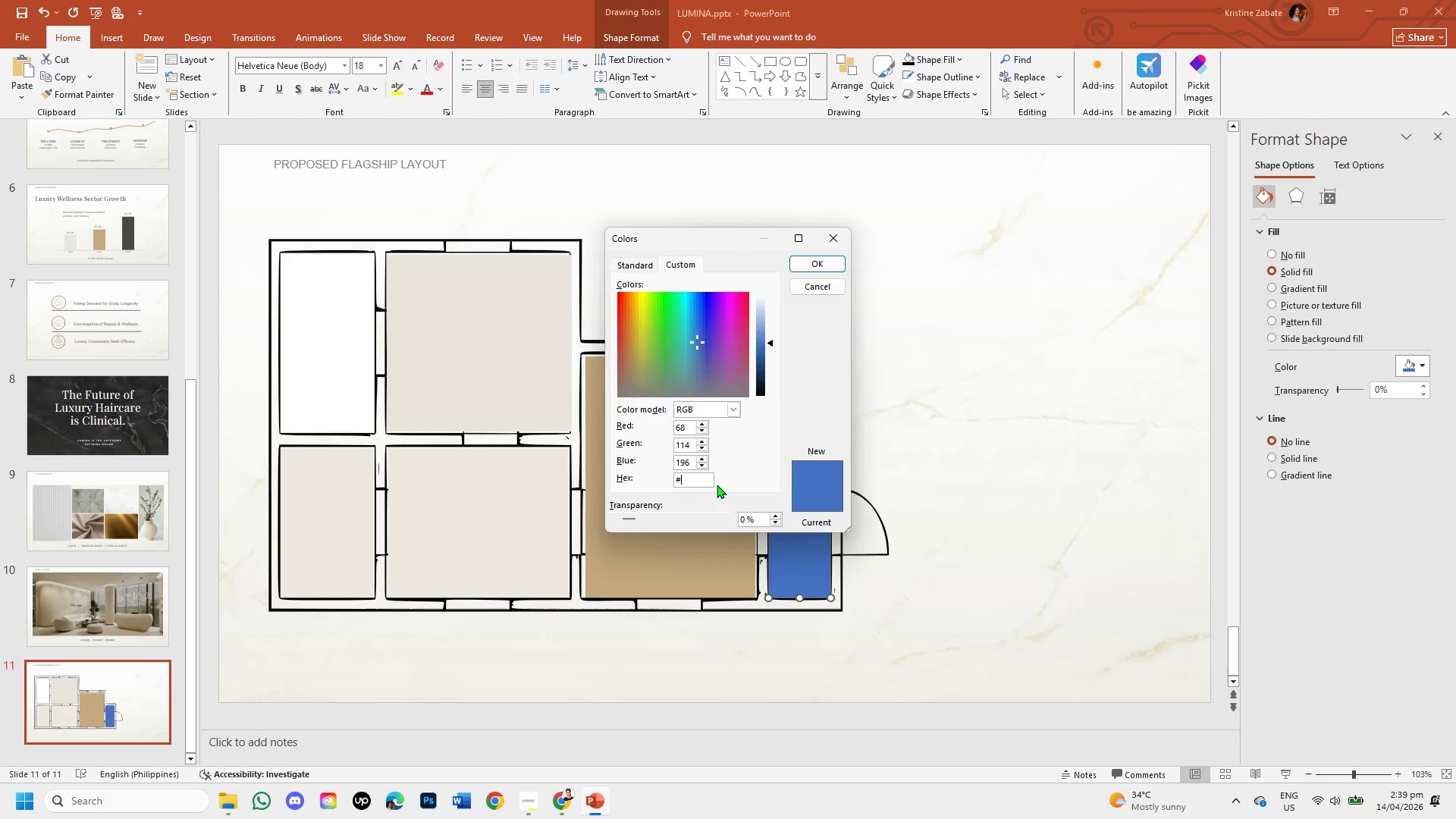 
type(E9E)
 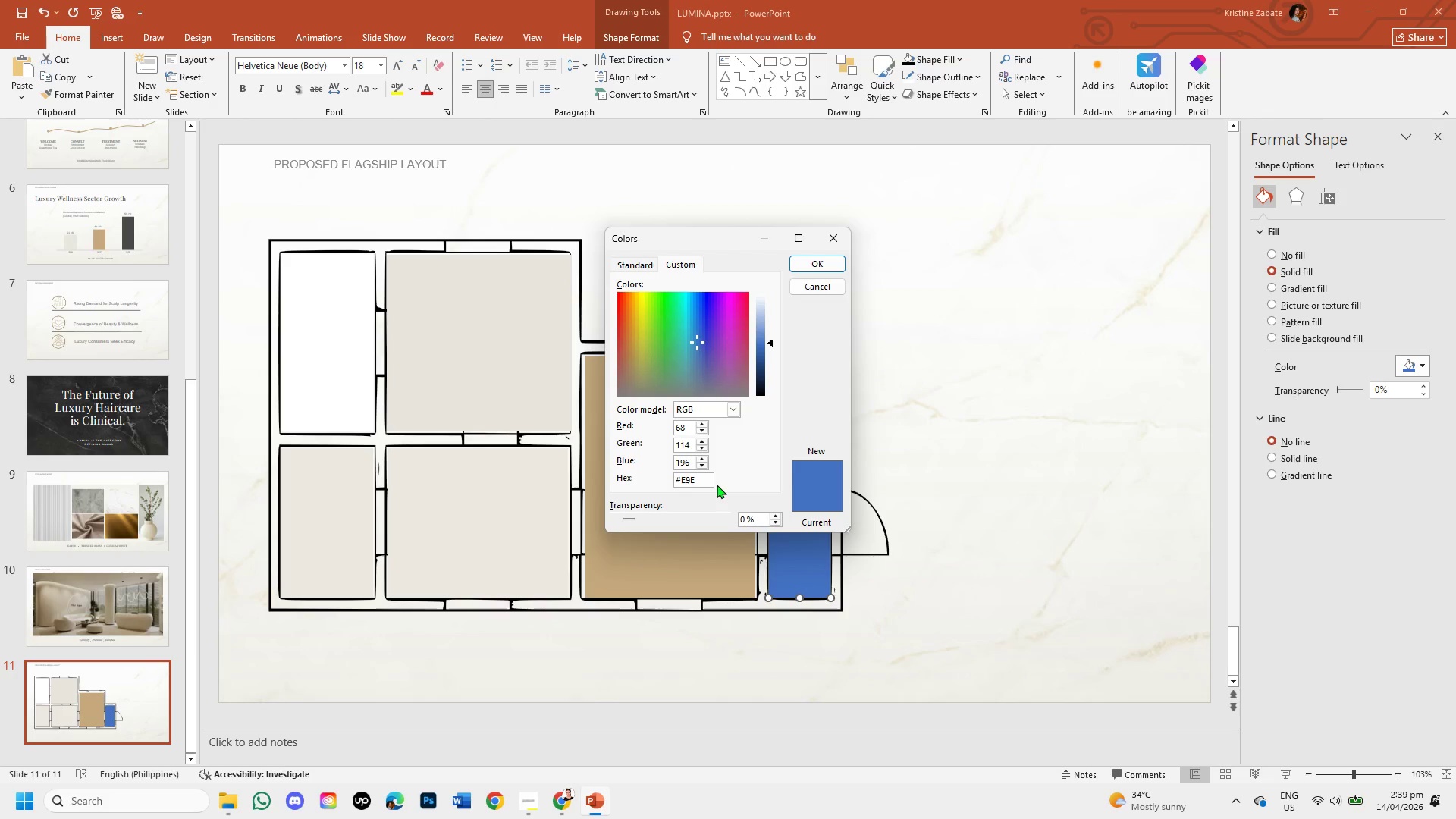 
type(9E)
 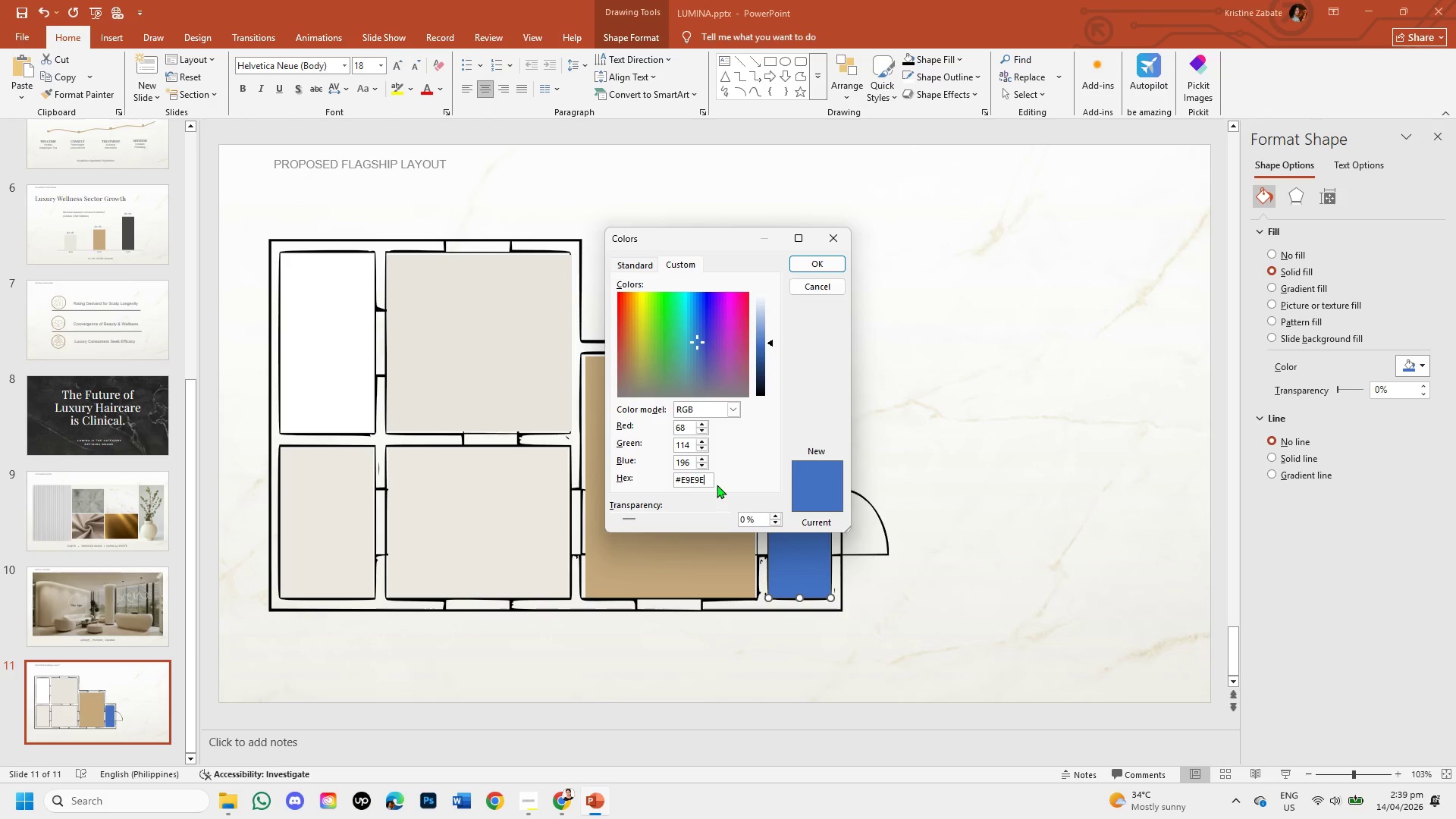 
key(F)
 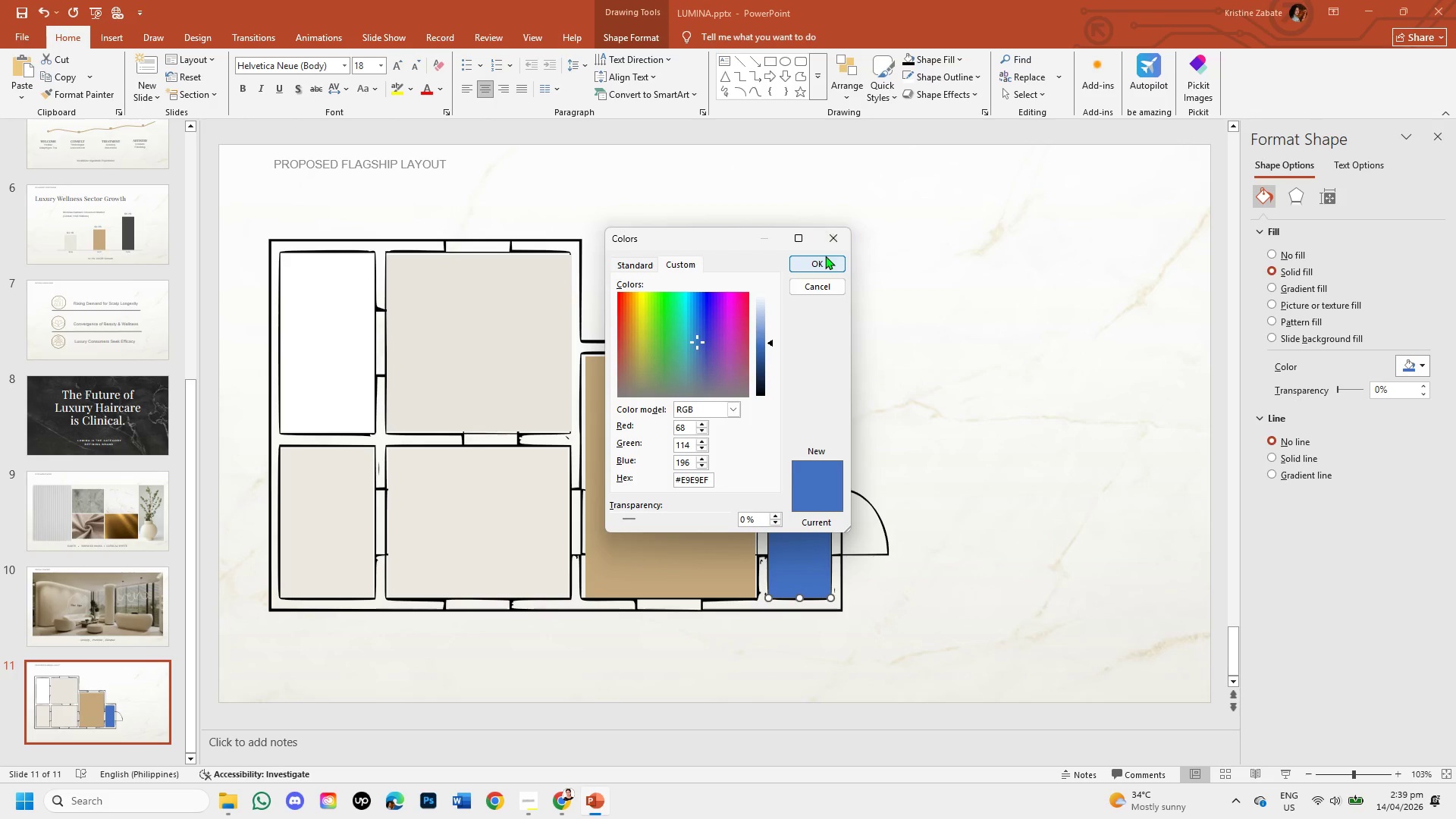 
left_click([824, 260])
 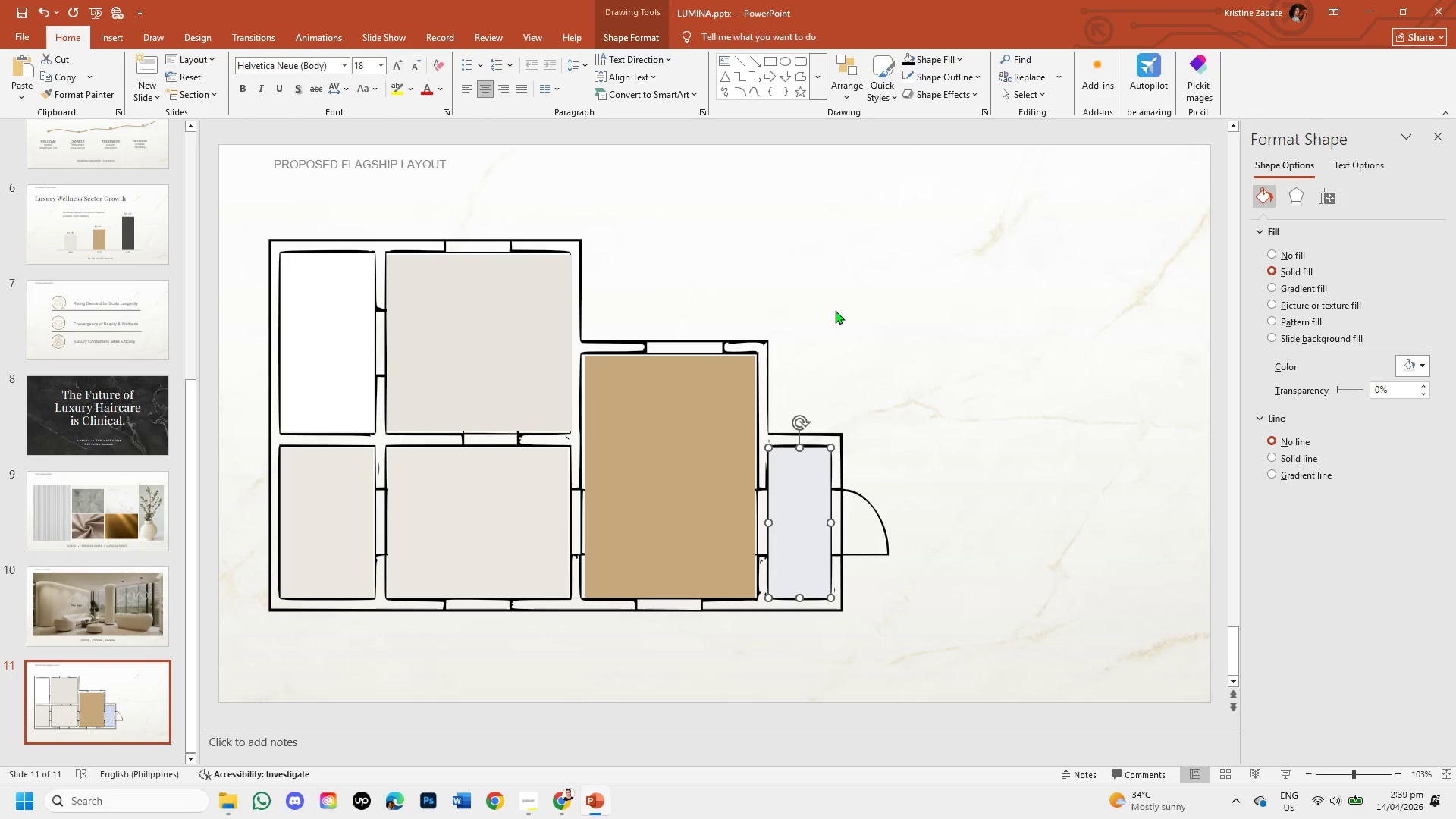 
left_click([905, 447])
 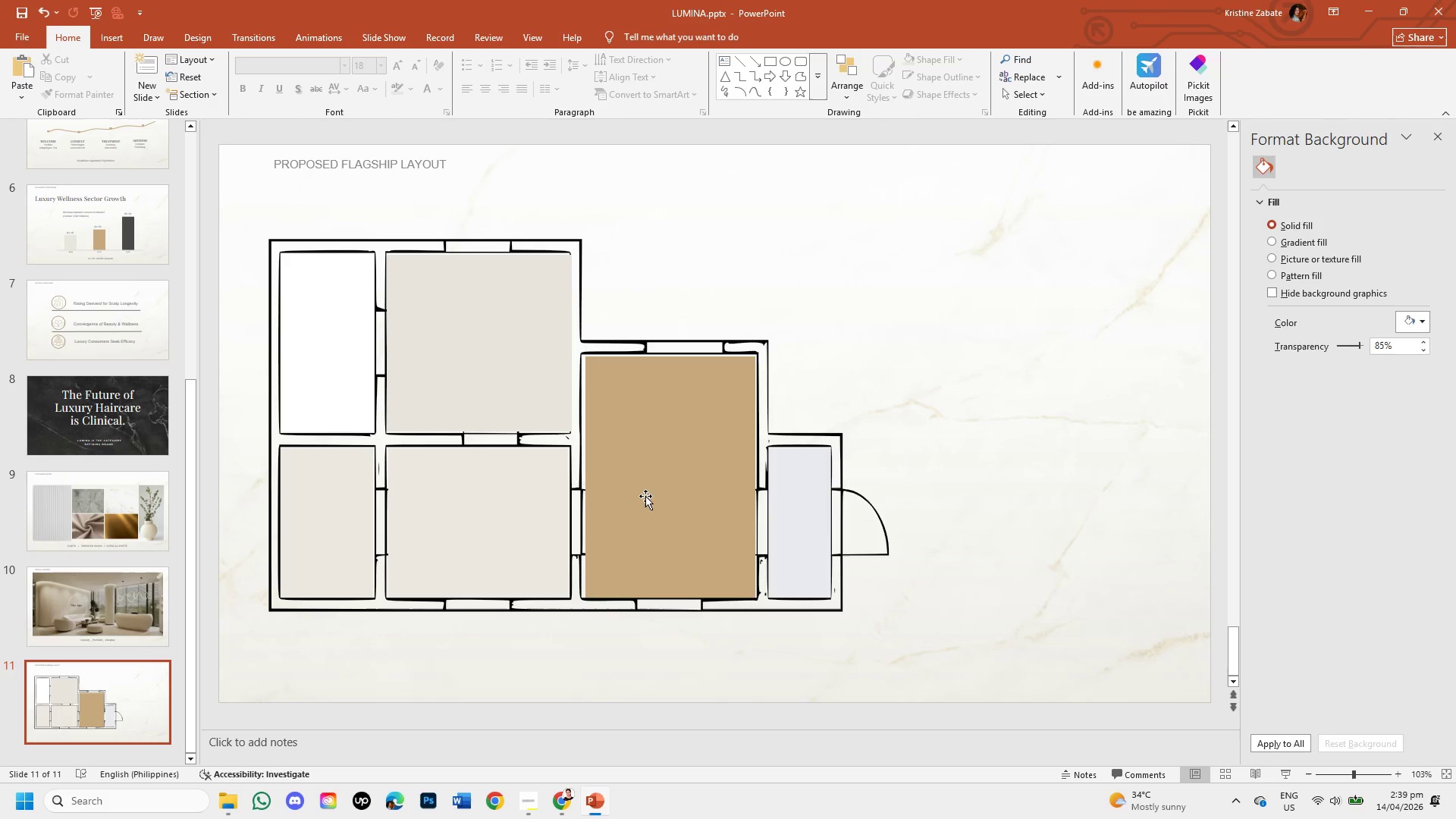 
left_click([645, 496])
 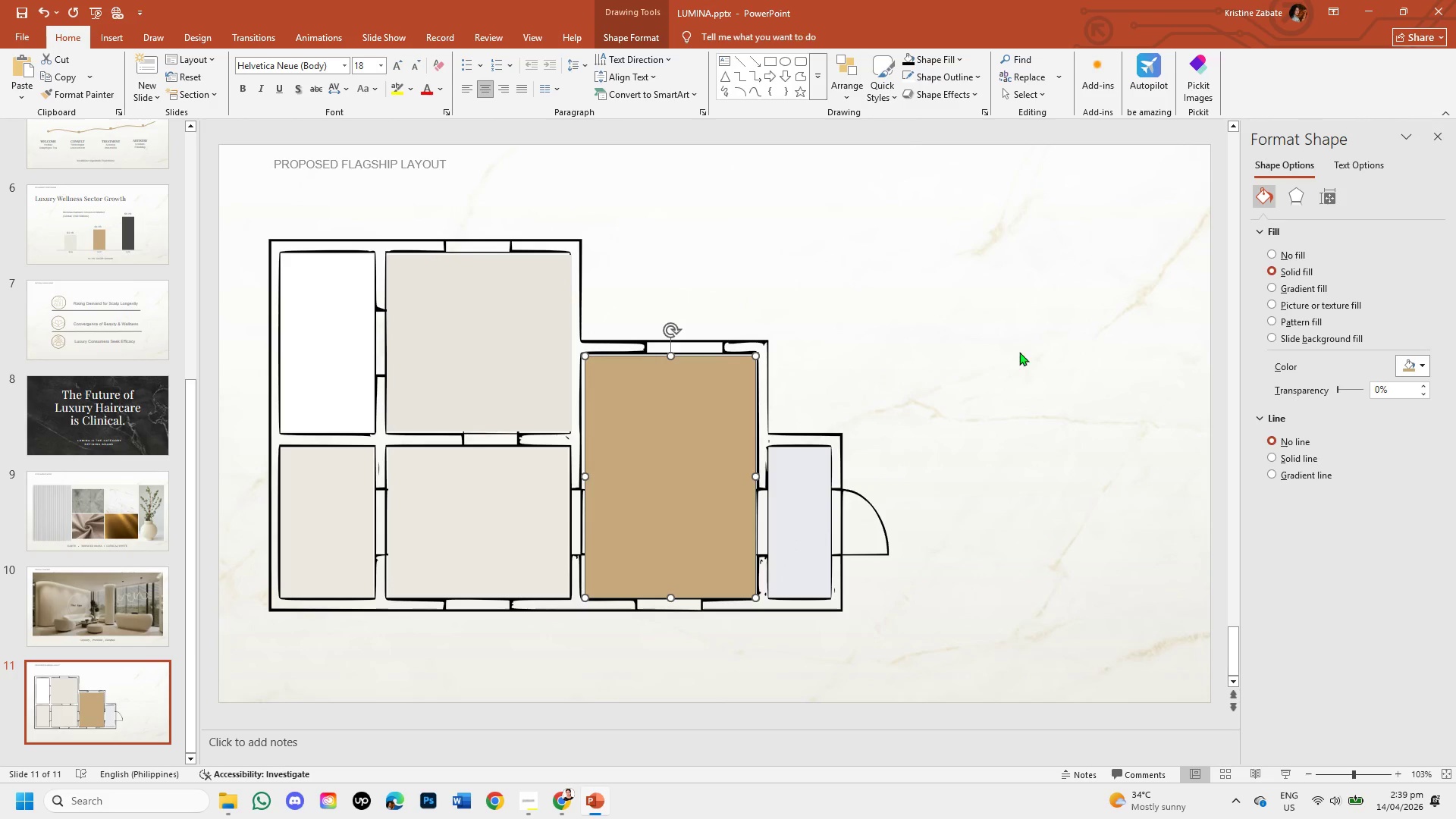 
wait(6.08)
 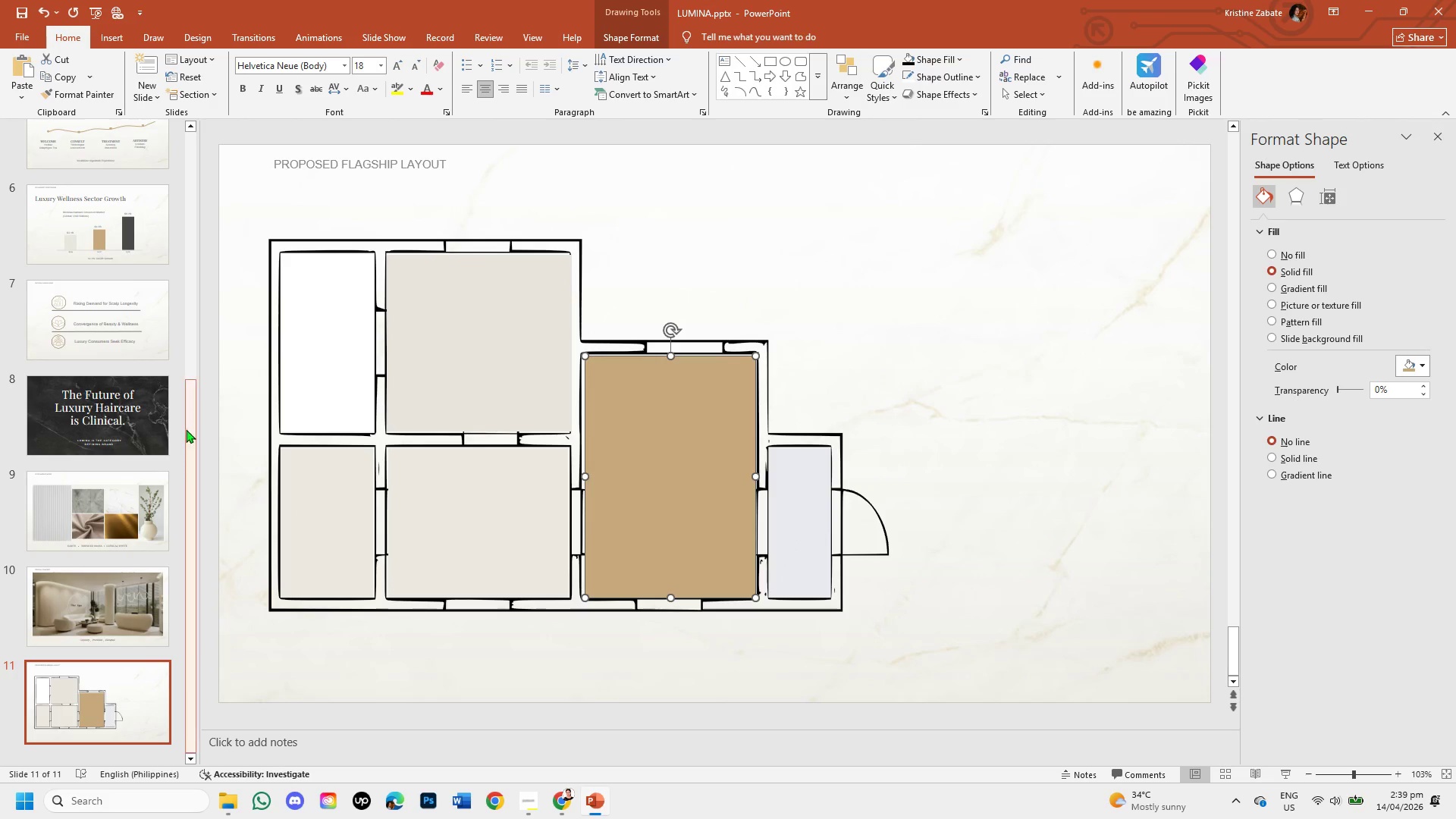 
left_click([1420, 366])
 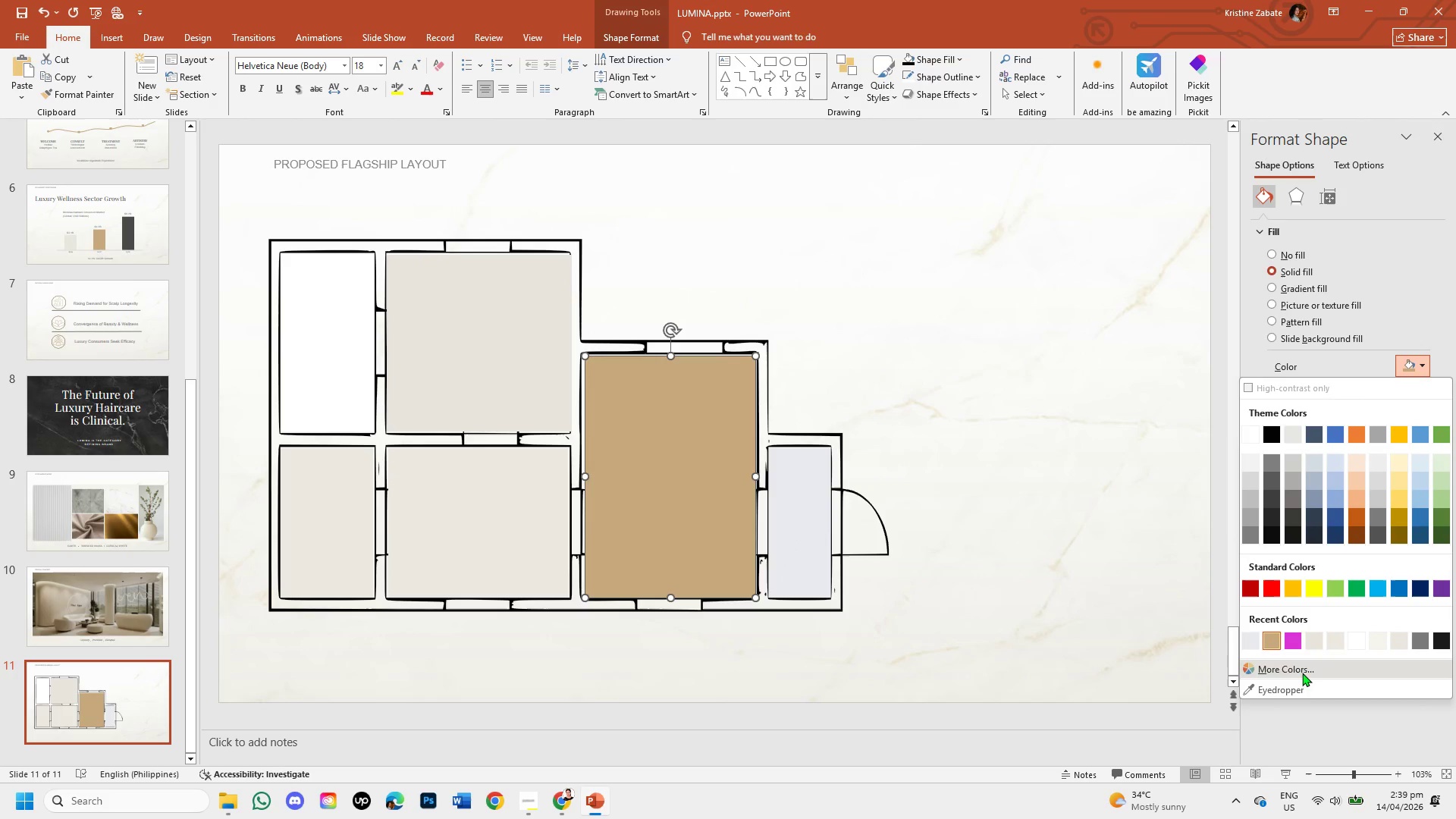 
left_click([1302, 673])
 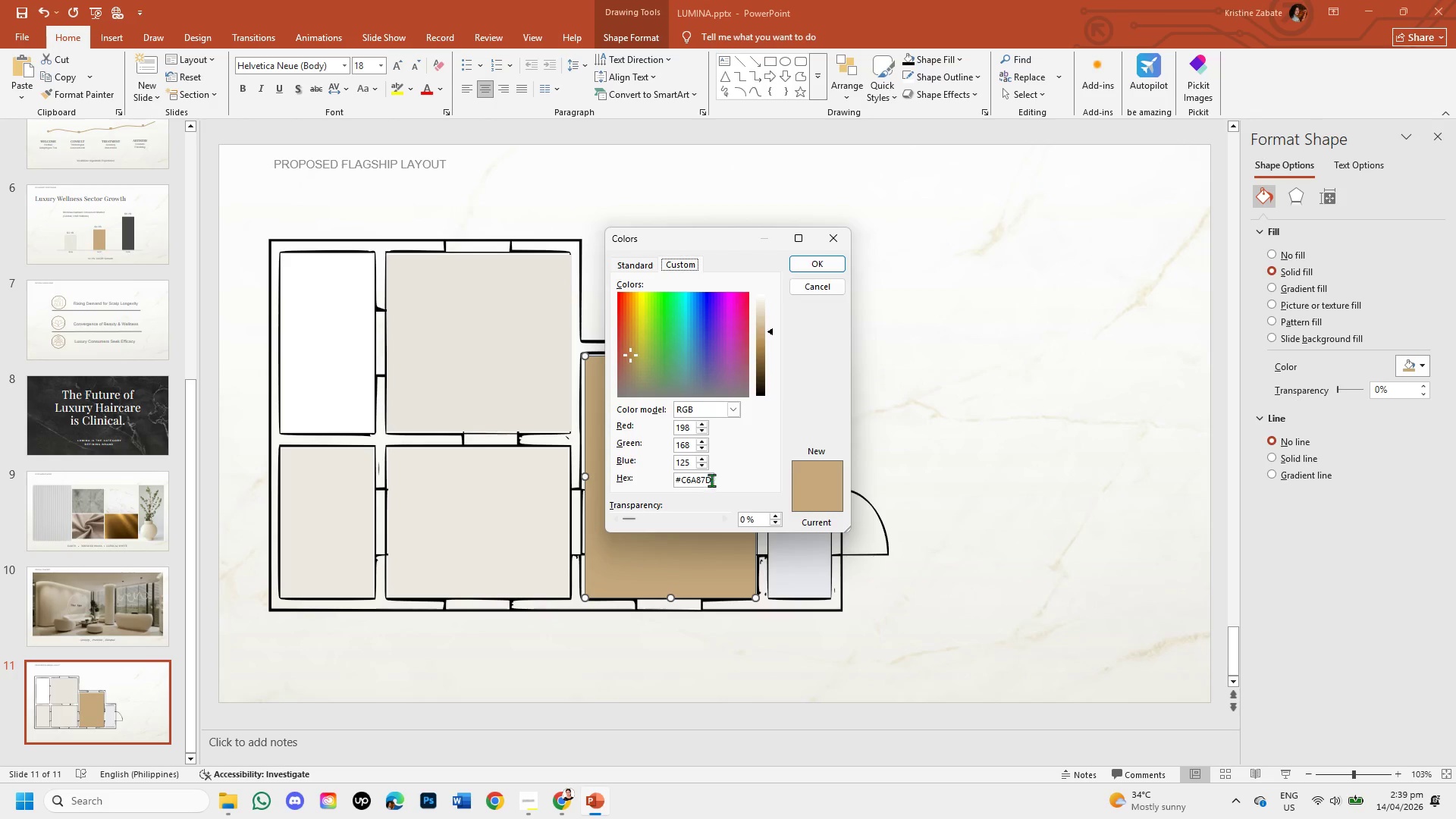 
left_click([711, 476])
 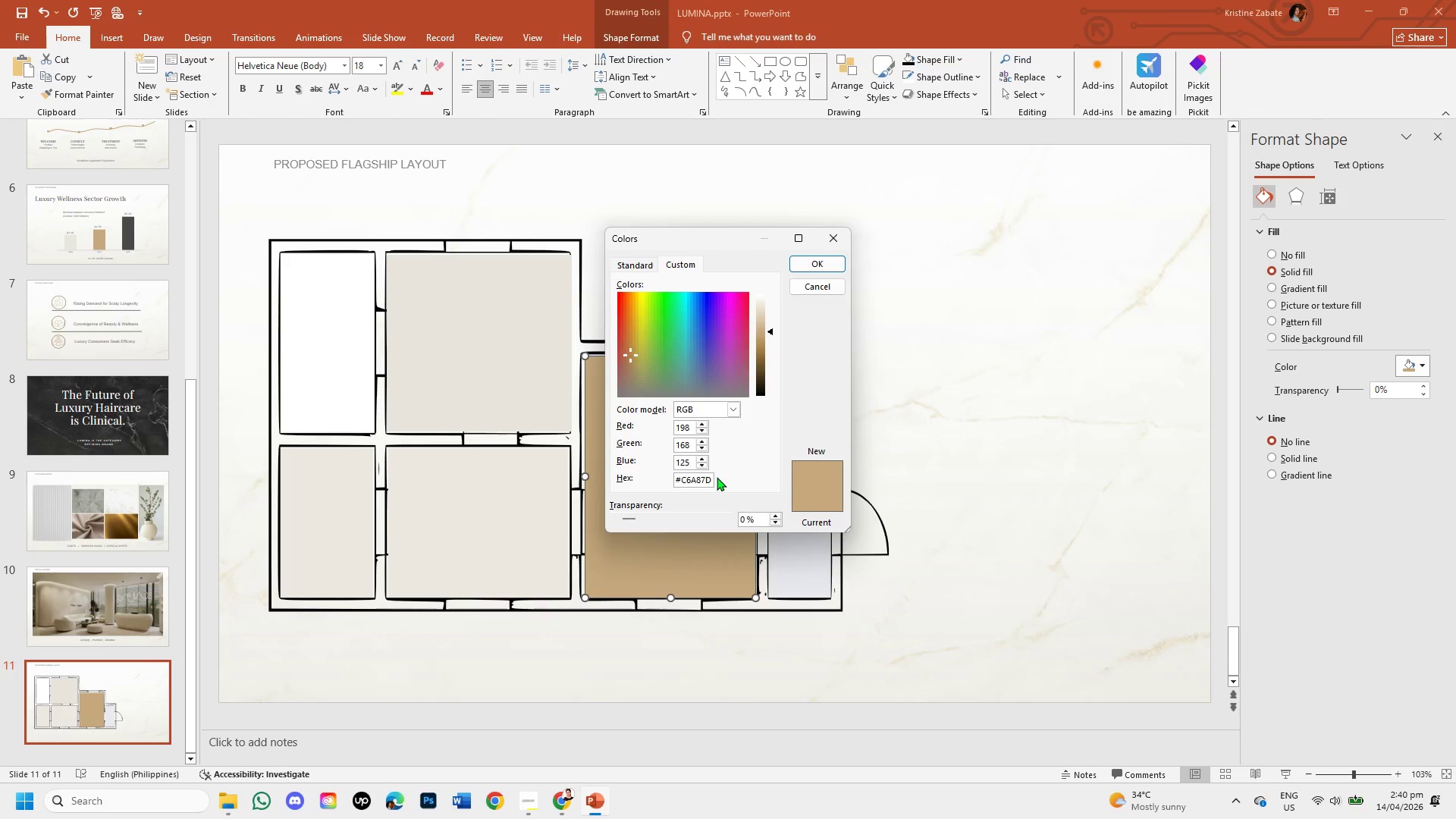 
wait(10.12)
 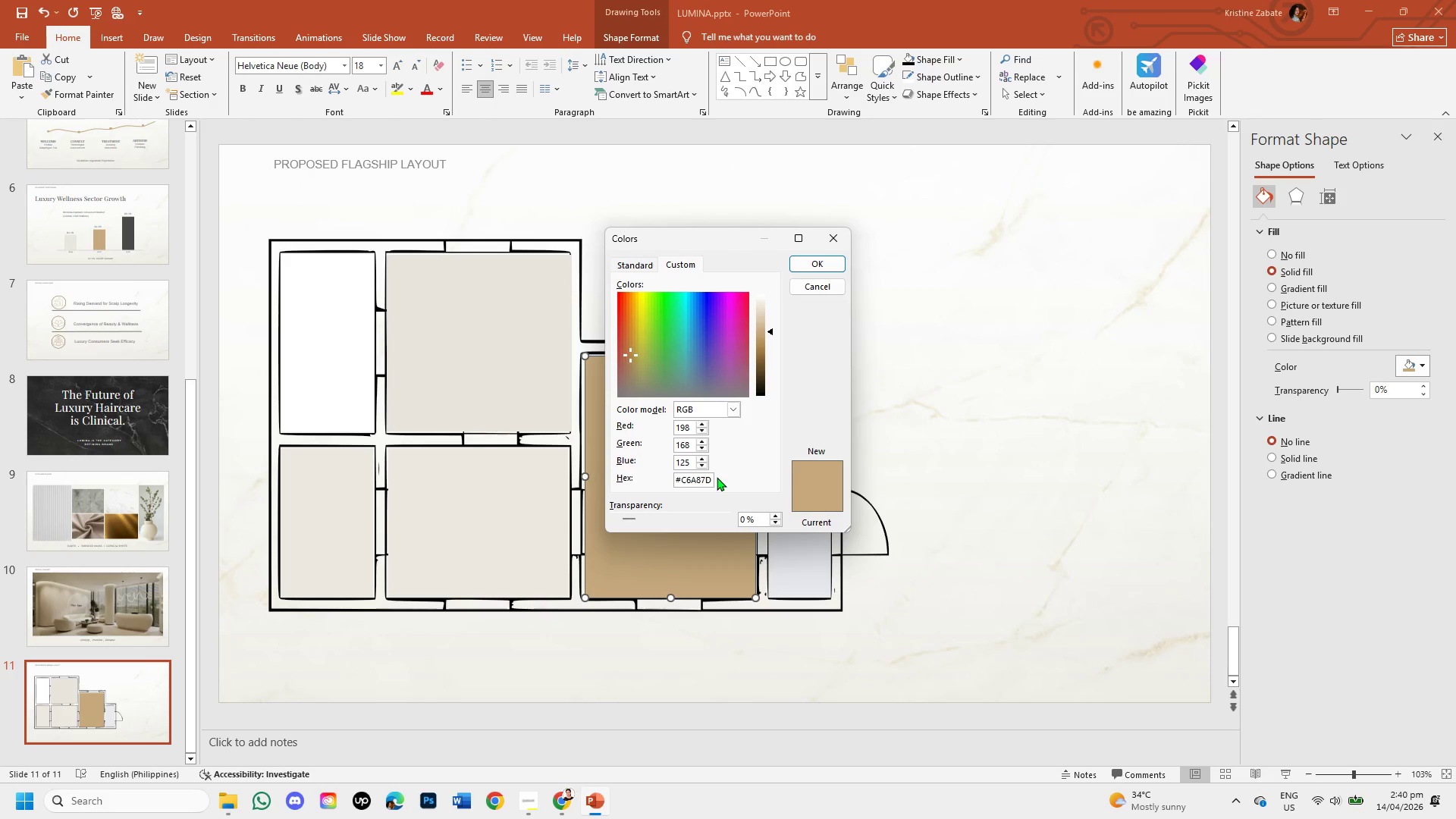 
key(Backspace)
key(Backspace)
key(Backspace)
key(Backspace)
key(Backspace)
key(Backspace)
key(Backspace)
type(#DCE)
 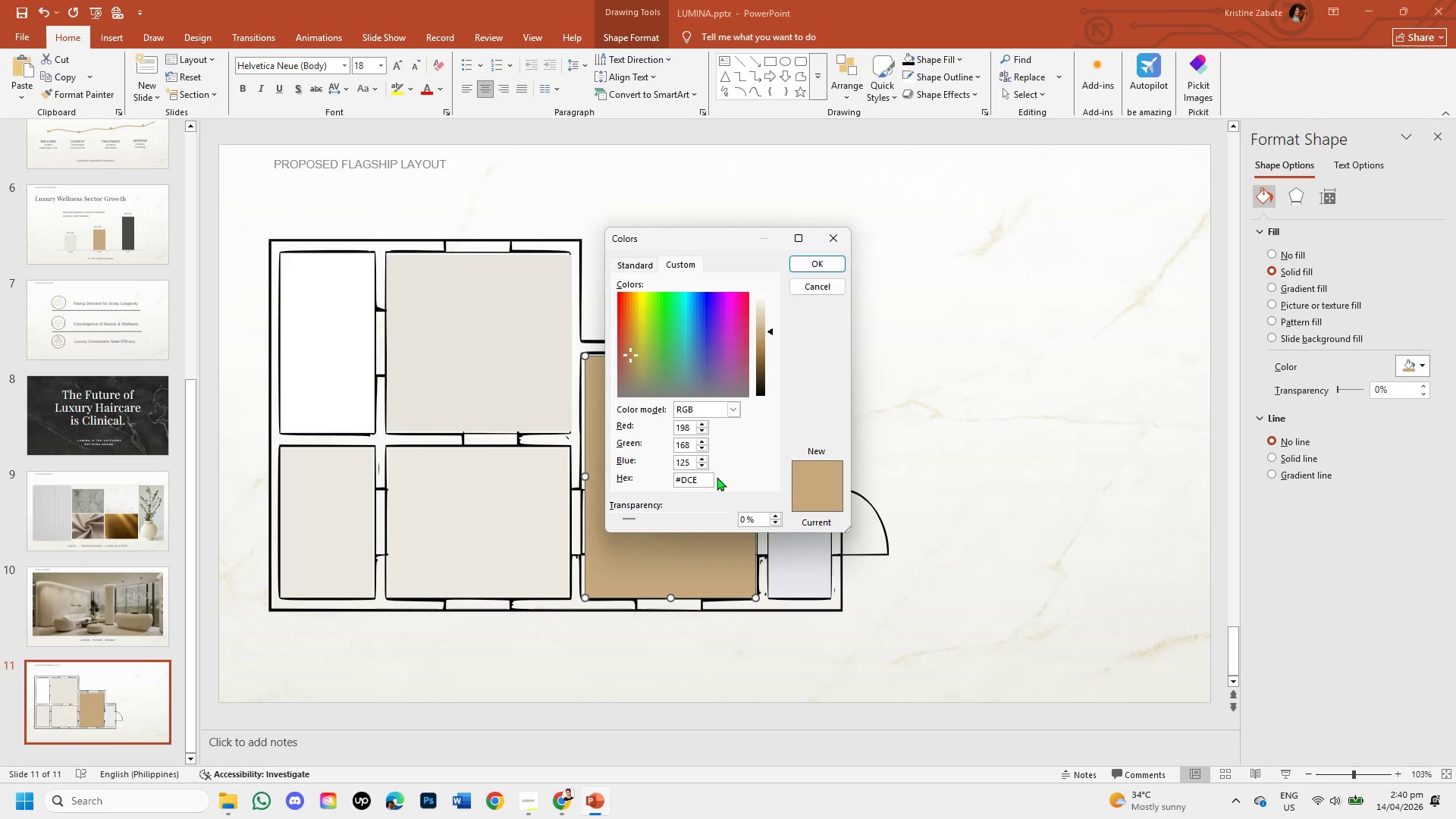 
wait(6.03)
 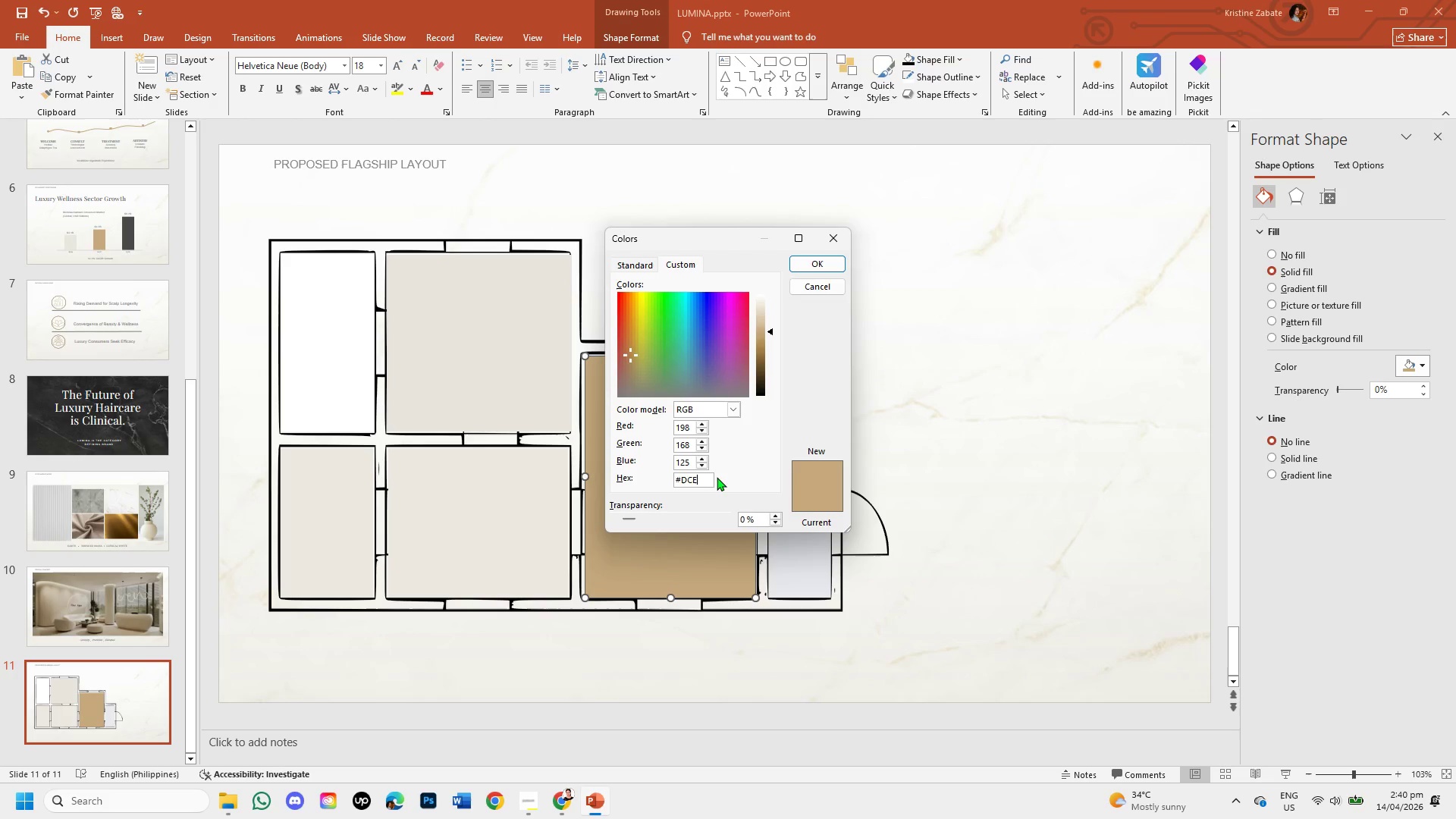 
type(4DC)
 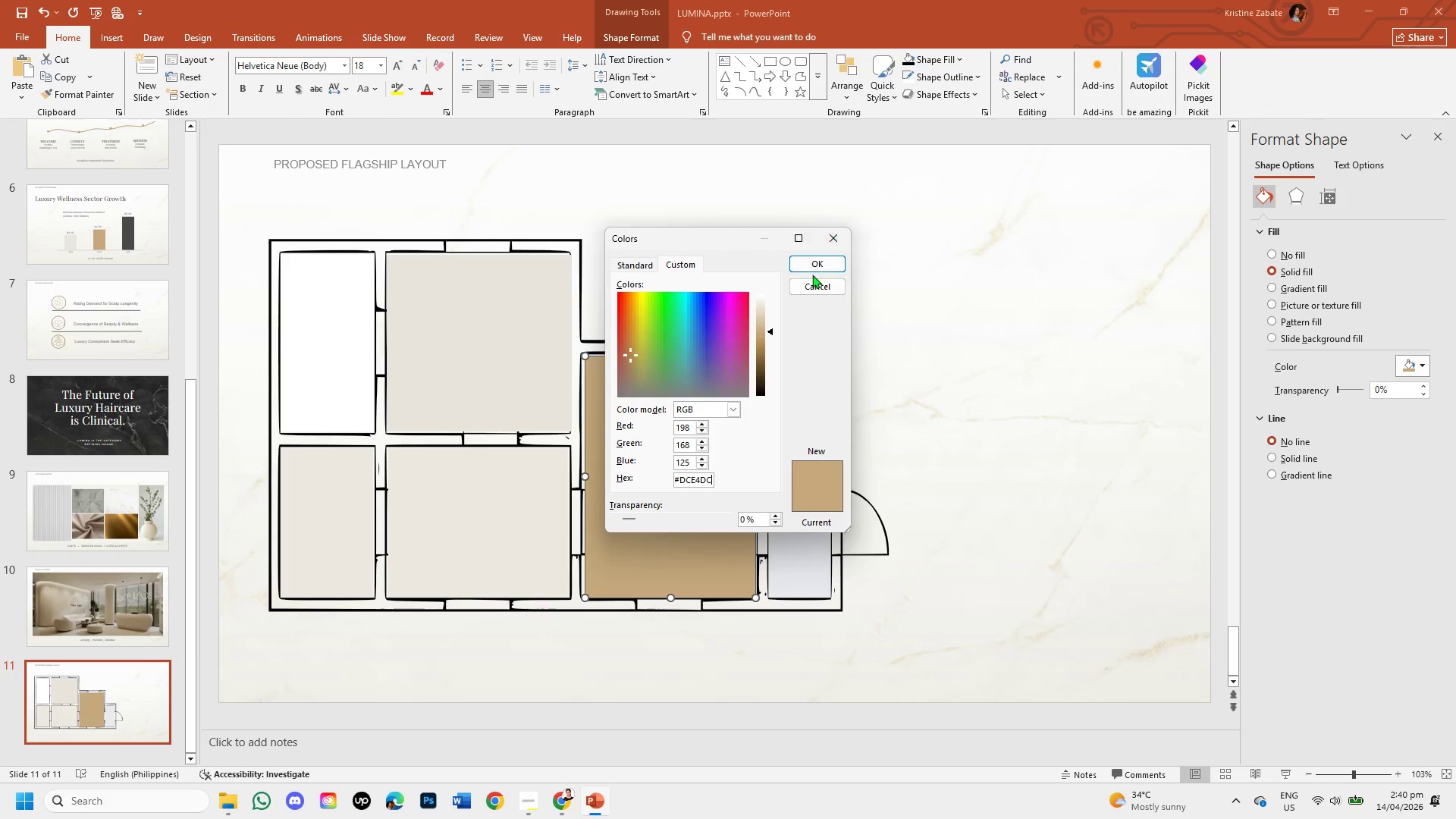 
left_click([815, 261])
 